 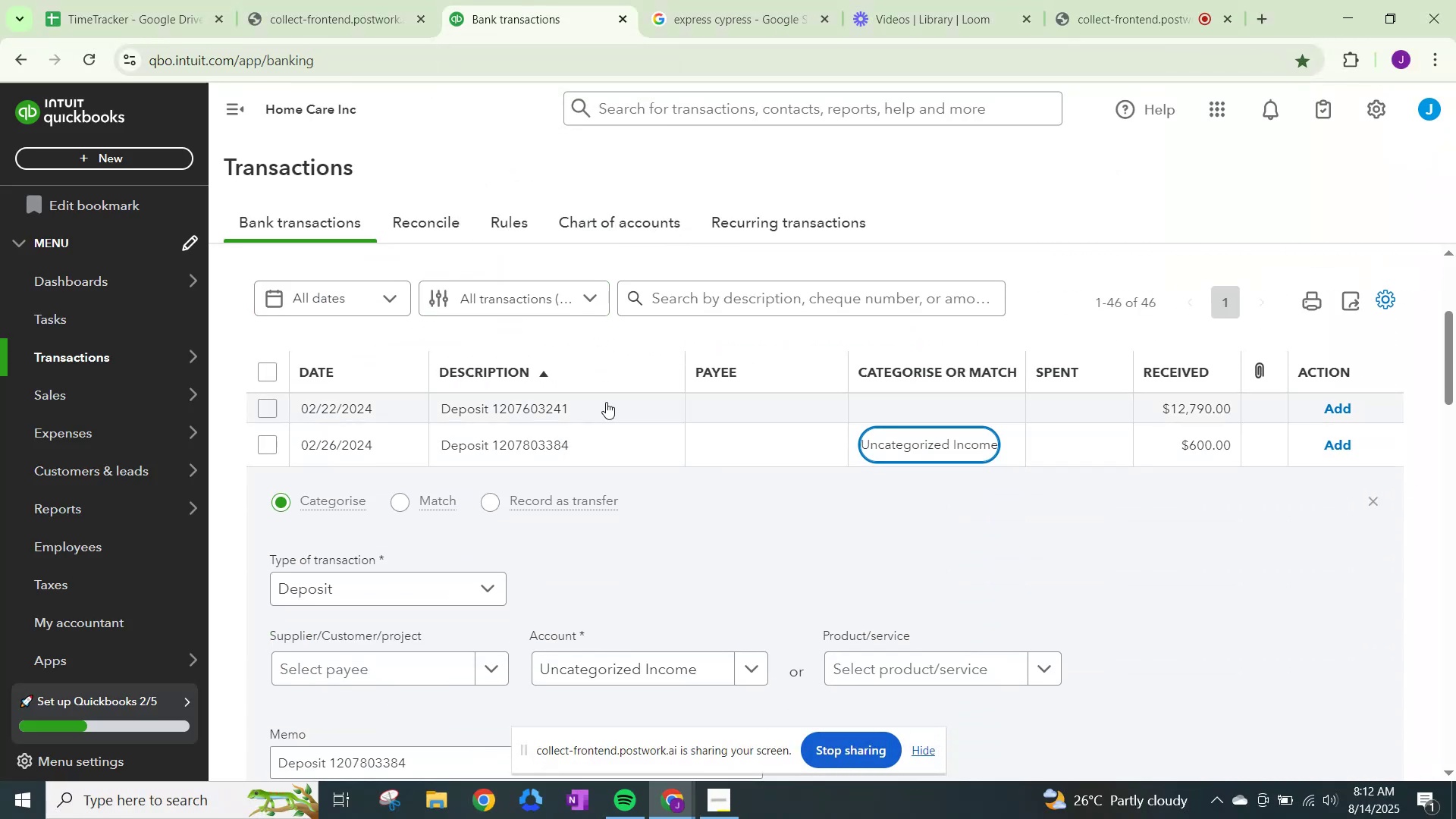 
left_click([901, 409])
 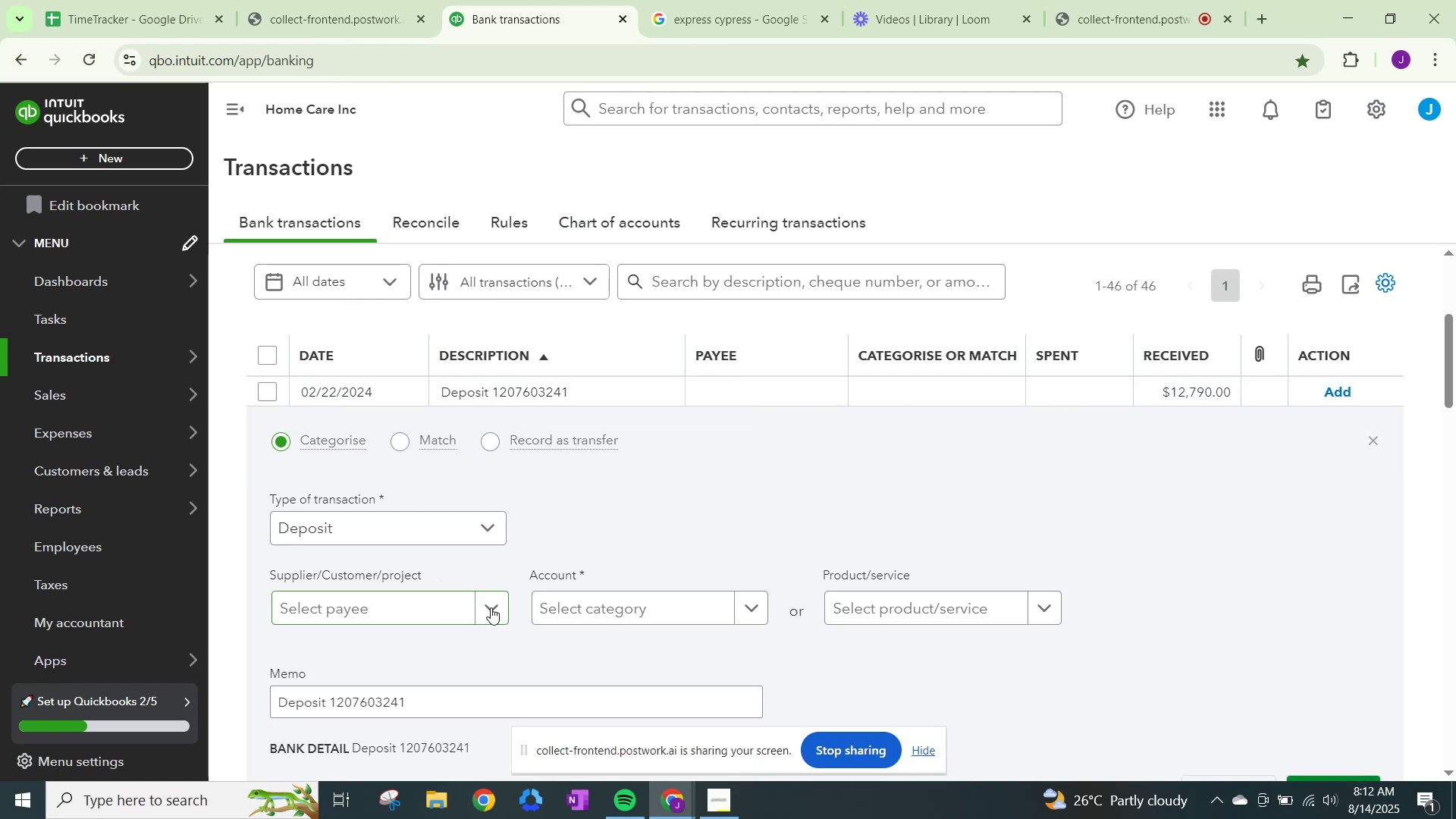 
left_click([629, 610])
 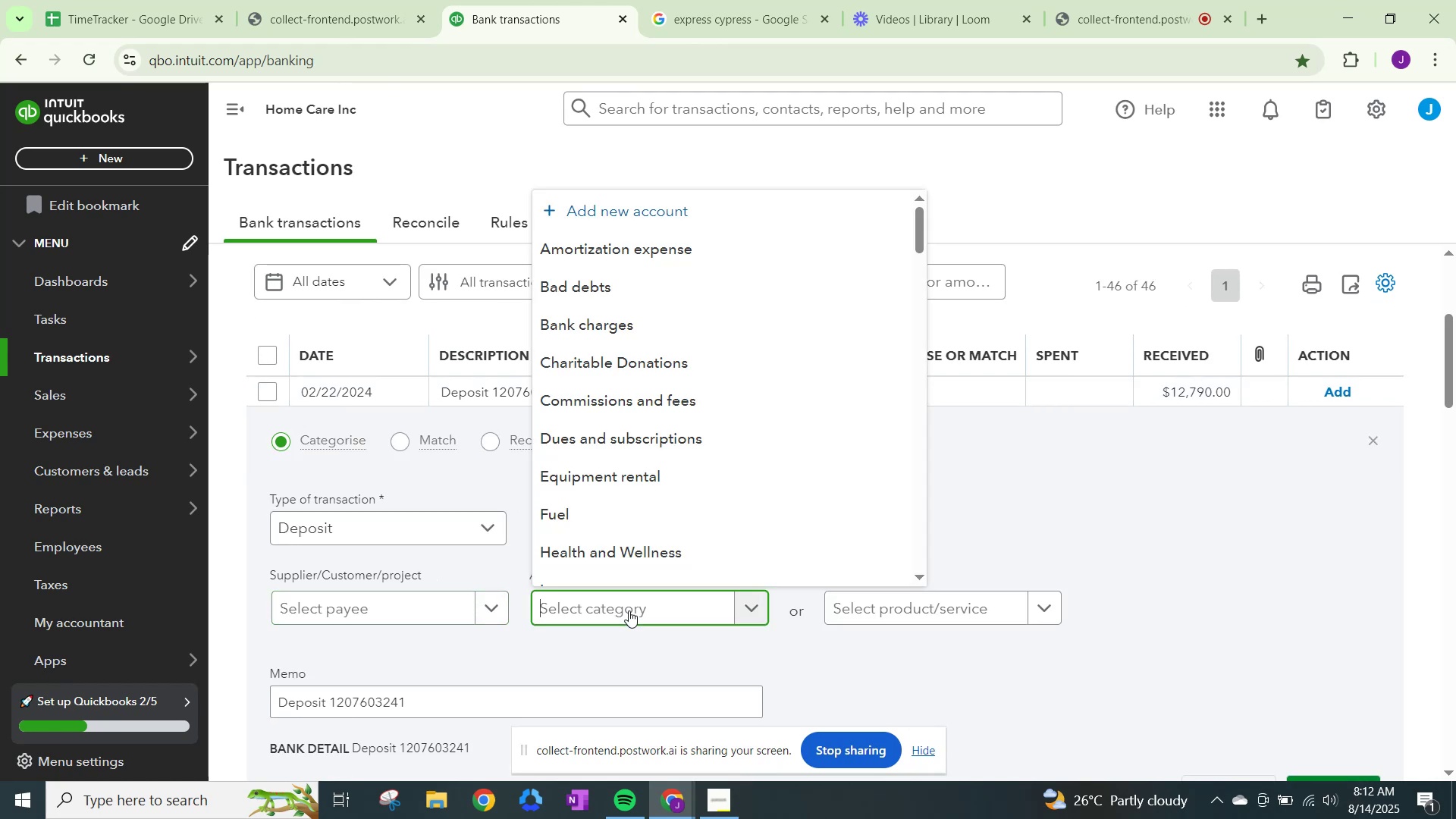 
left_click([629, 610])
 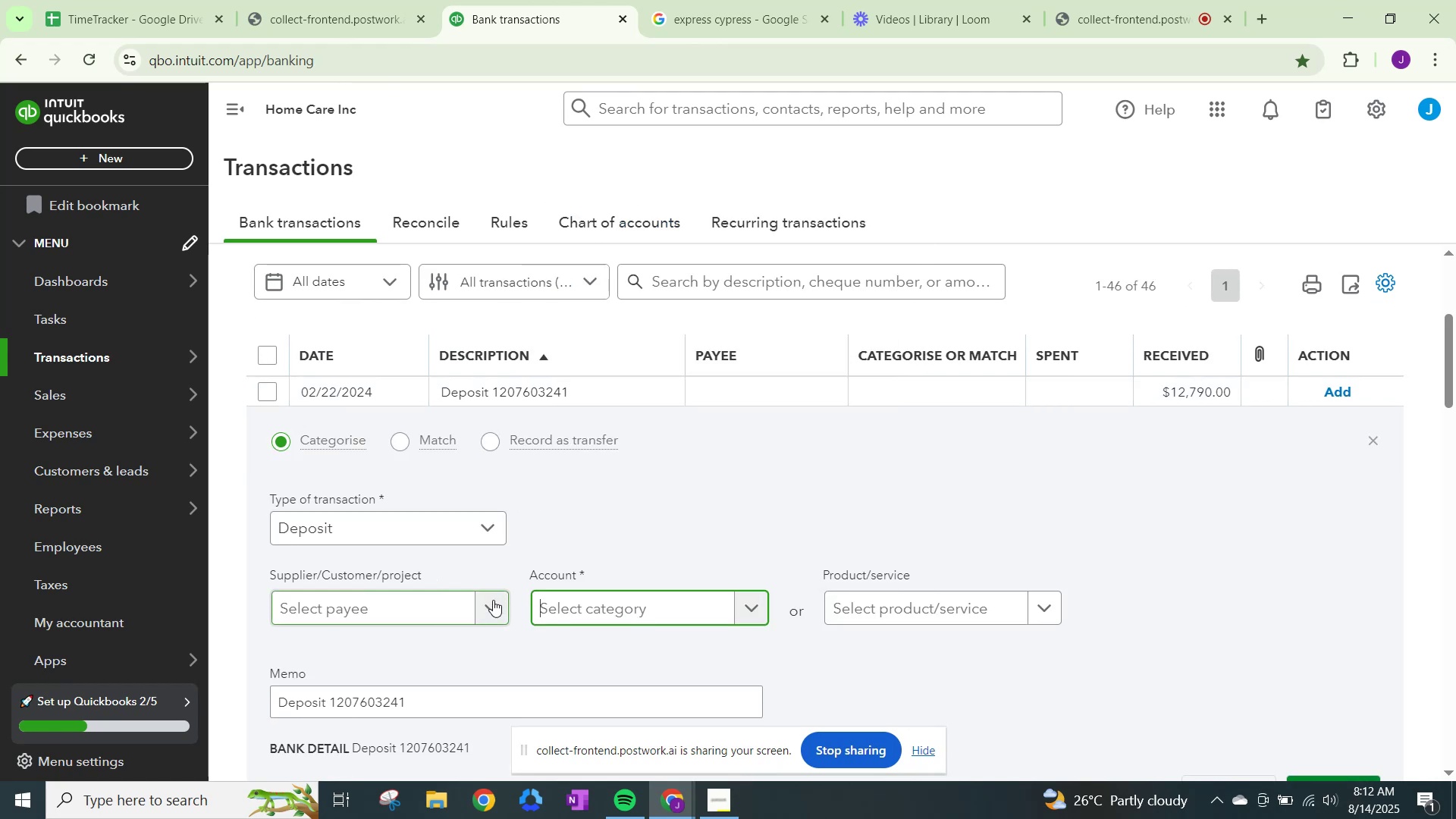 
type(1TIE)
key(Backspace)
type(ME)
key(Backspace)
key(Backspace)
key(Backspace)
key(Backspace)
type(time Customer)
 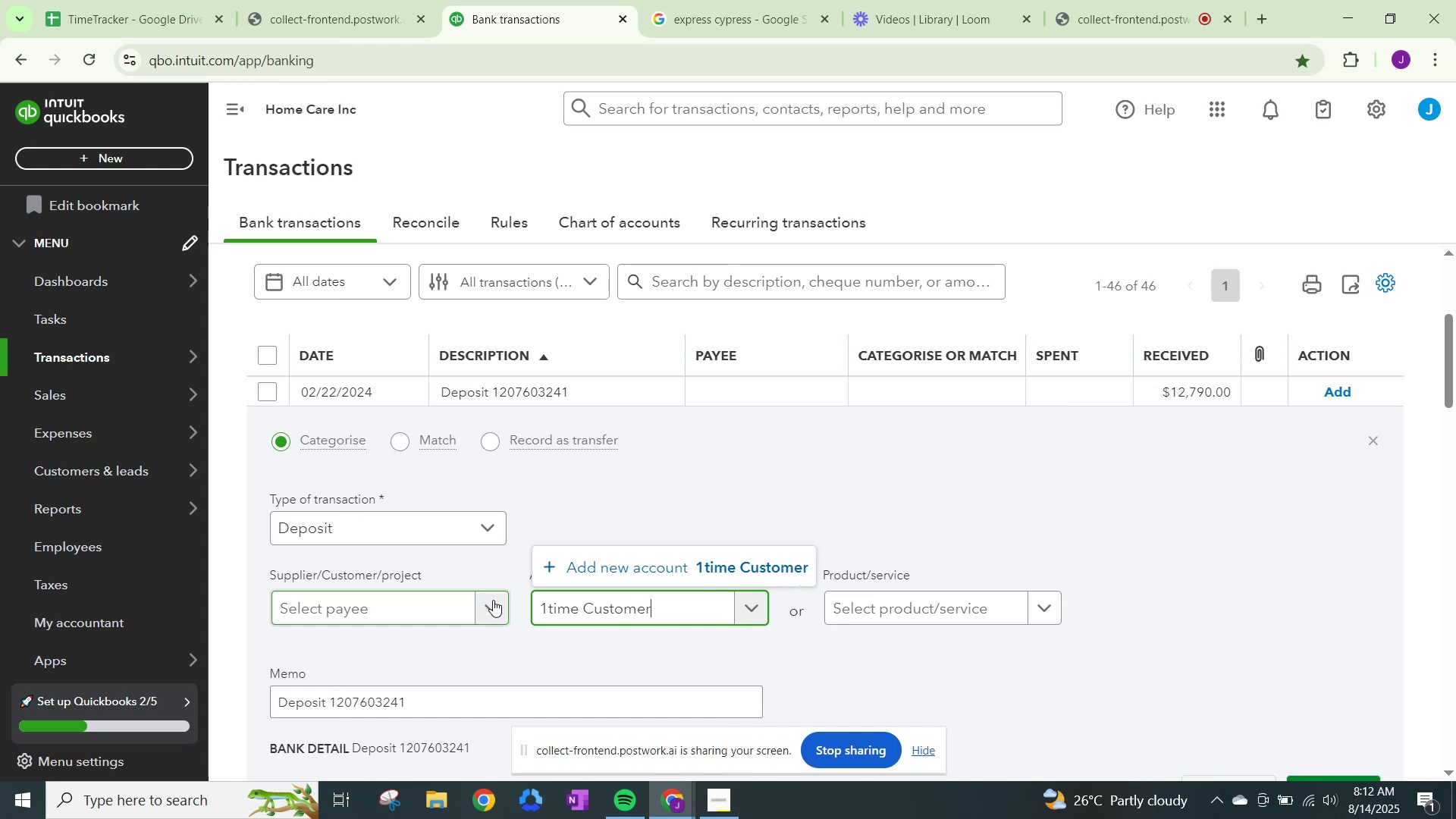 
left_click([546, 607])
 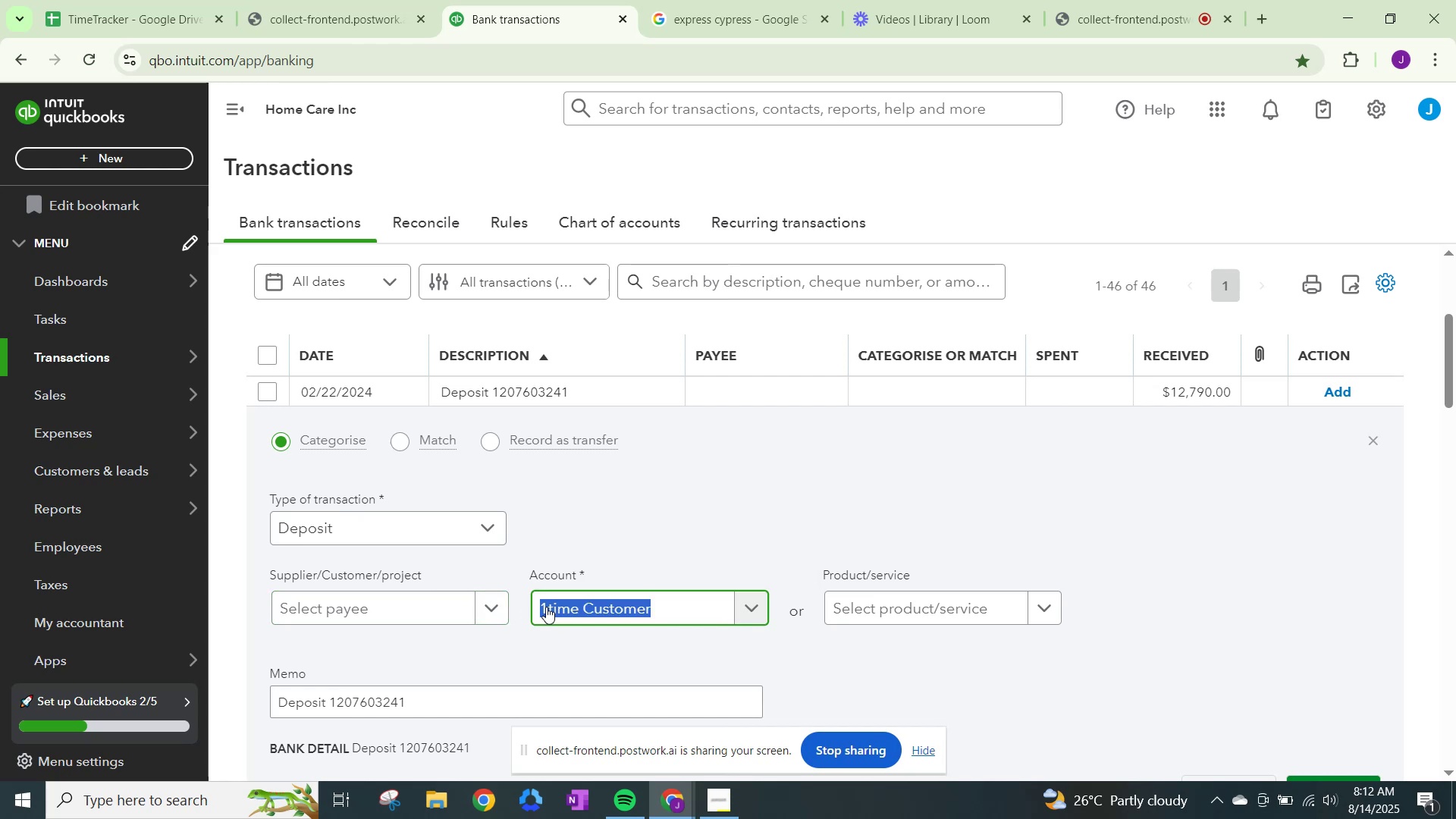 
left_click([546, 607])
 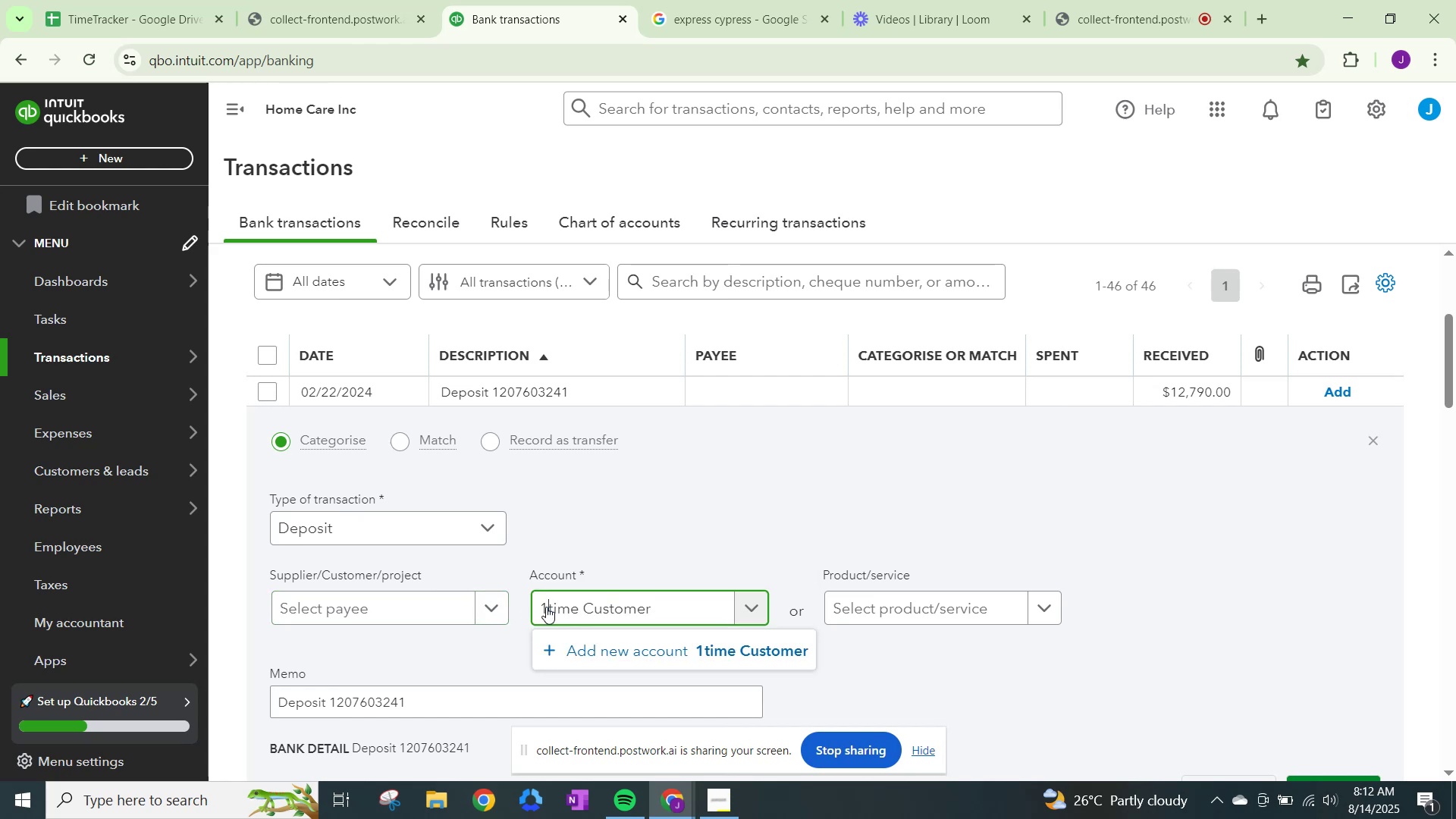 
key(Space)
 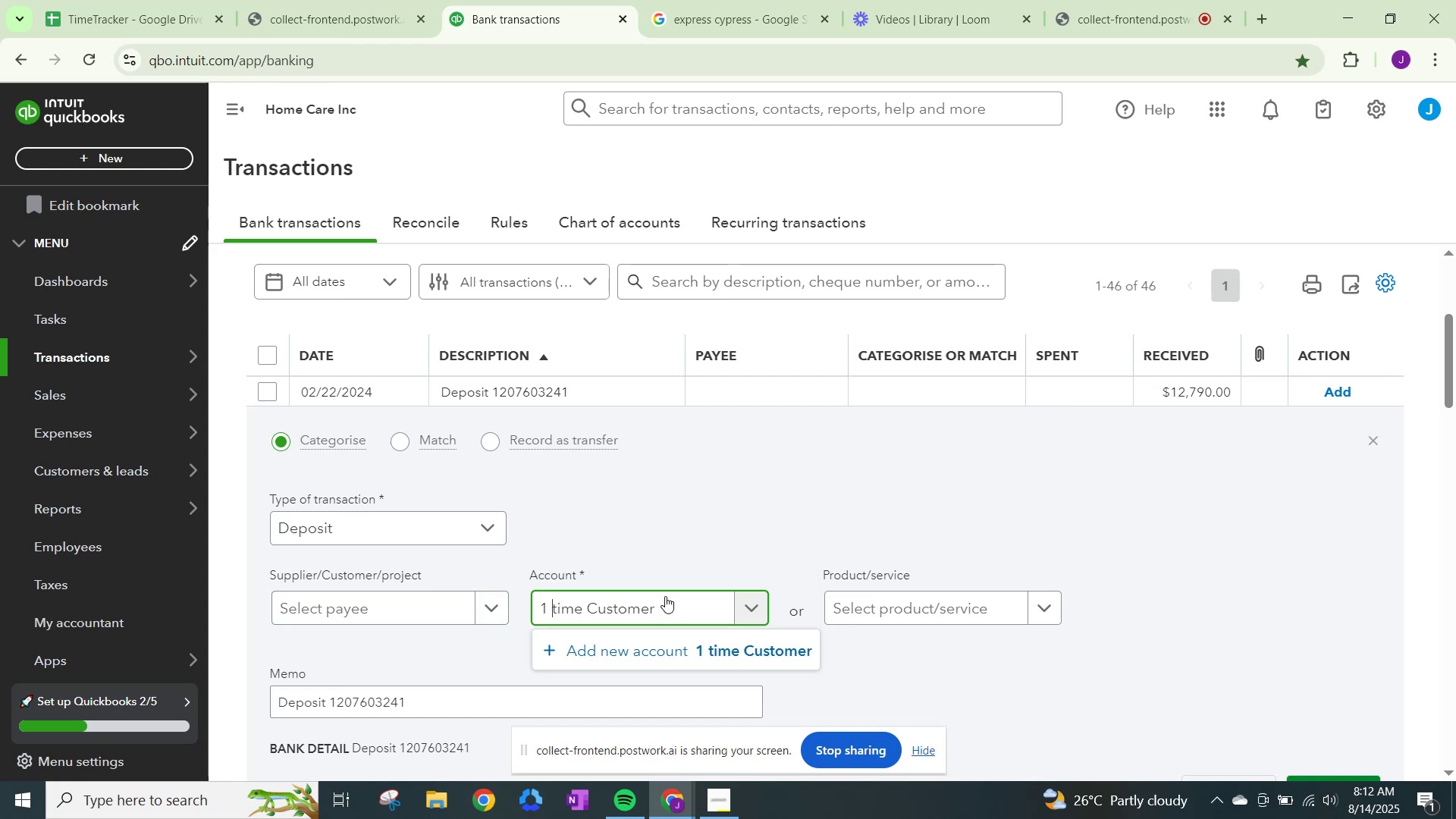 
left_click([668, 595])
 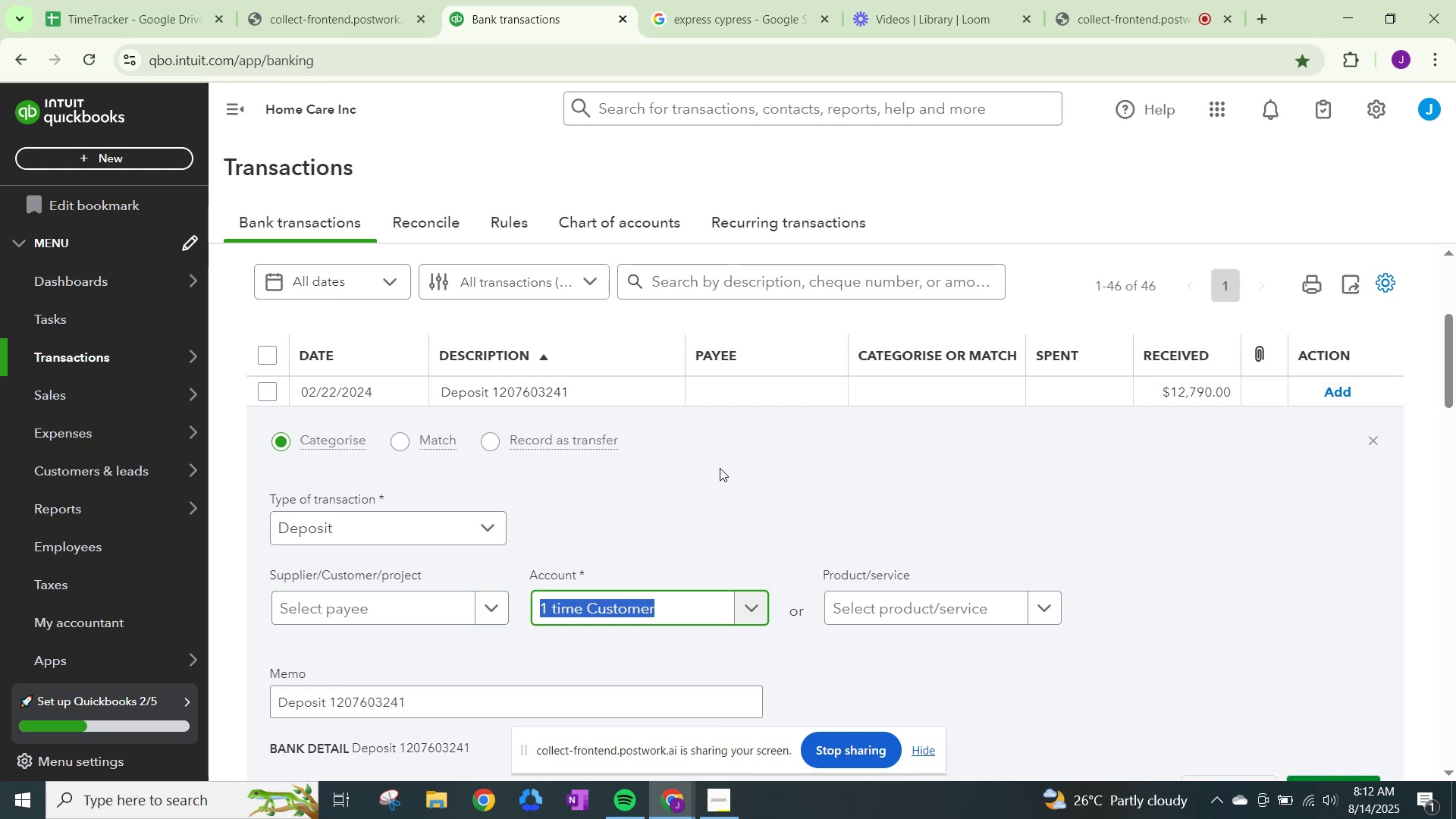 
left_click([732, 450])
 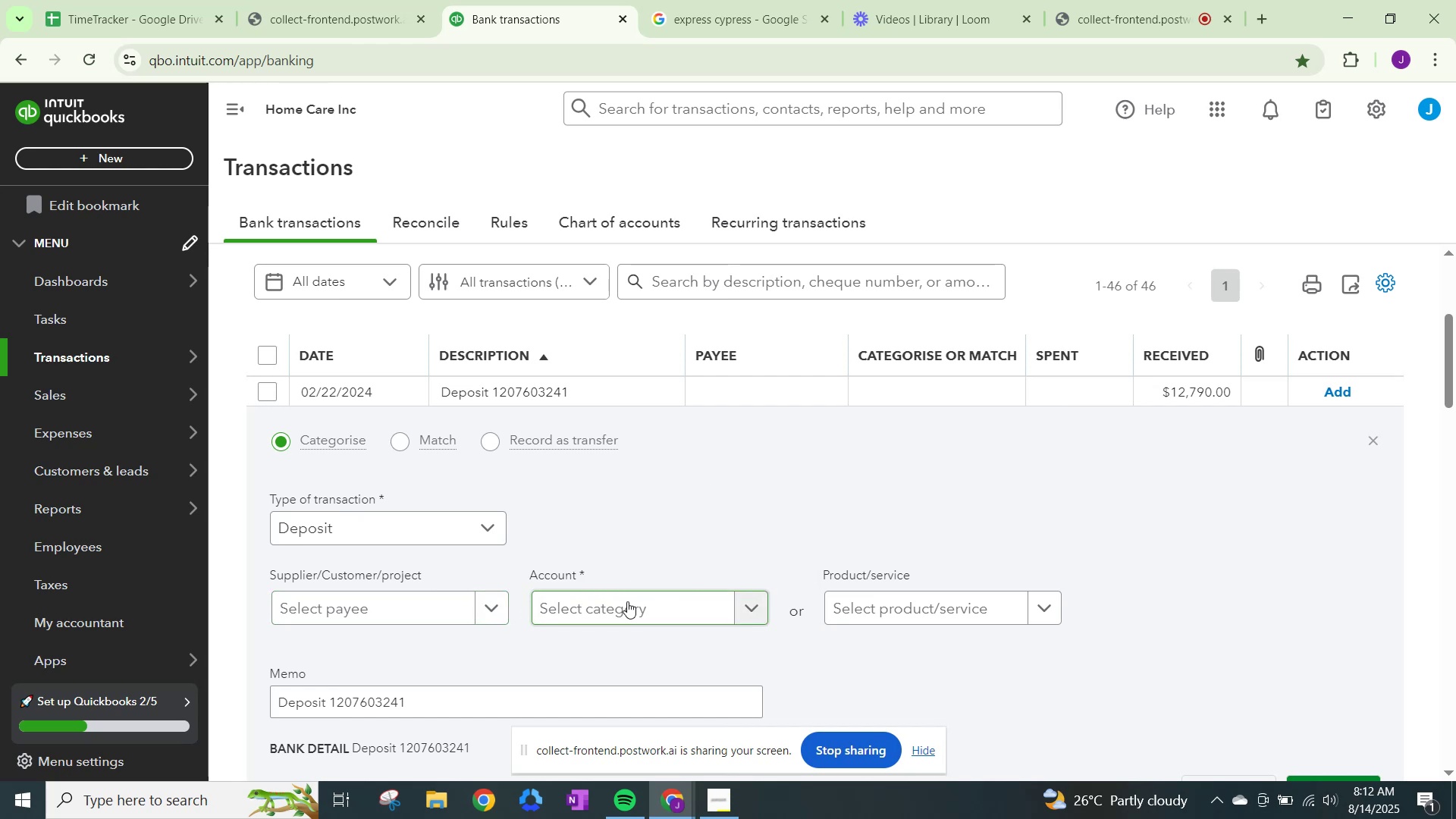 
left_click([629, 601])
 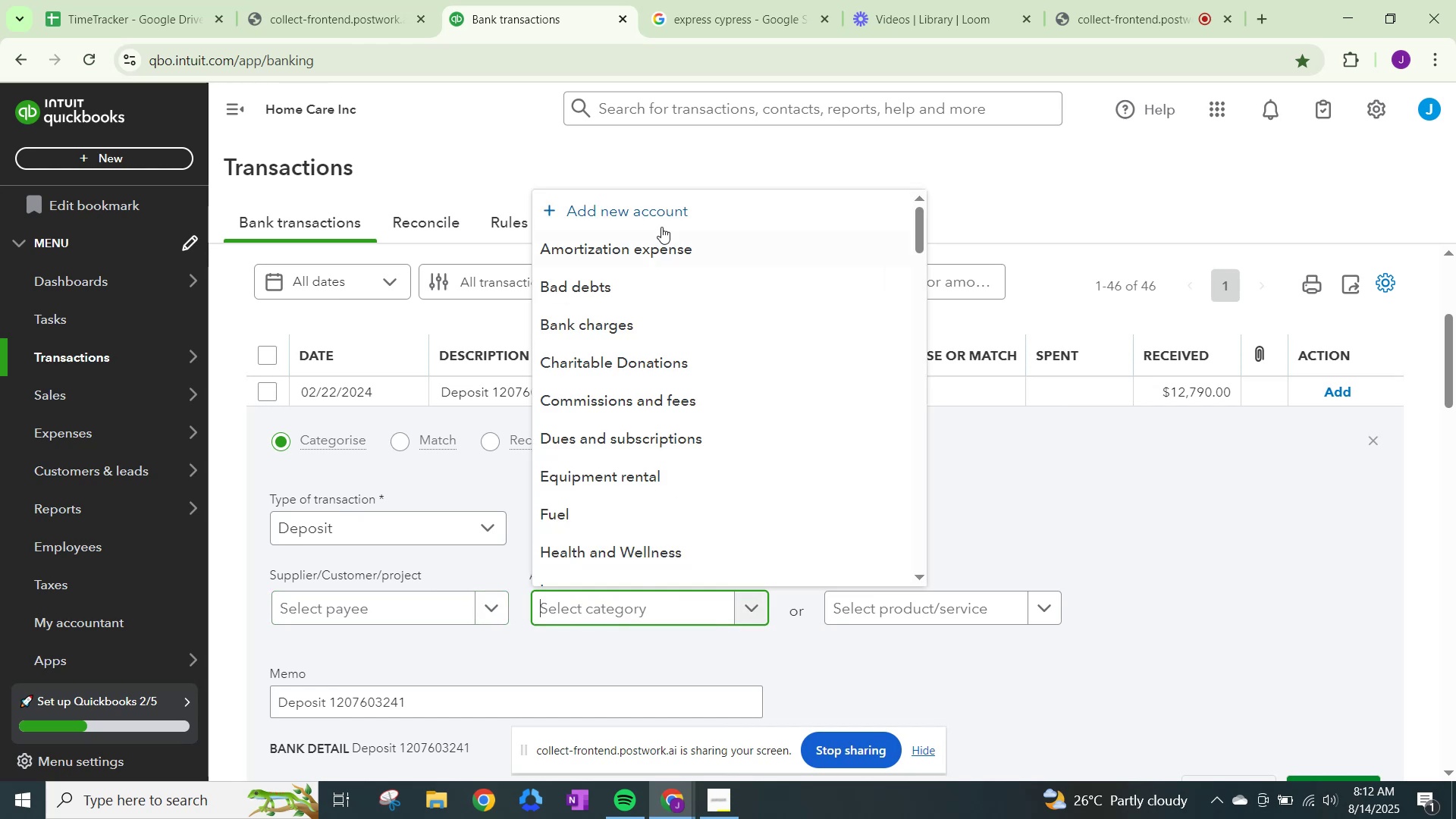 
left_click([659, 218])
 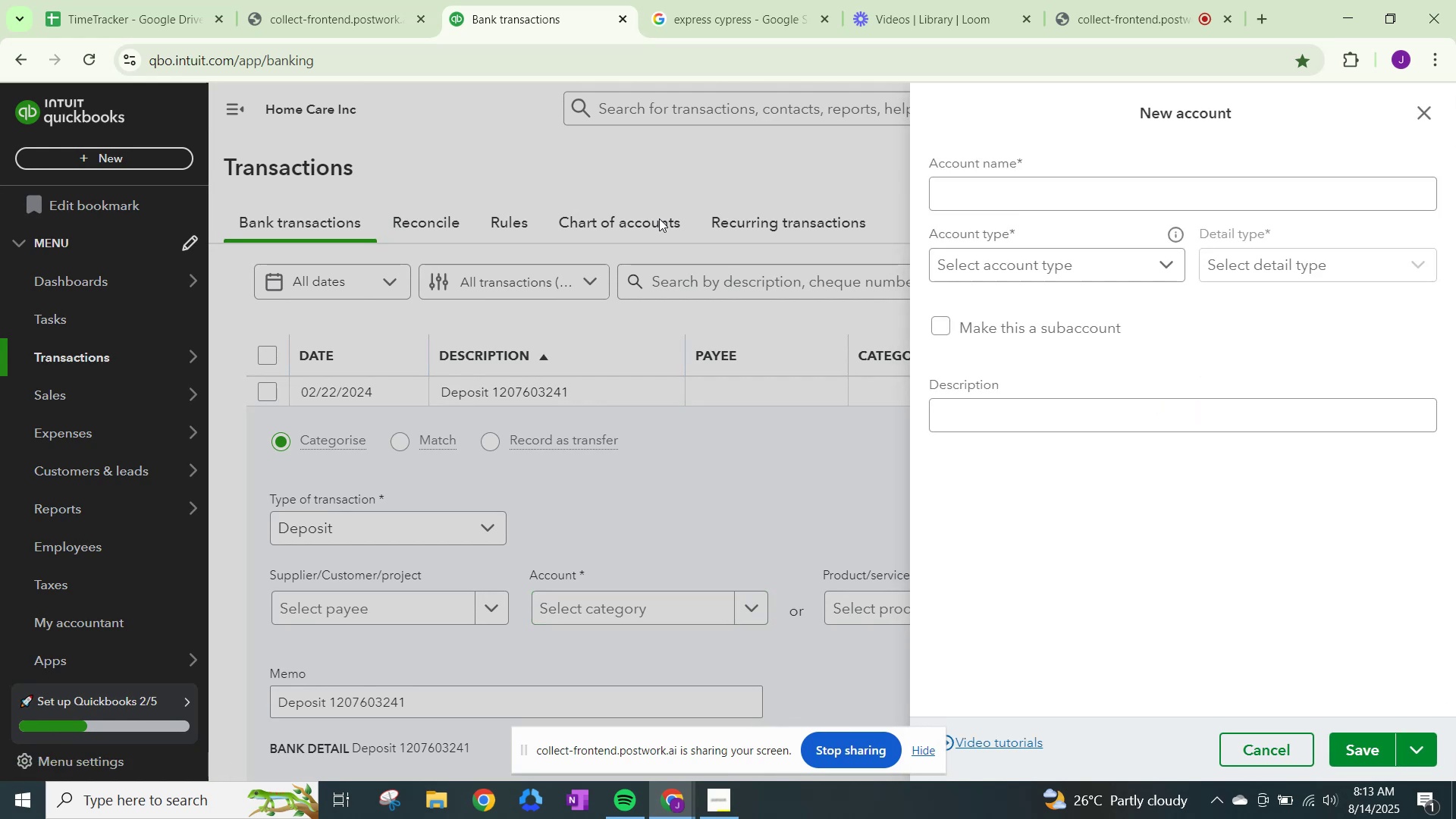 
wait(8.82)
 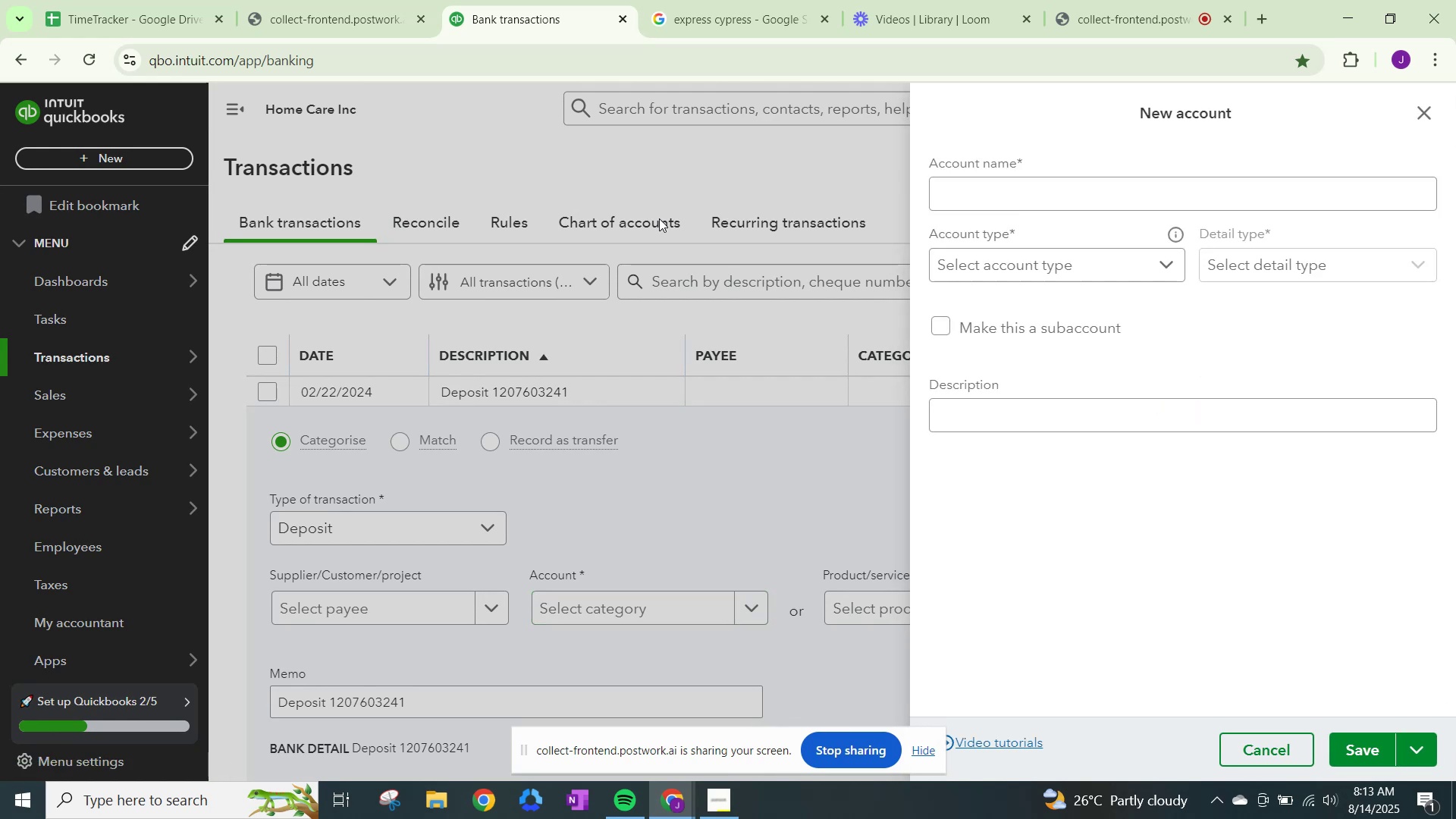 
left_click([1010, 205])
 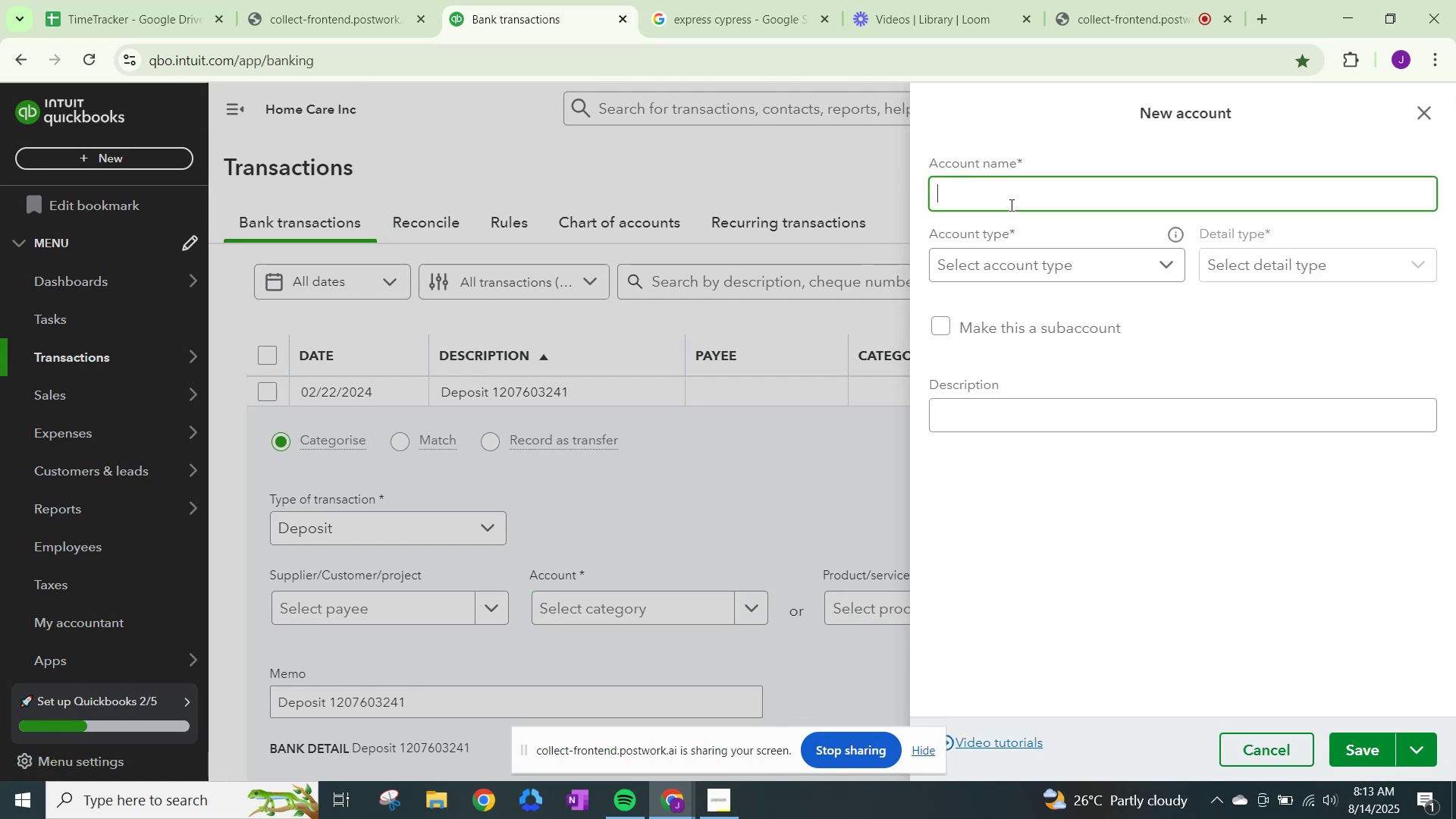 
type(1 Time Custoer)
key(Backspace)
key(Backspace)
type(mer)
 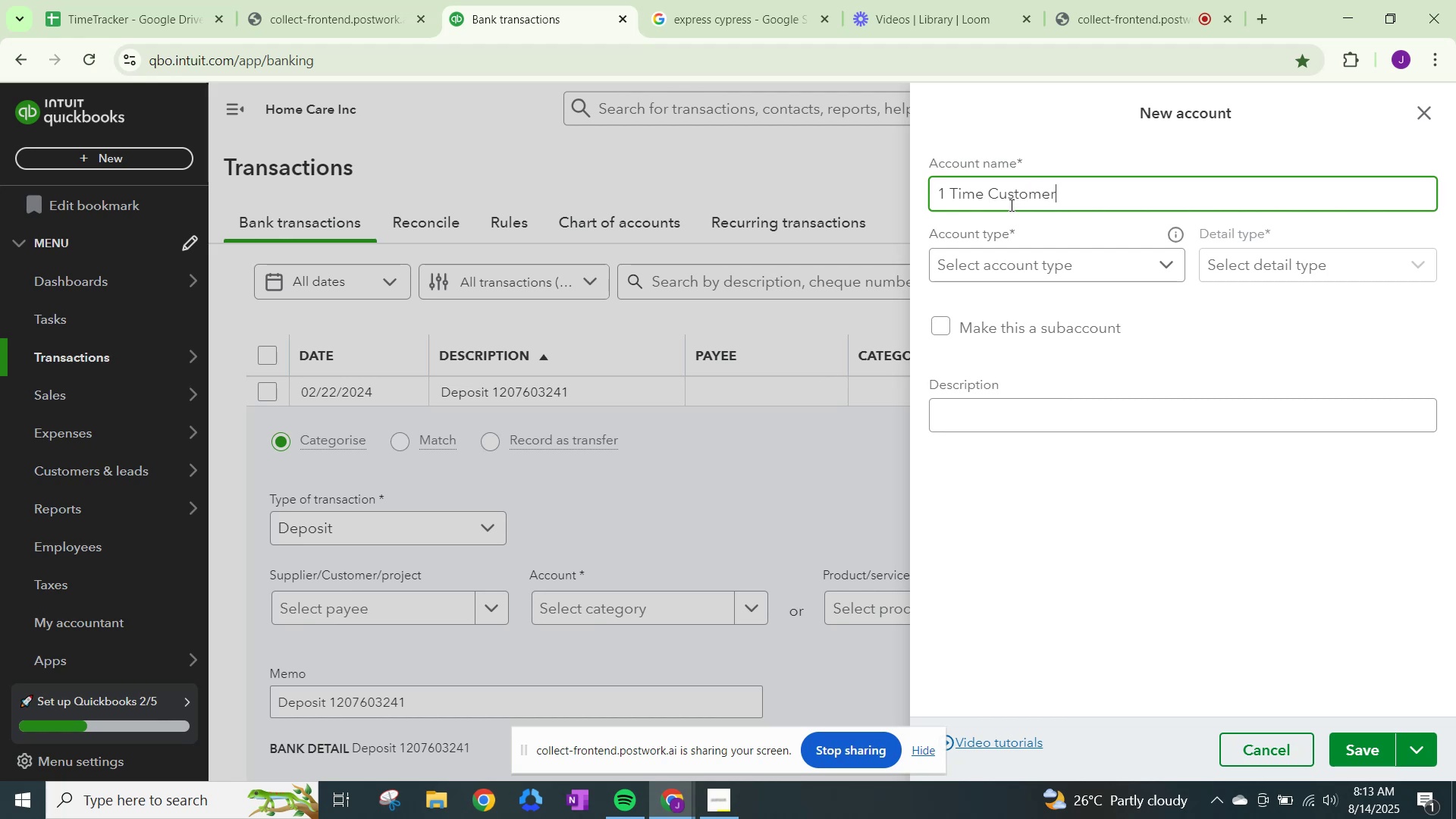 
left_click([1016, 259])
 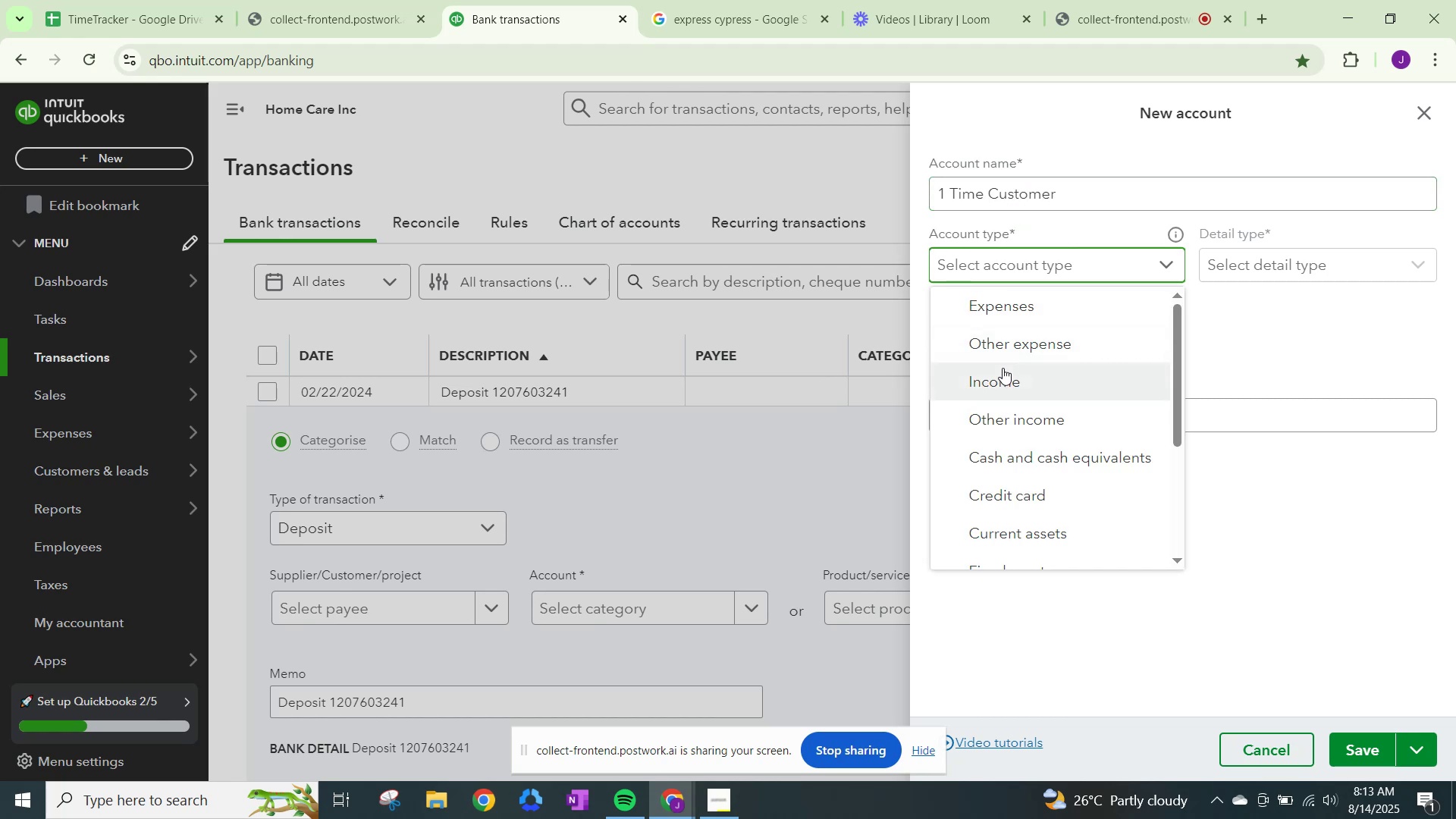 
scroll: coordinate [1025, 445], scroll_direction: down, amount: 2.0
 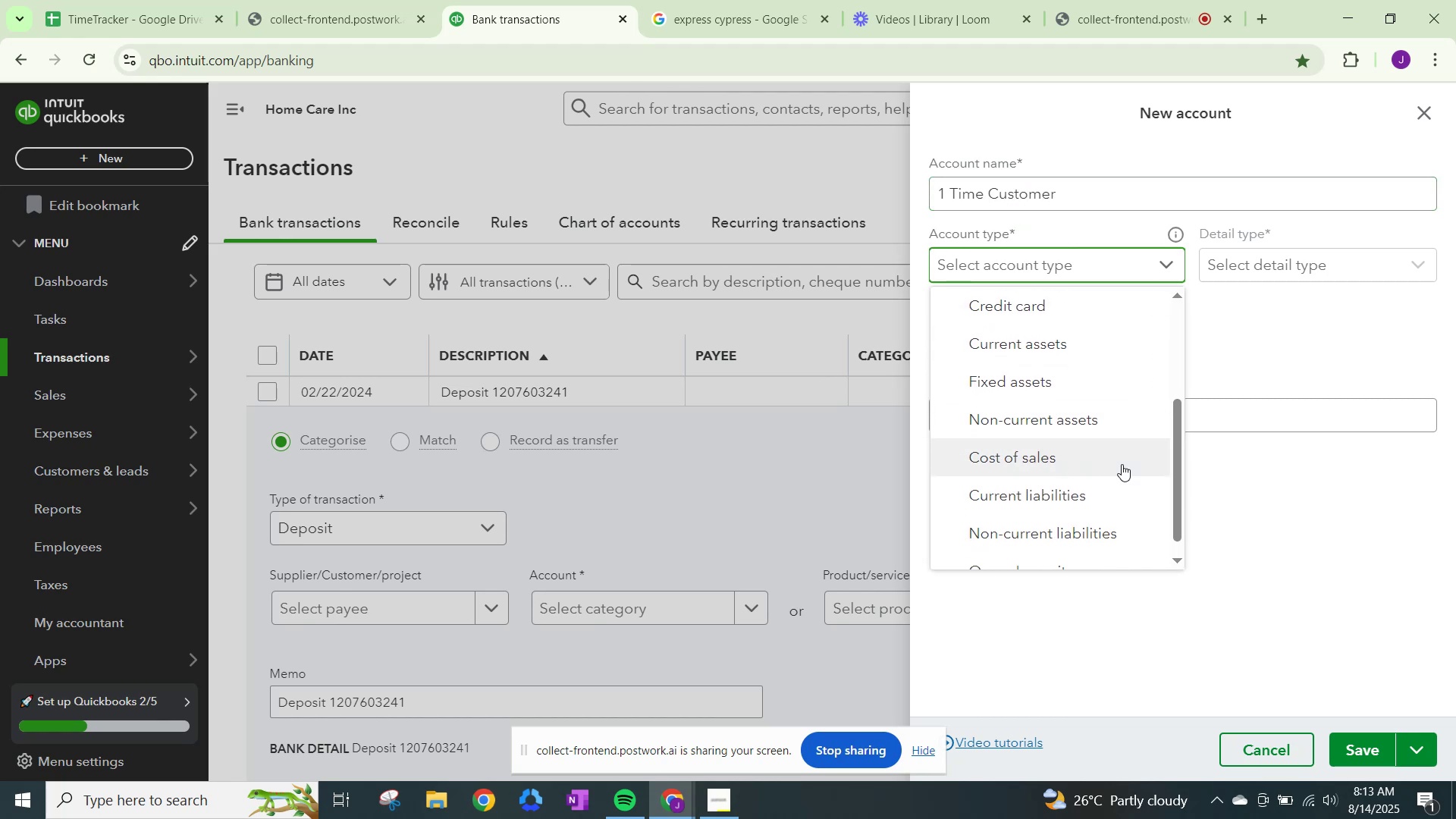 
scroll: coordinate [1090, 529], scroll_direction: up, amount: 1.0
 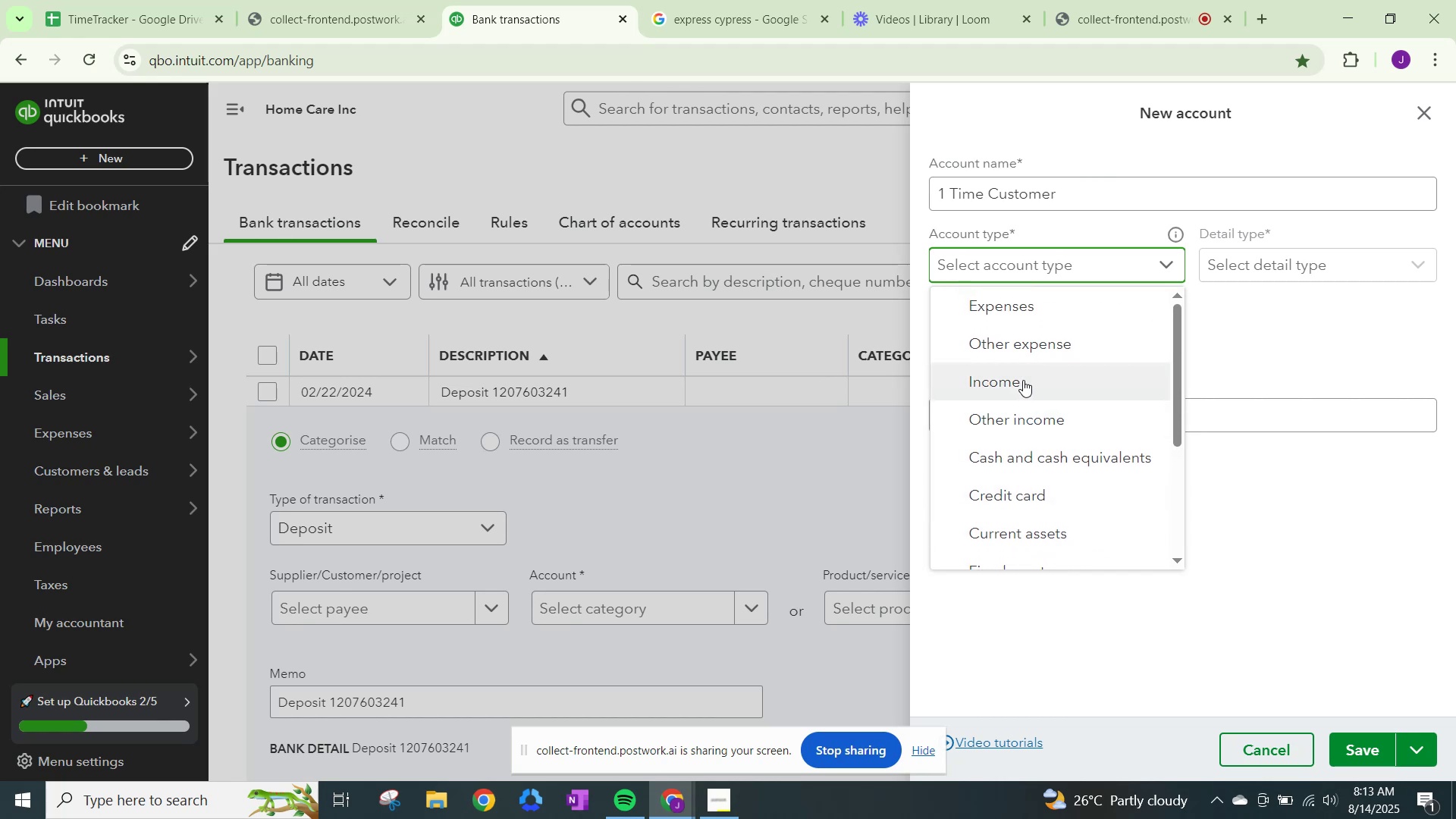 
left_click([1023, 380])
 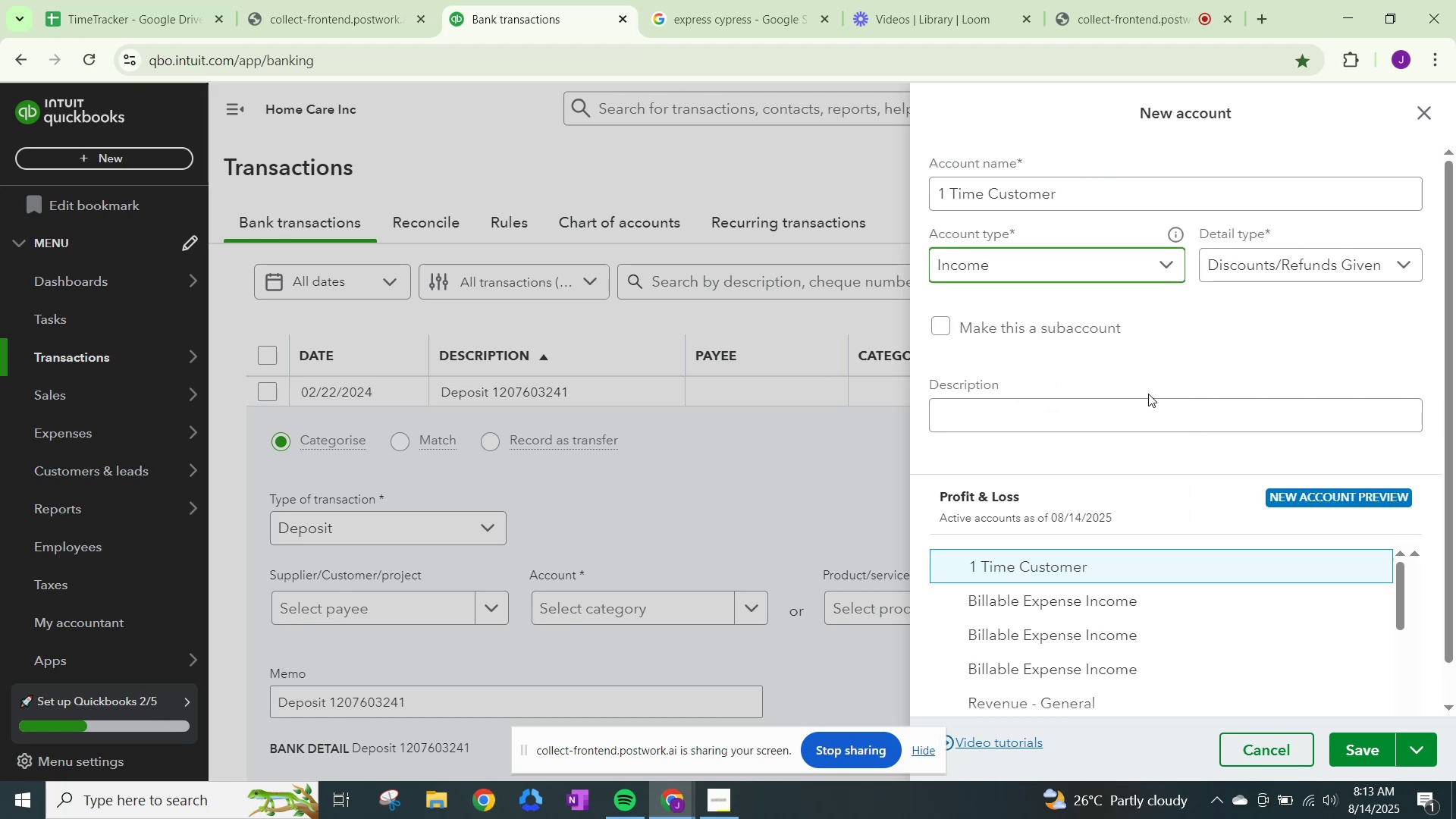 
mouse_move([1292, 290])
 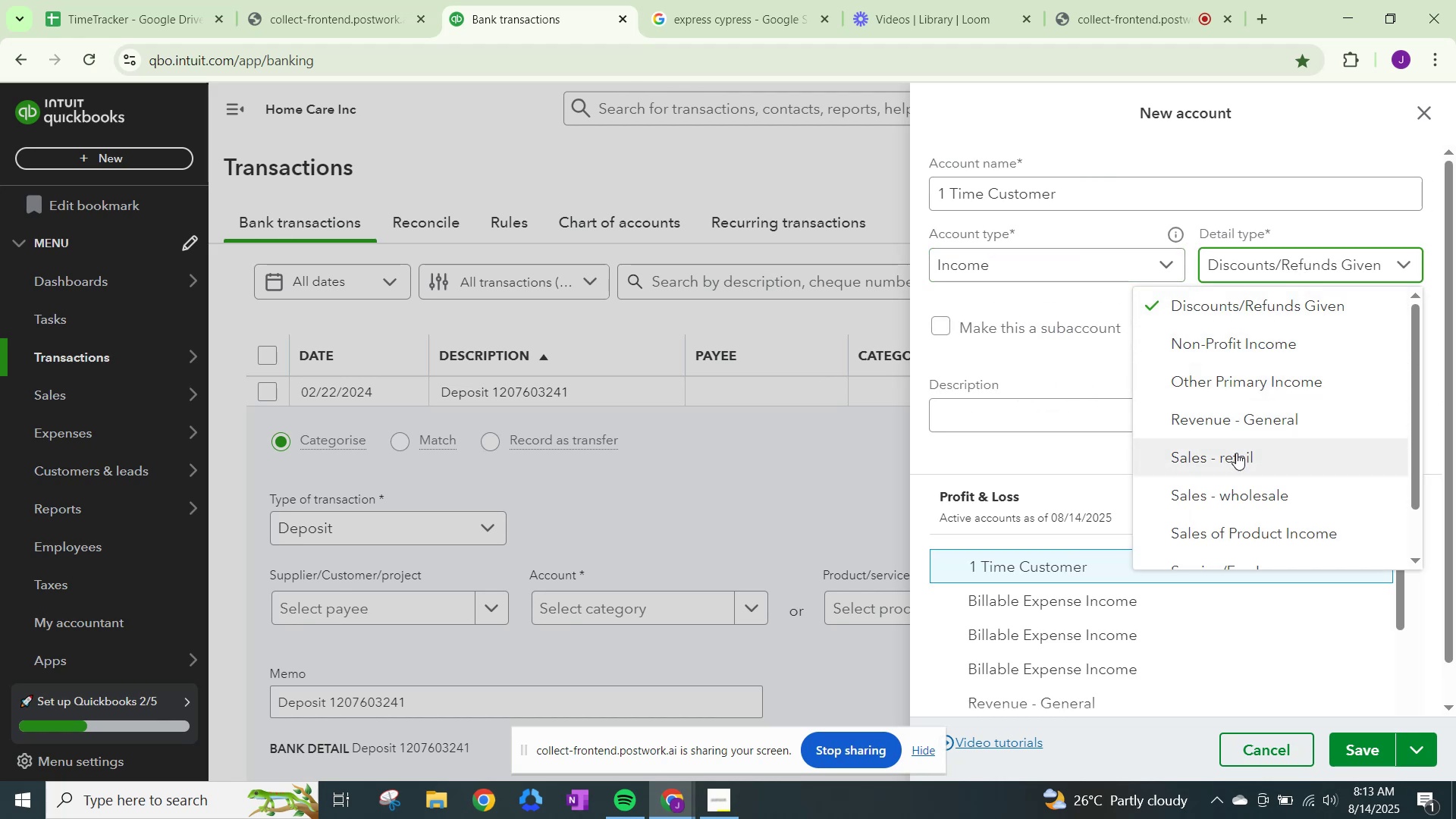 
scroll: coordinate [1272, 513], scroll_direction: down, amount: 6.0
 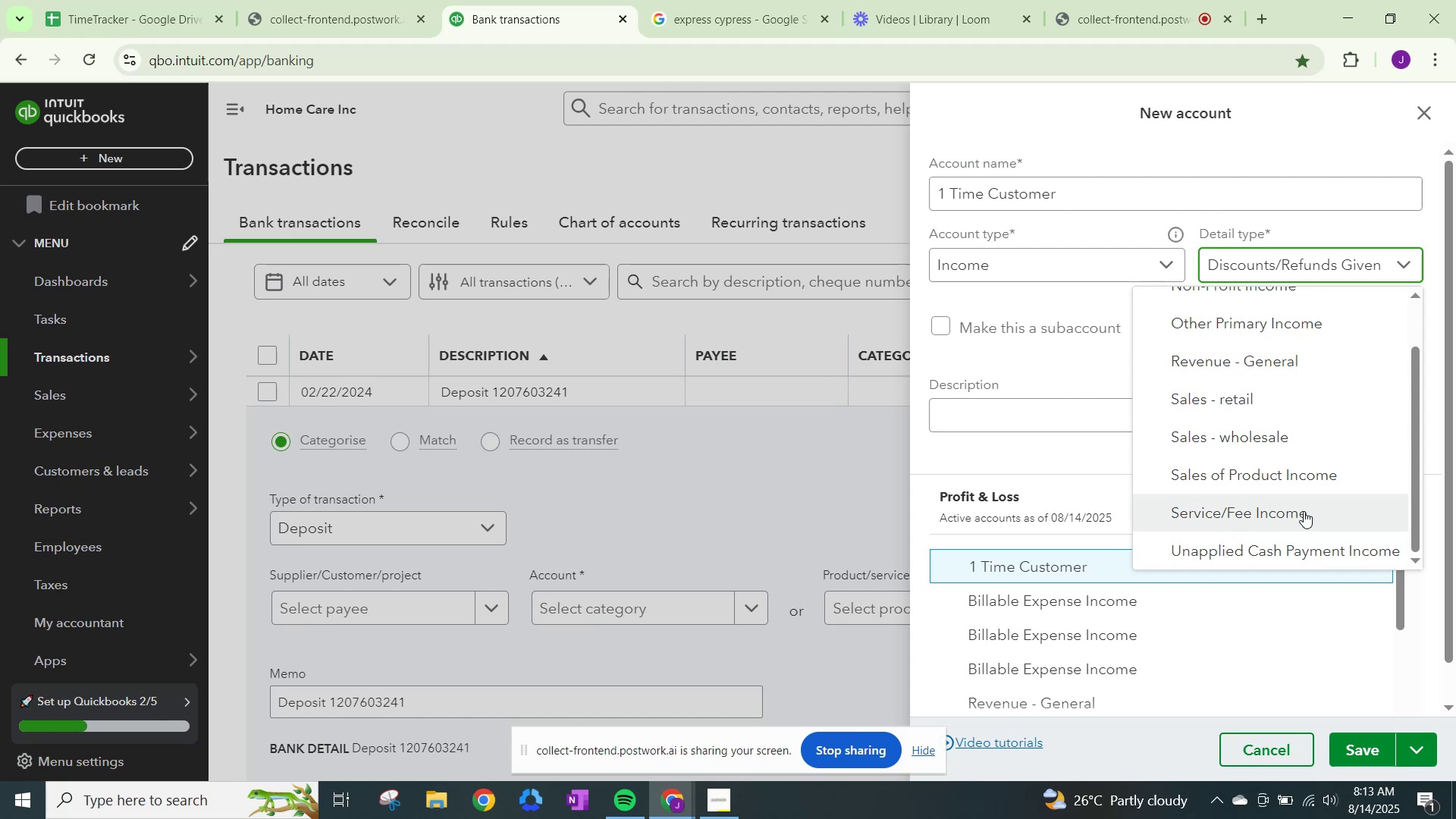 
left_click([1310, 507])
 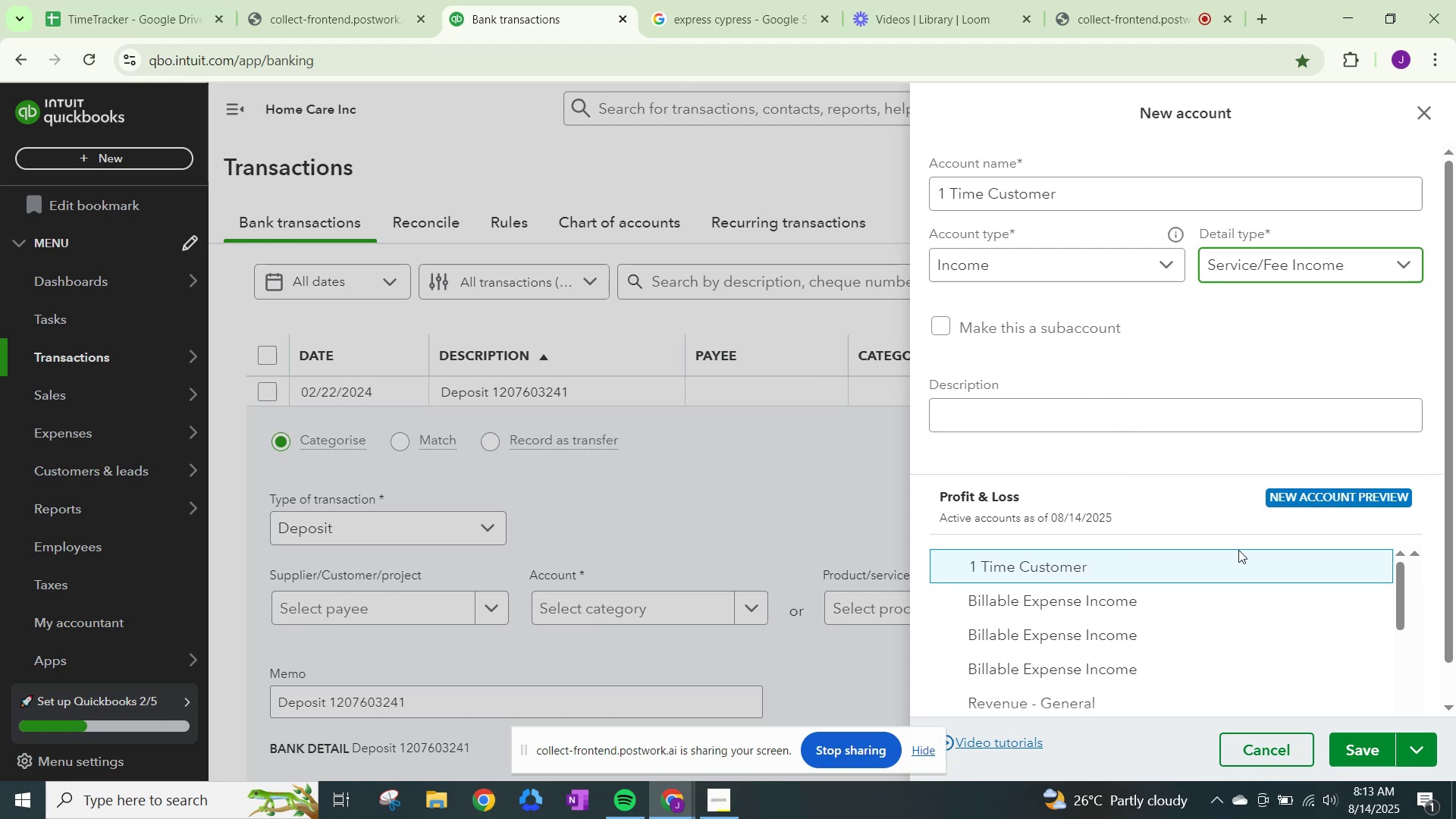 
wait(7.09)
 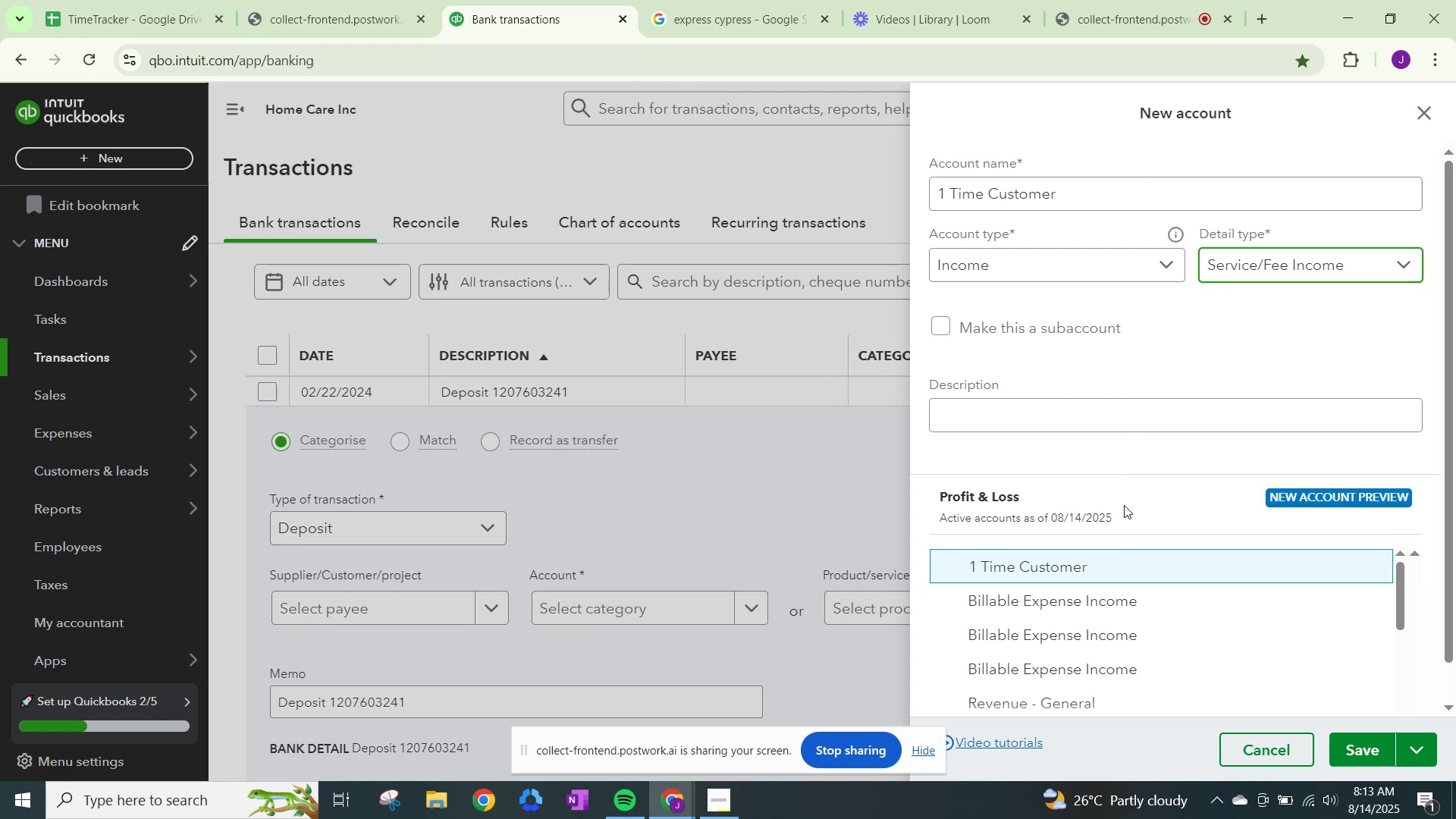 
left_click([1353, 744])
 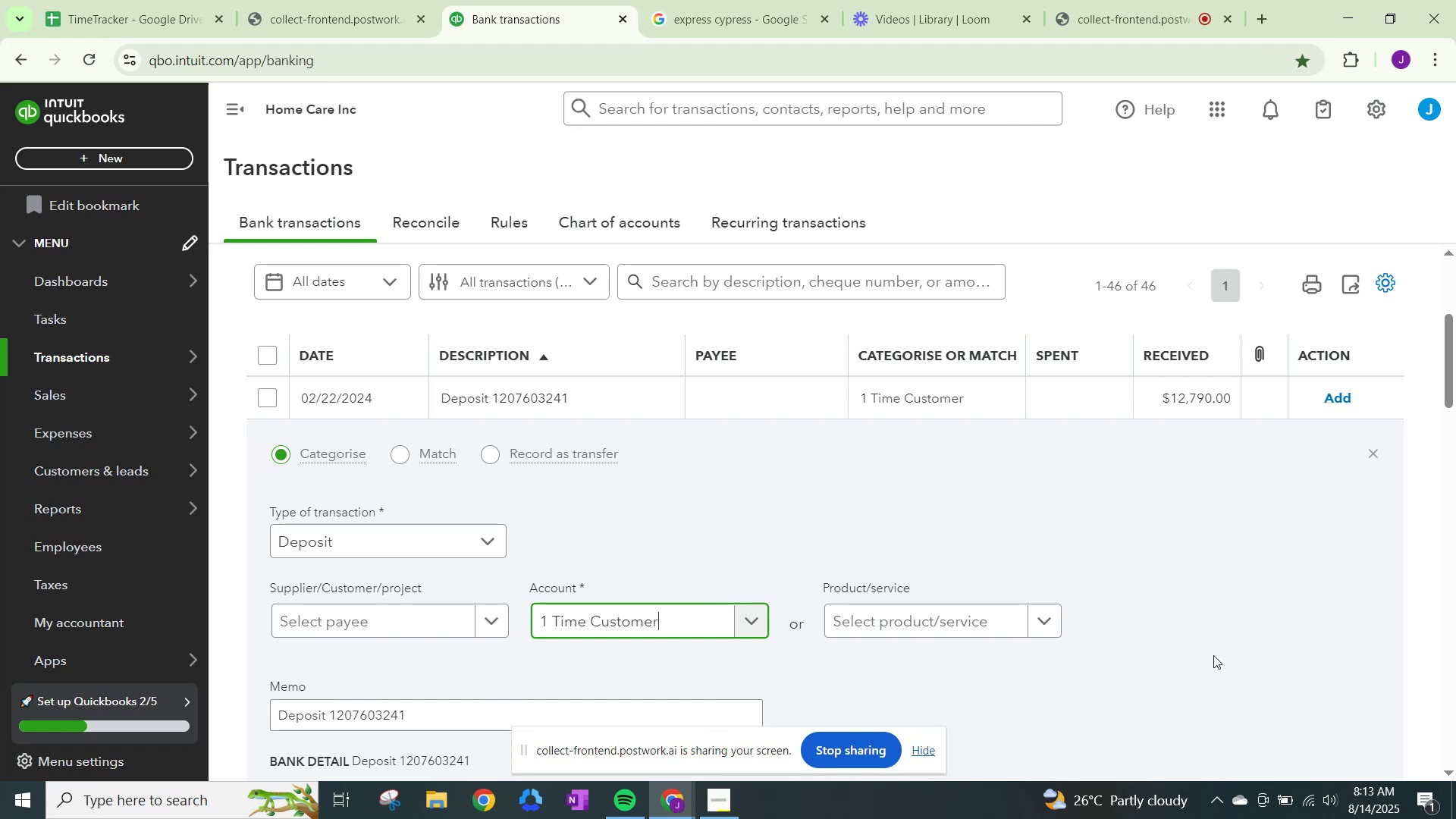 
wait(5.91)
 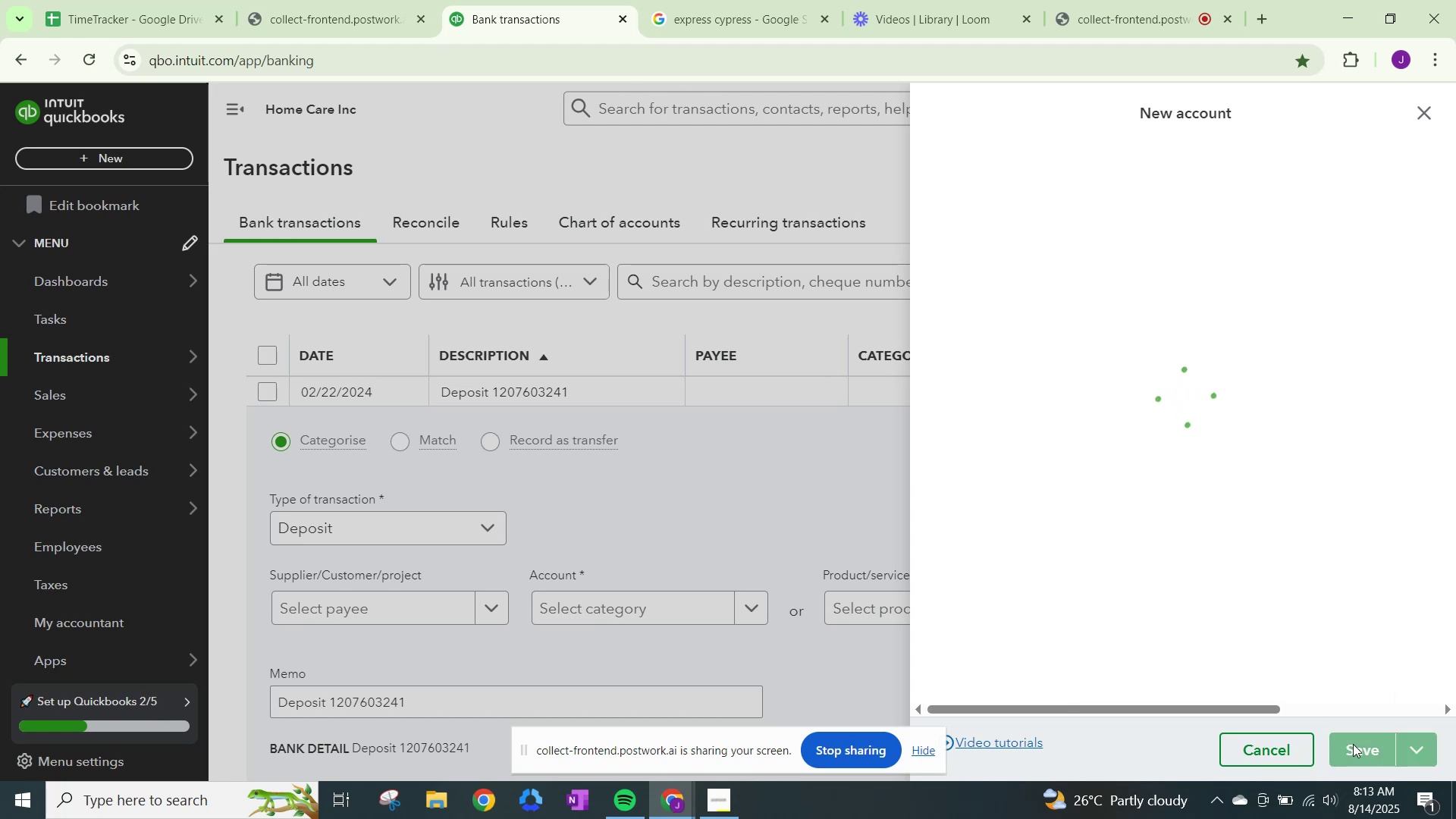 
scroll: coordinate [1202, 652], scroll_direction: down, amount: 2.0
 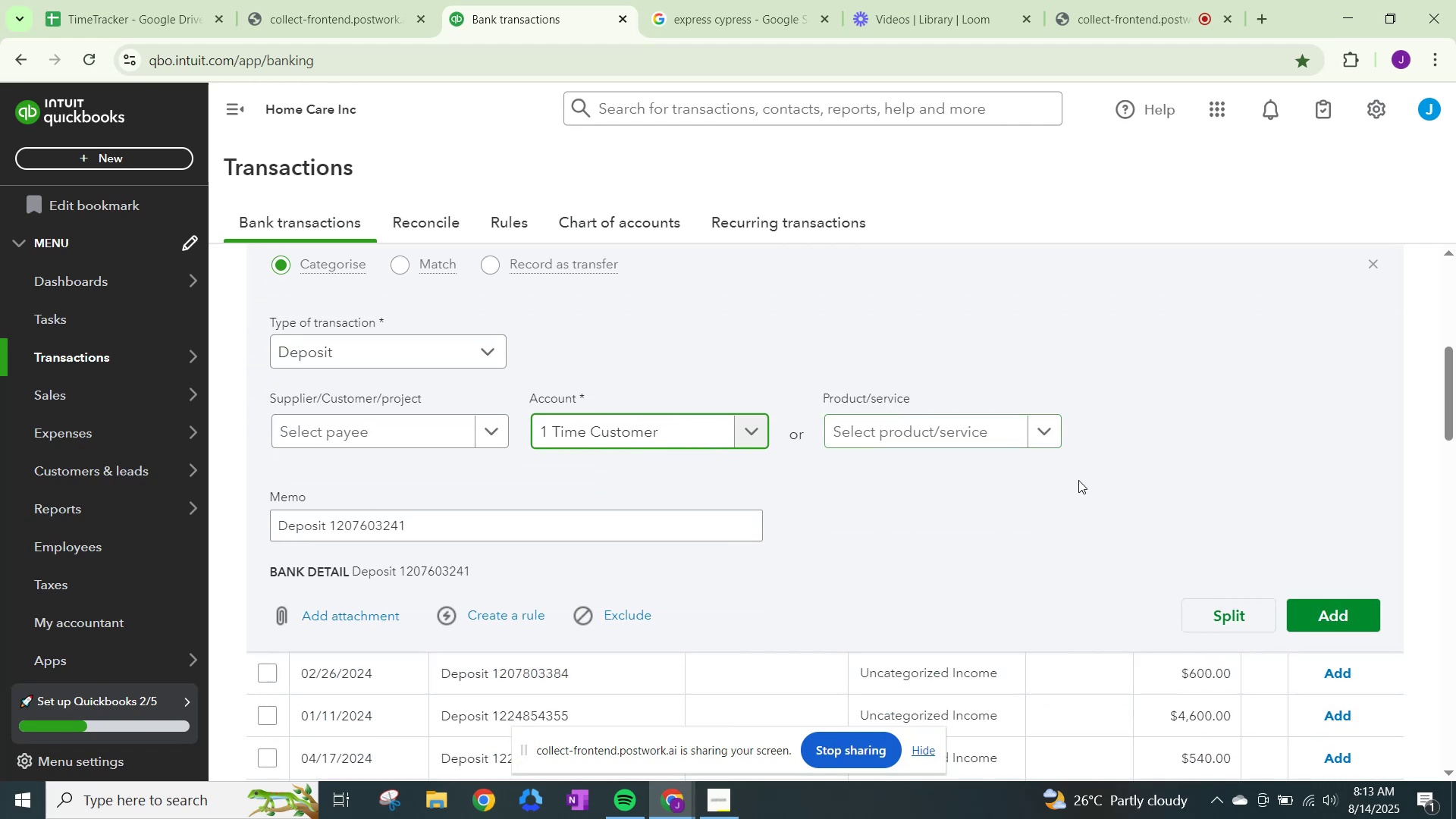 
scroll: coordinate [1100, 503], scroll_direction: up, amount: 3.0
 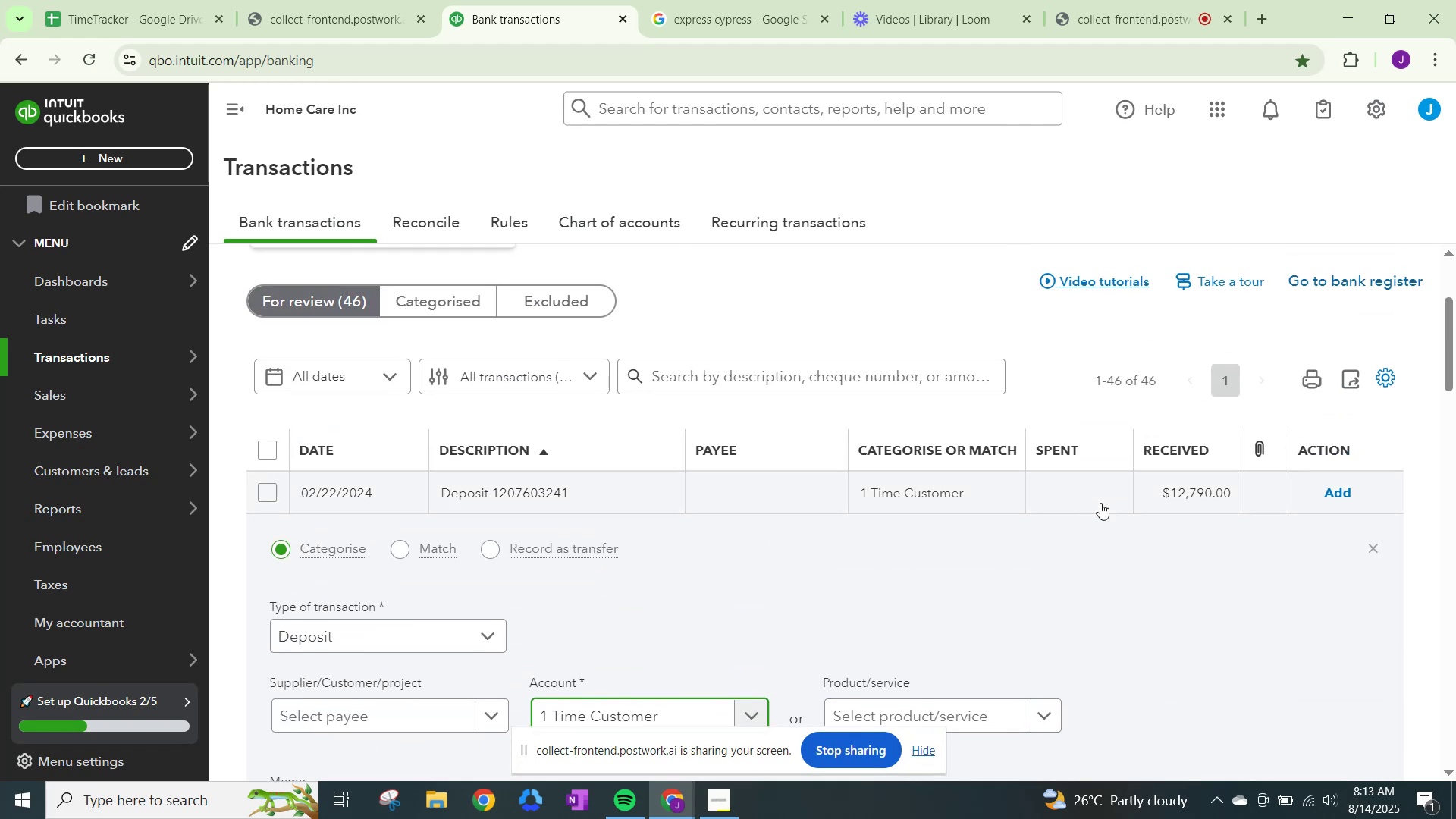 
scroll: coordinate [1182, 578], scroll_direction: down, amount: 3.0
 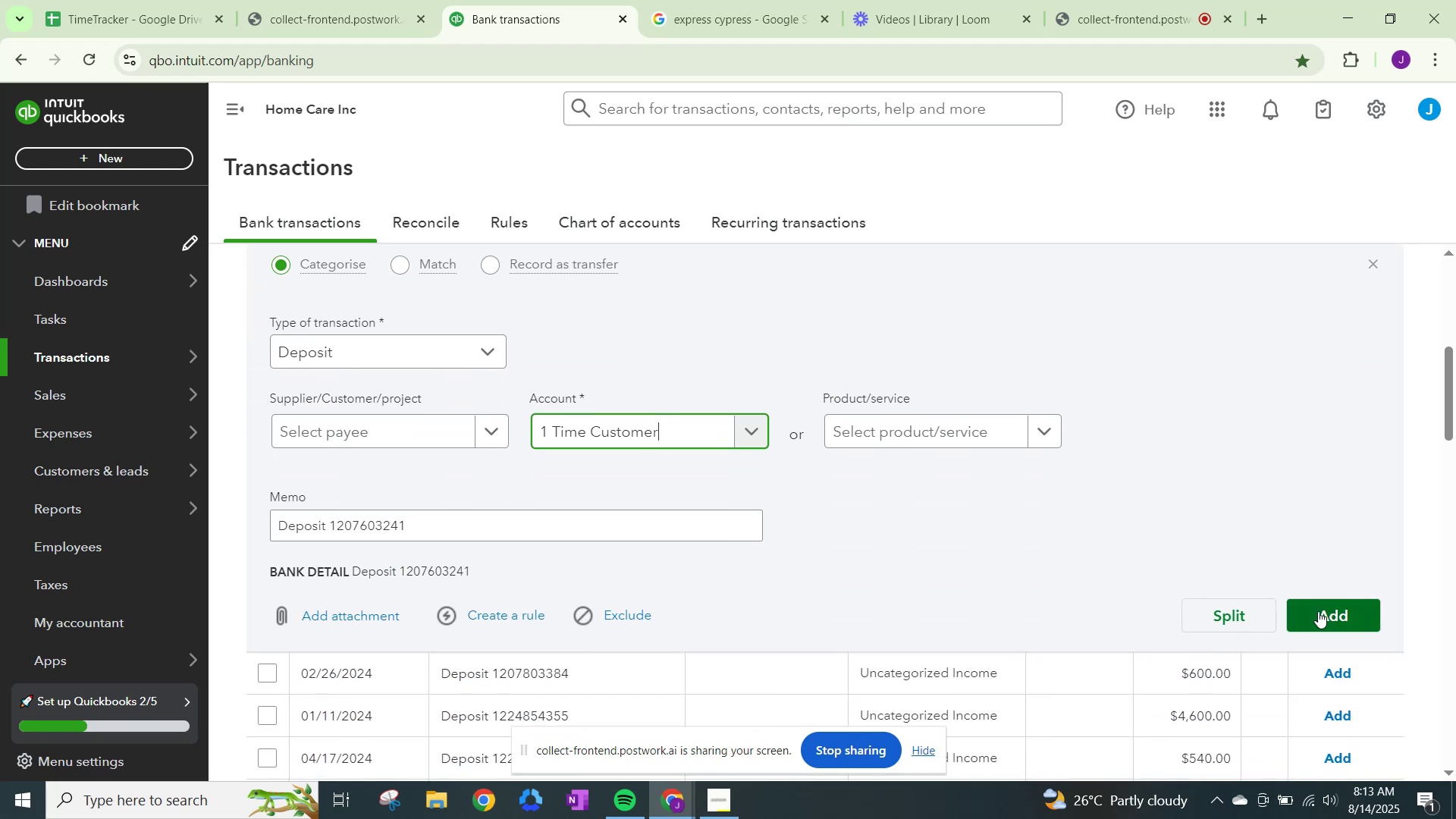 
left_click([1322, 610])
 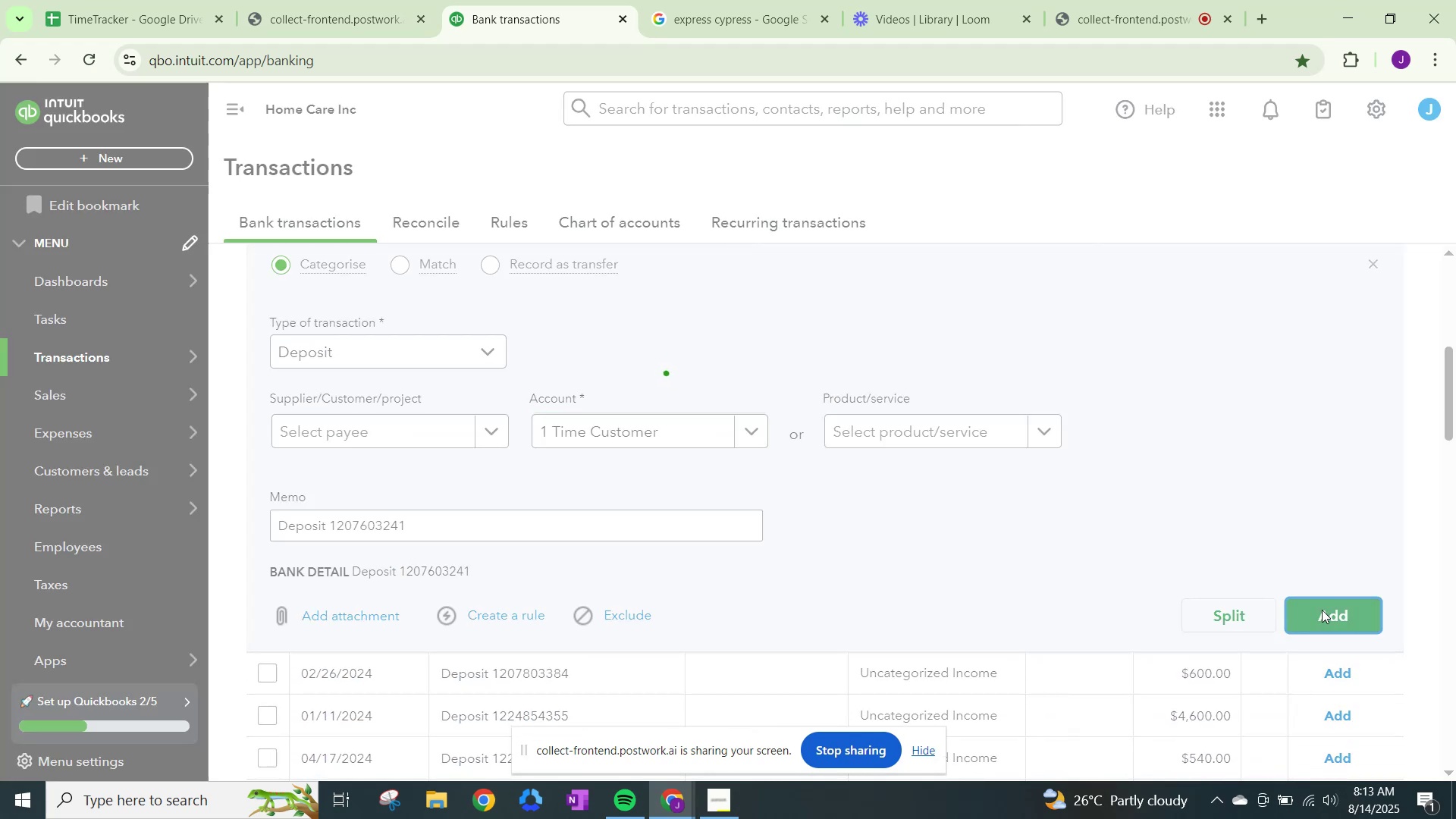 
scroll: coordinate [1322, 610], scroll_direction: up, amount: 3.0
 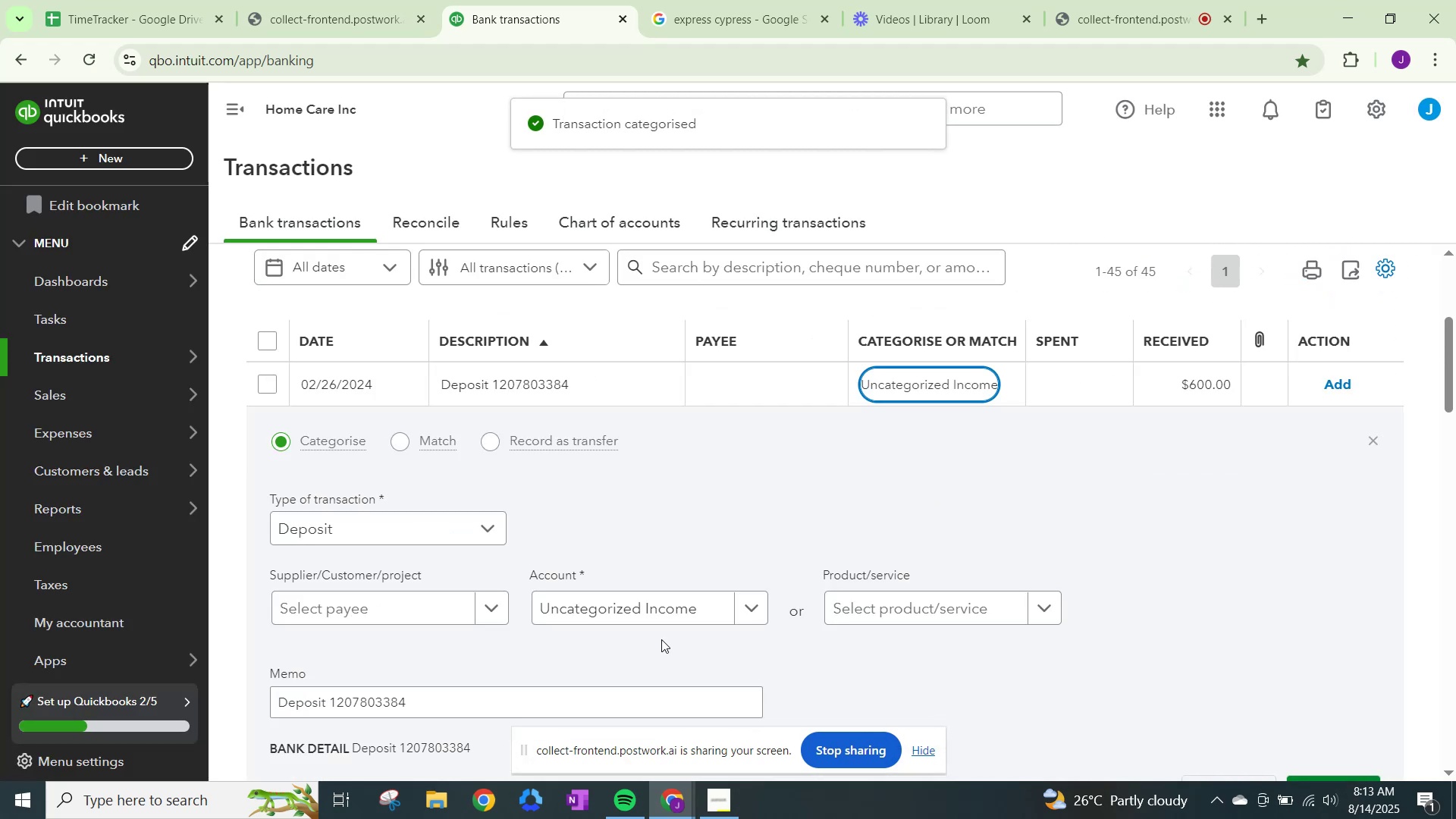 
left_click([739, 603])
 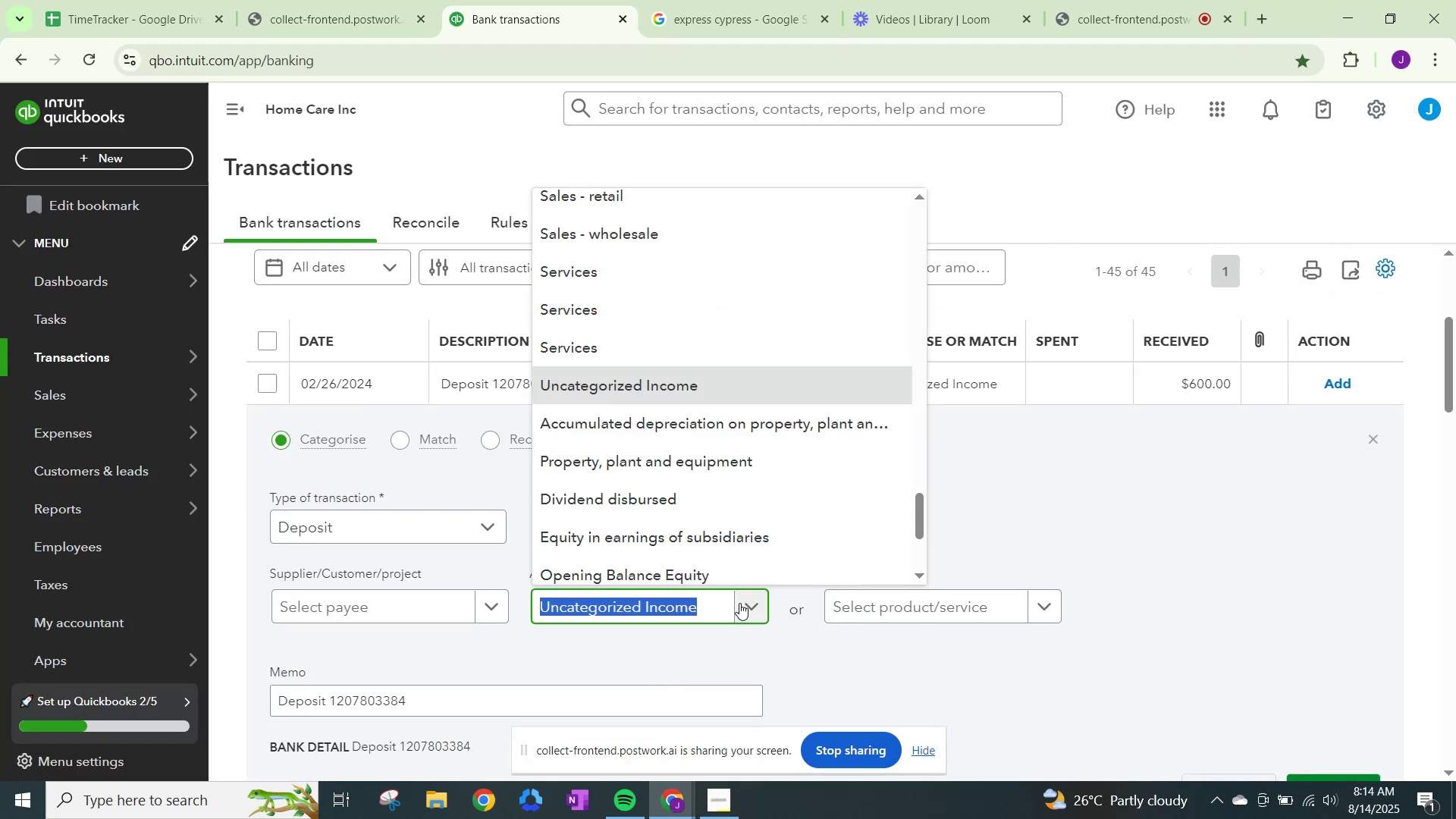 
type(1 tim)
 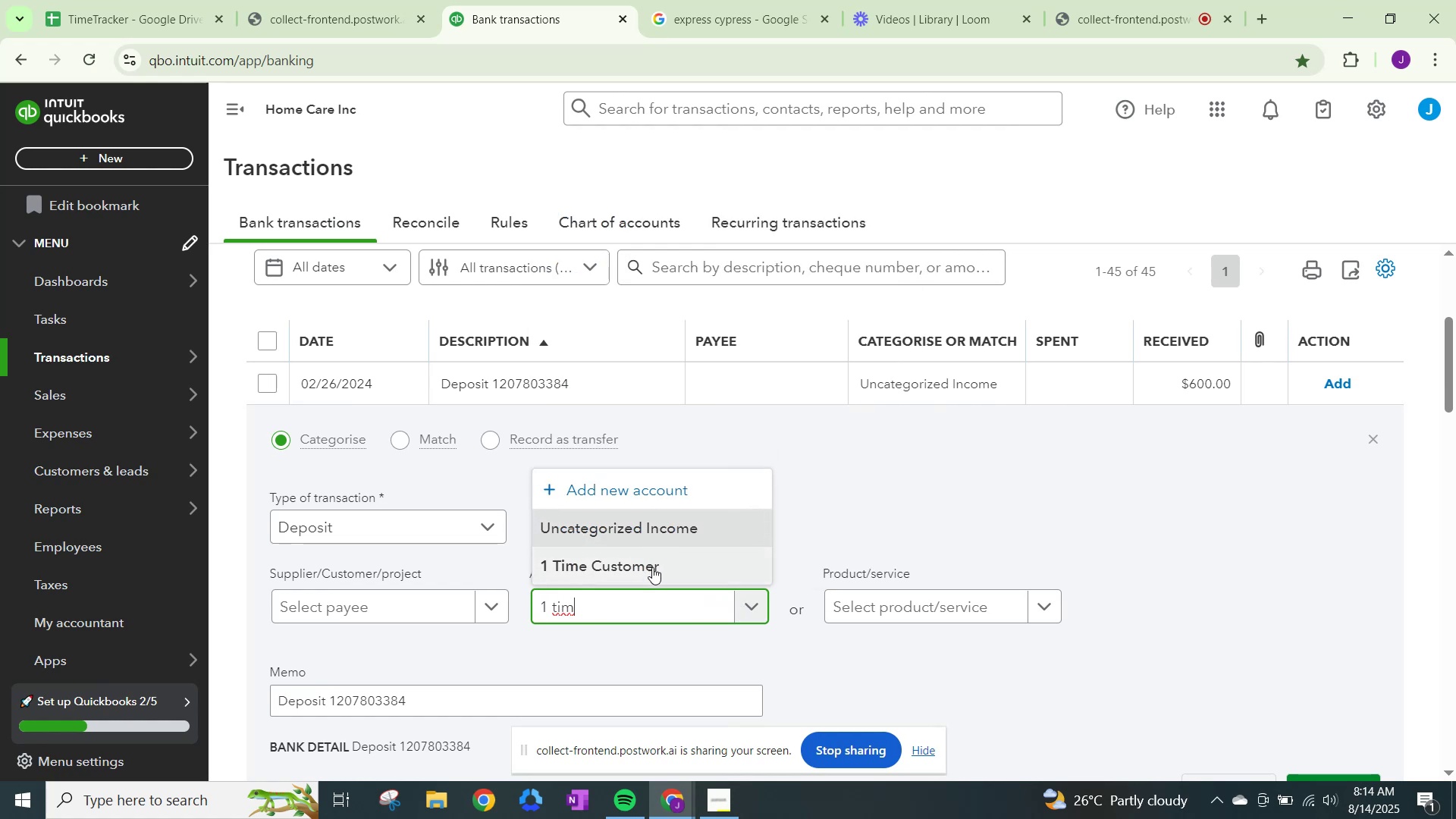 
left_click([653, 568])
 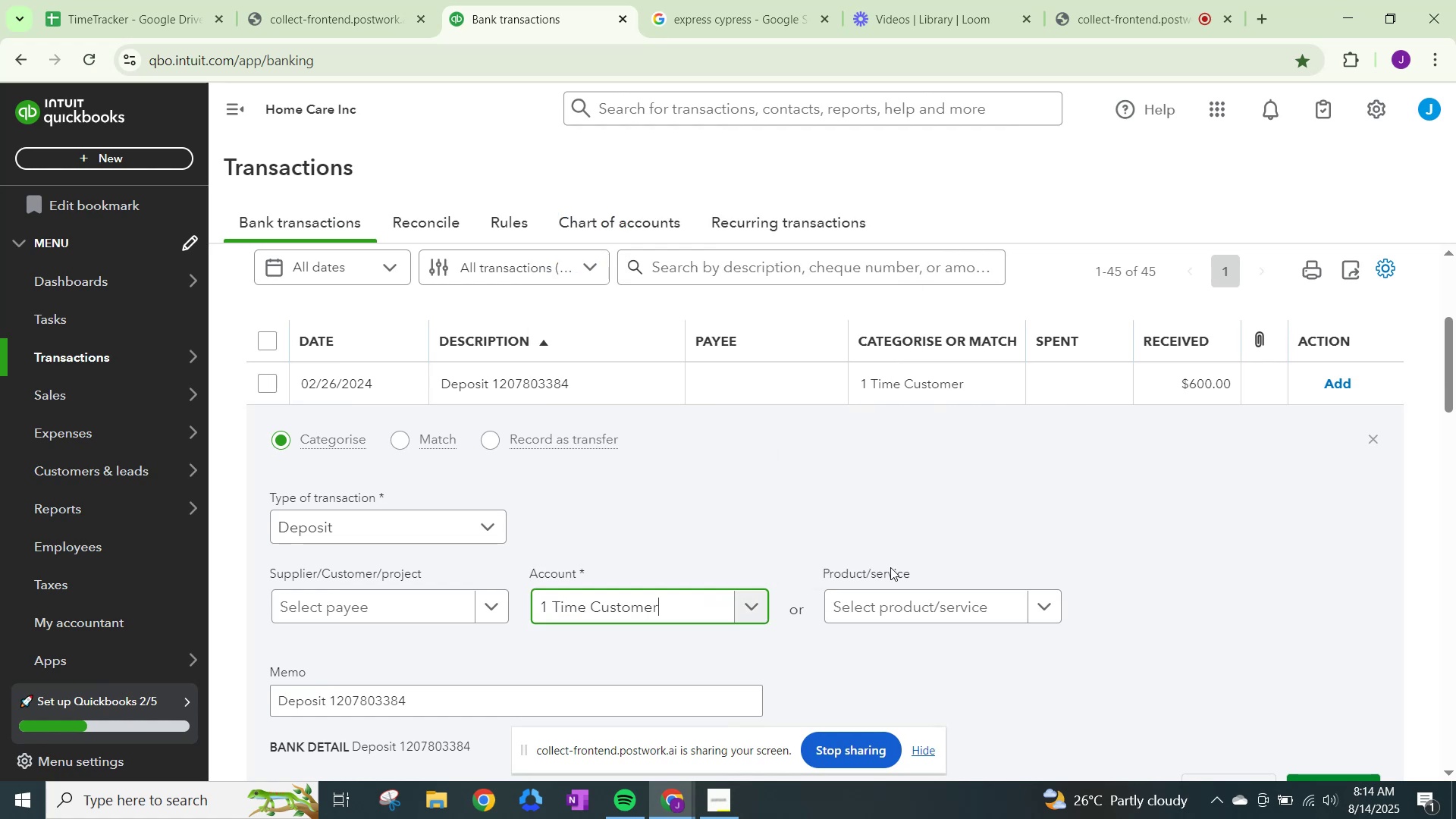 
scroll: coordinate [1089, 582], scroll_direction: down, amount: 2.0
 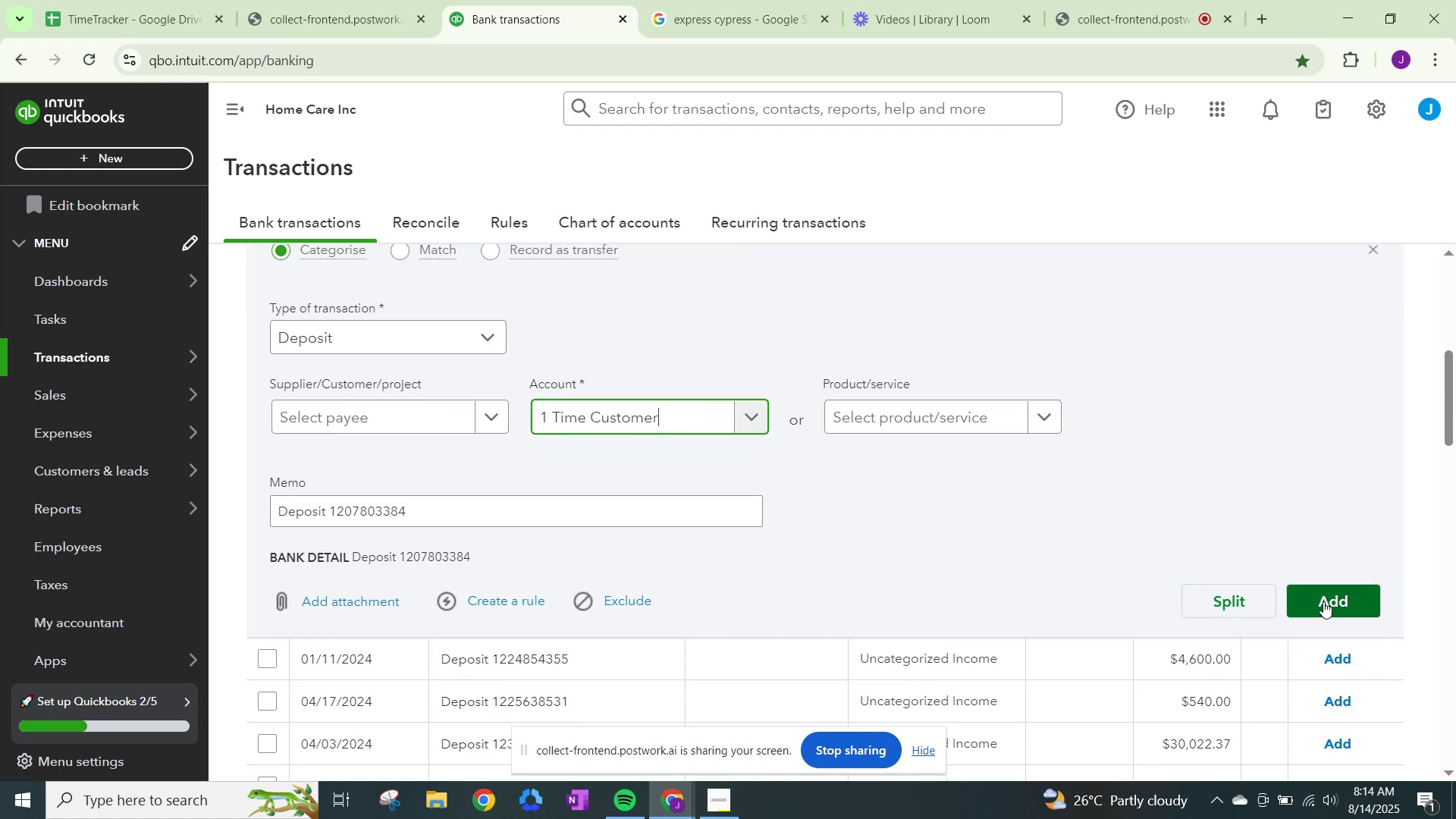 
left_click([1326, 601])
 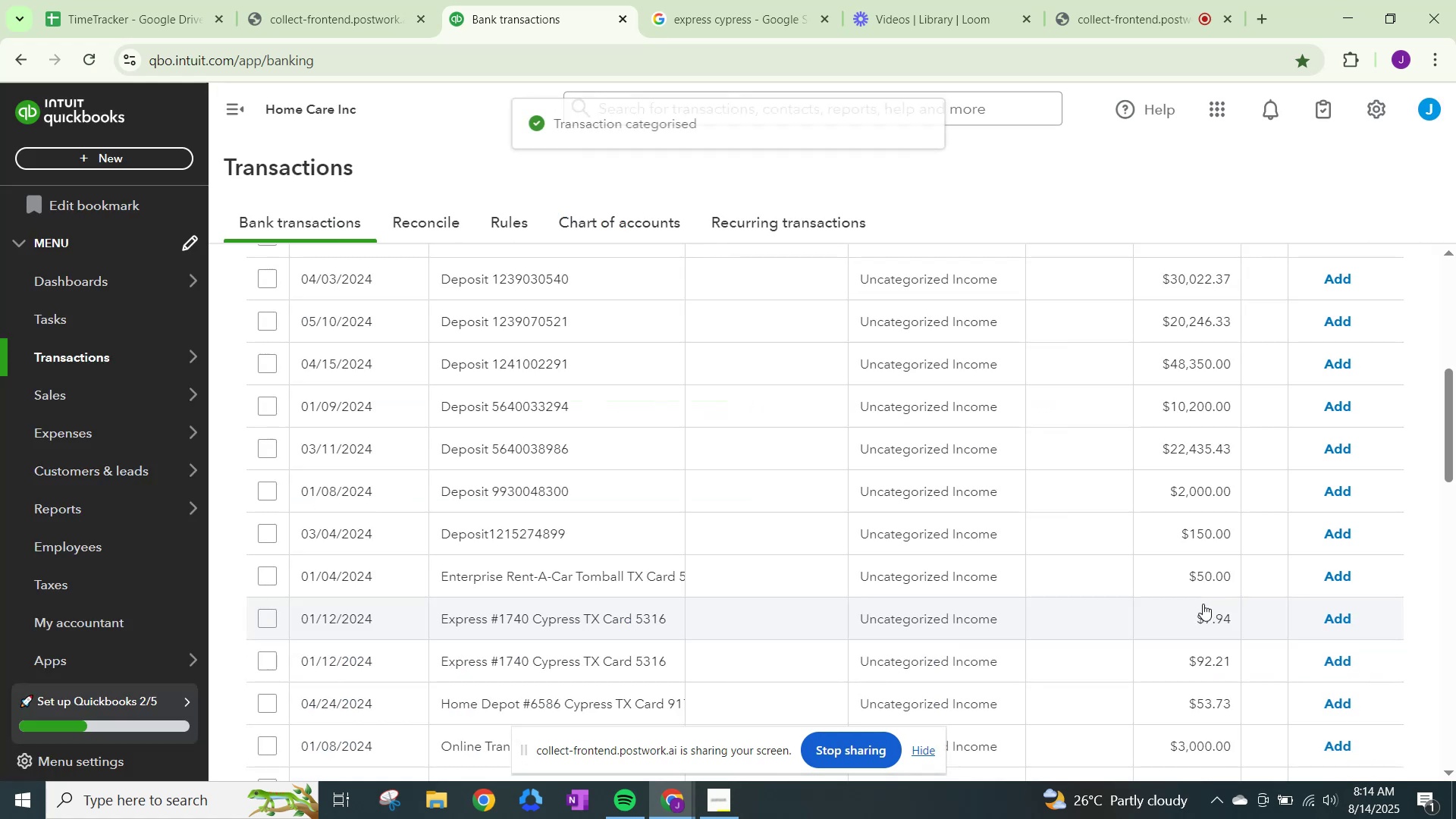 
scroll: coordinate [891, 443], scroll_direction: up, amount: 4.0
 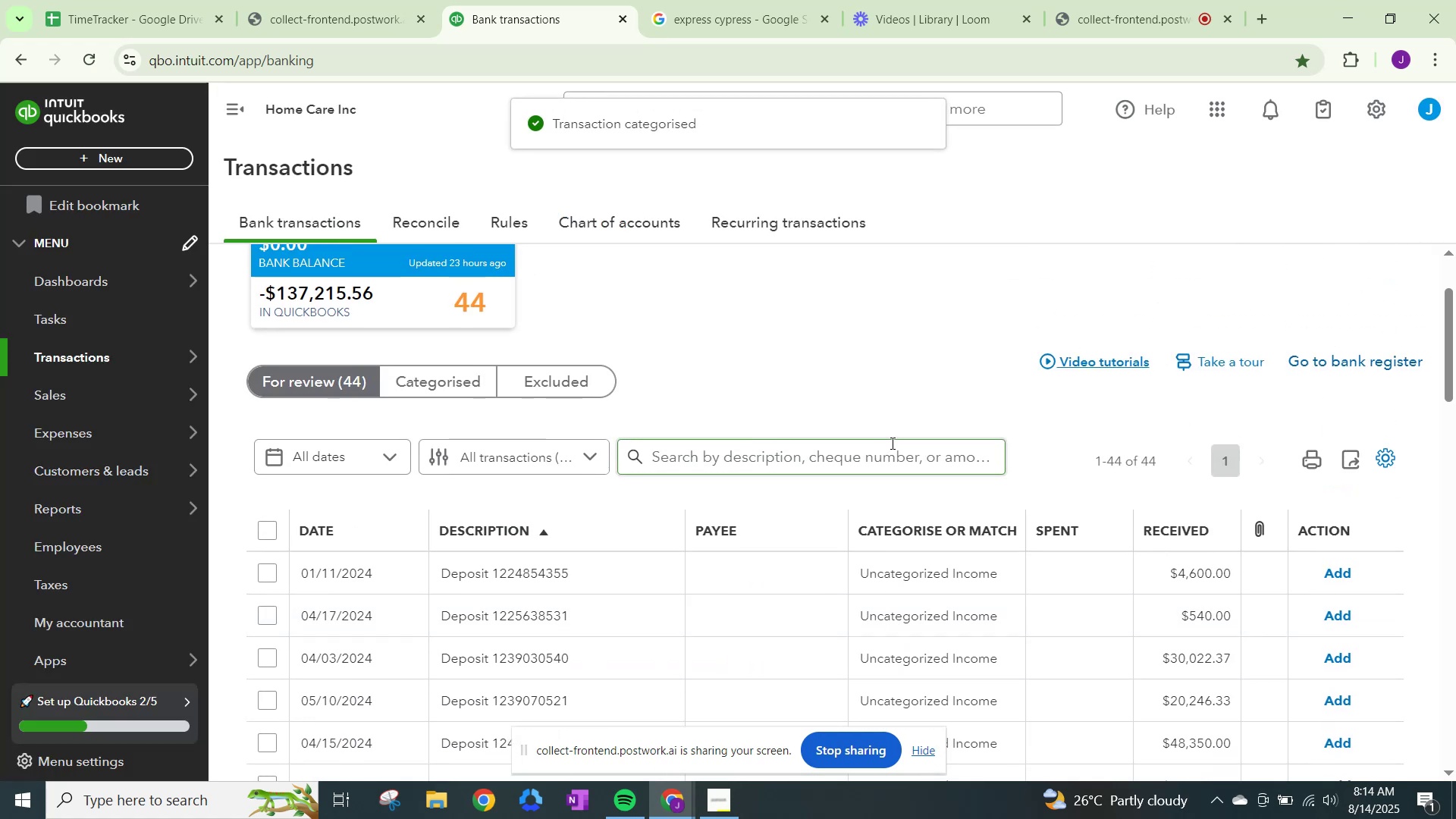 
scroll: coordinate [891, 443], scroll_direction: down, amount: 1.0
 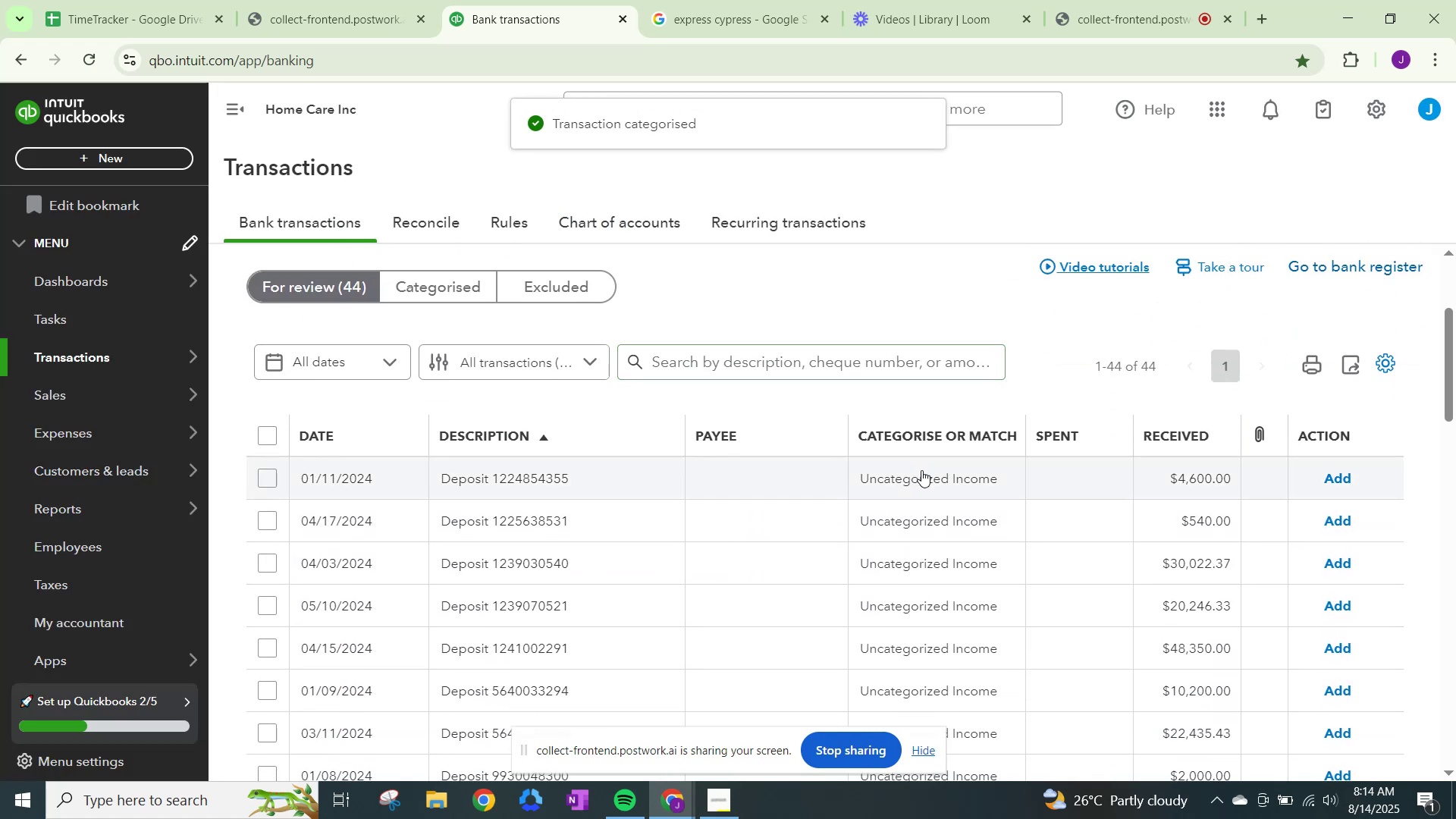 
left_click([921, 470])
 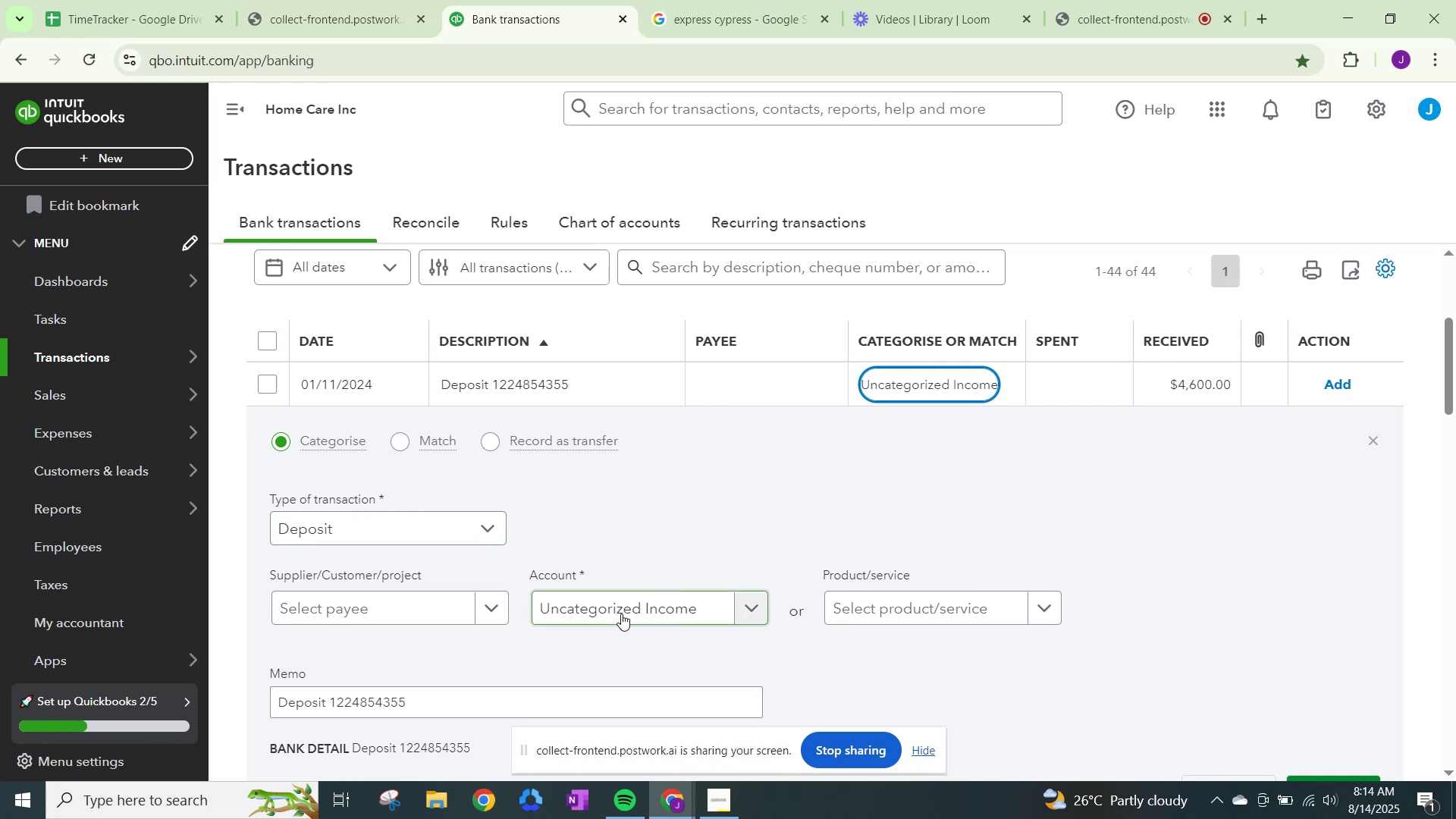 
left_click([638, 608])
 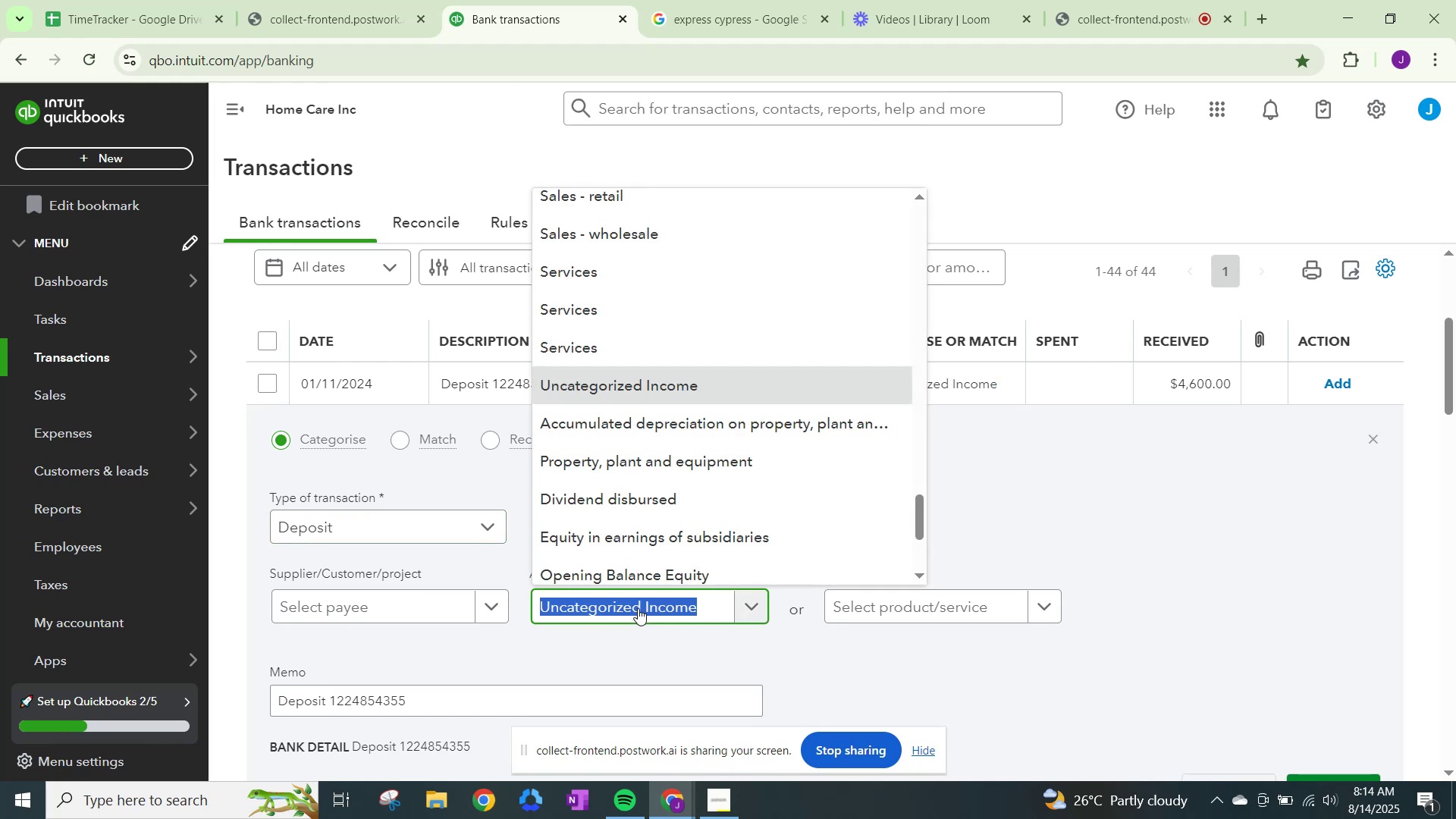 
type(1 tim)
 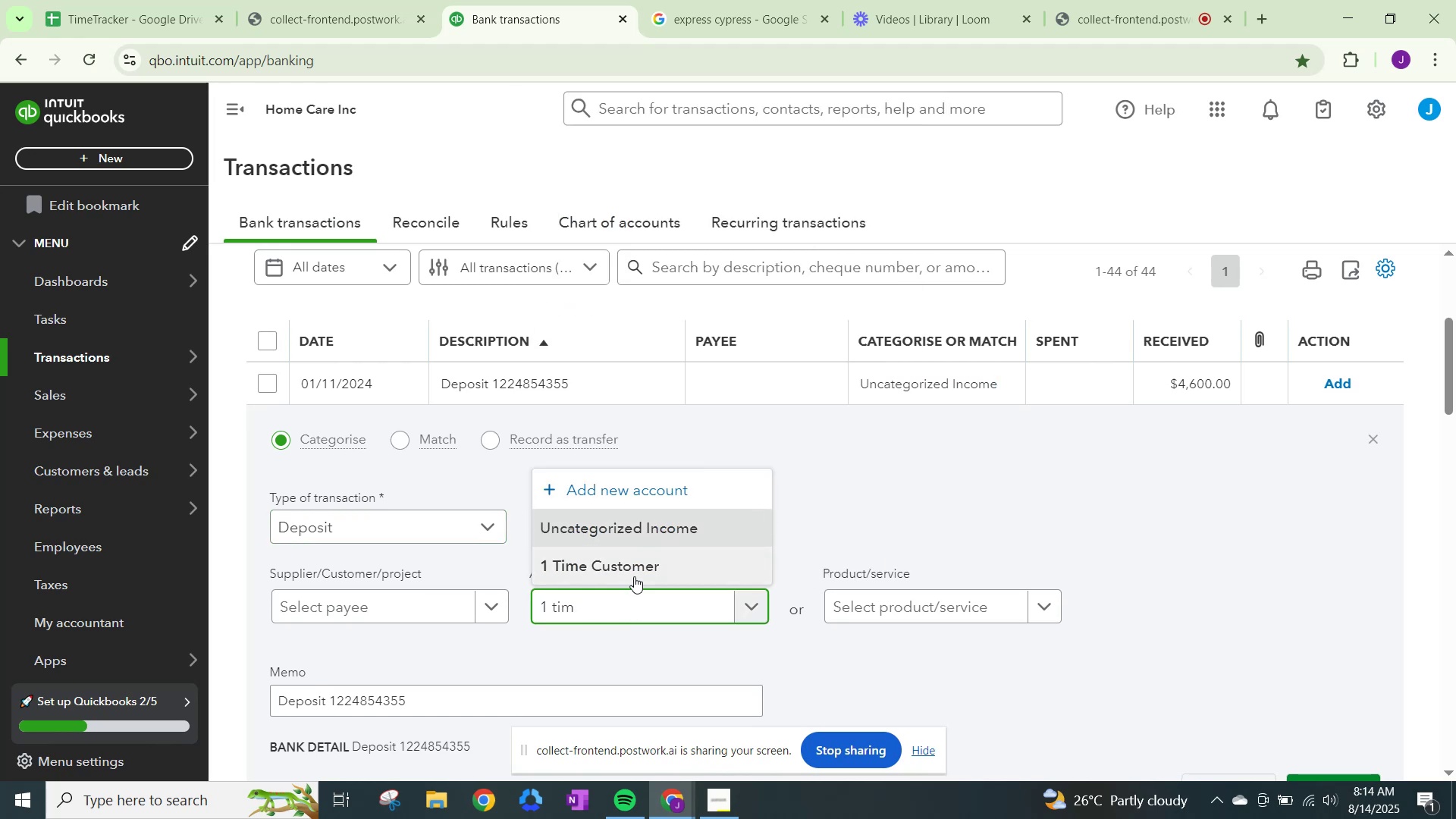 
left_click([635, 574])
 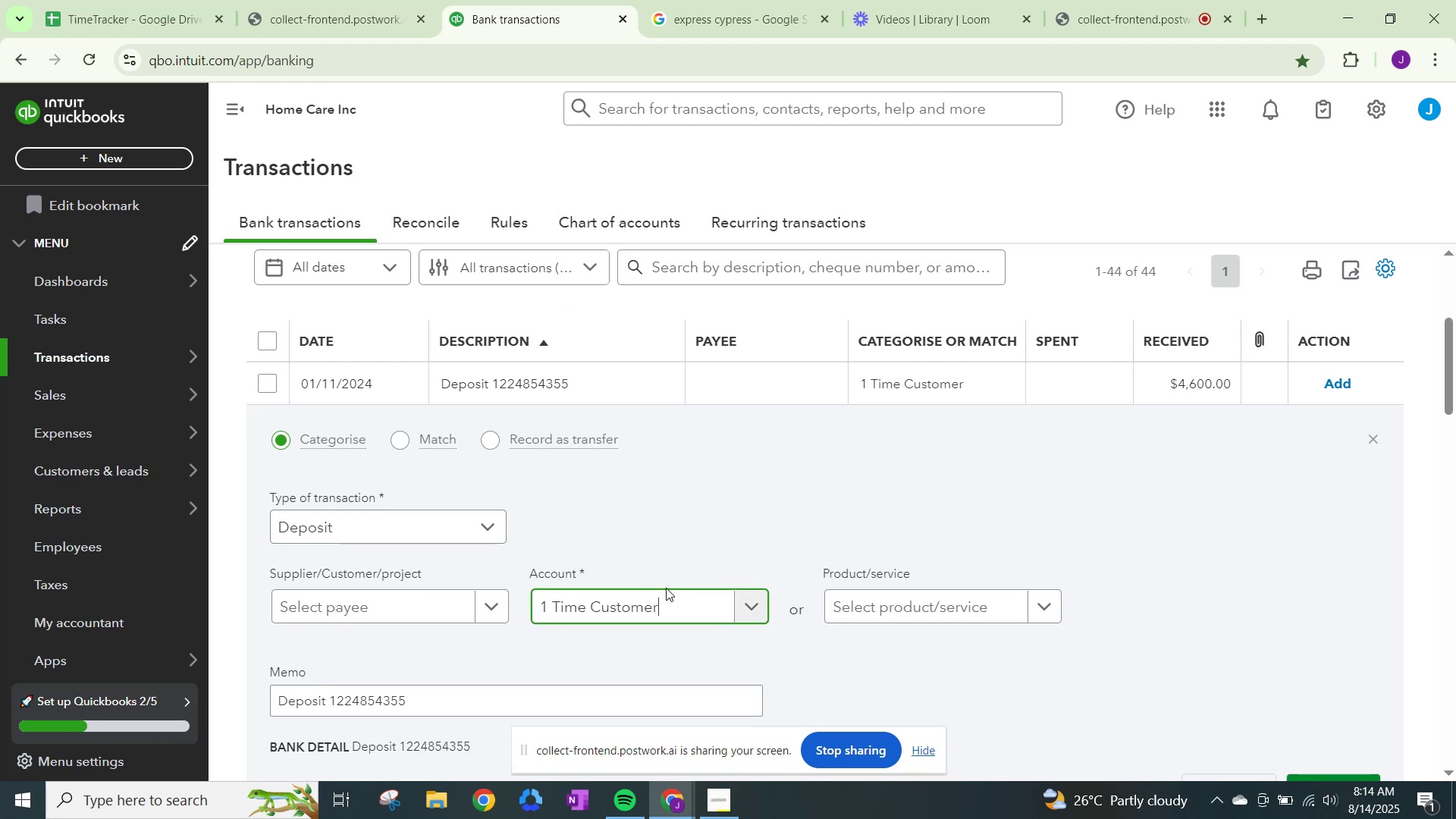 
scroll: coordinate [1106, 665], scroll_direction: down, amount: 2.0
 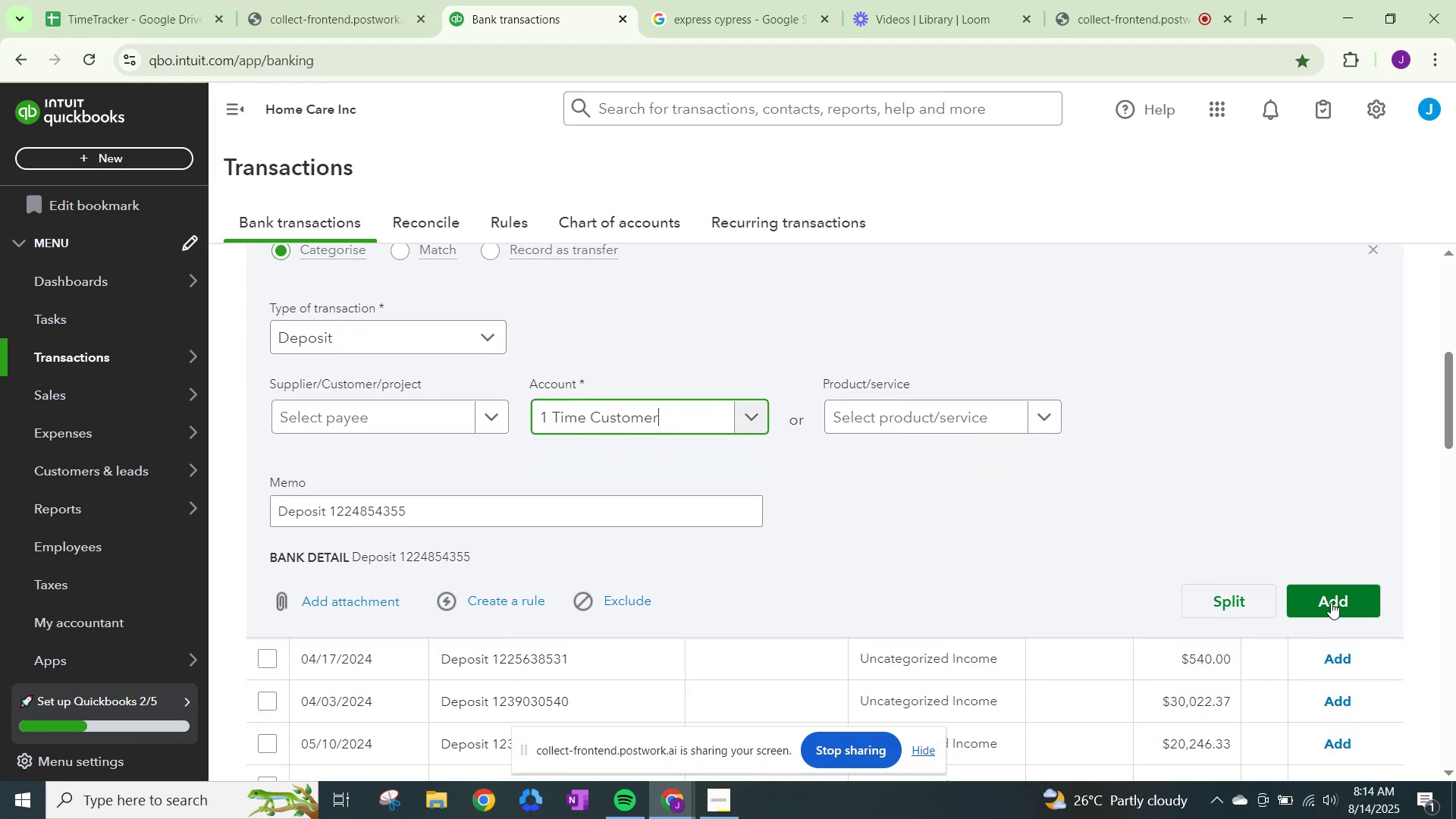 
left_click([1332, 601])
 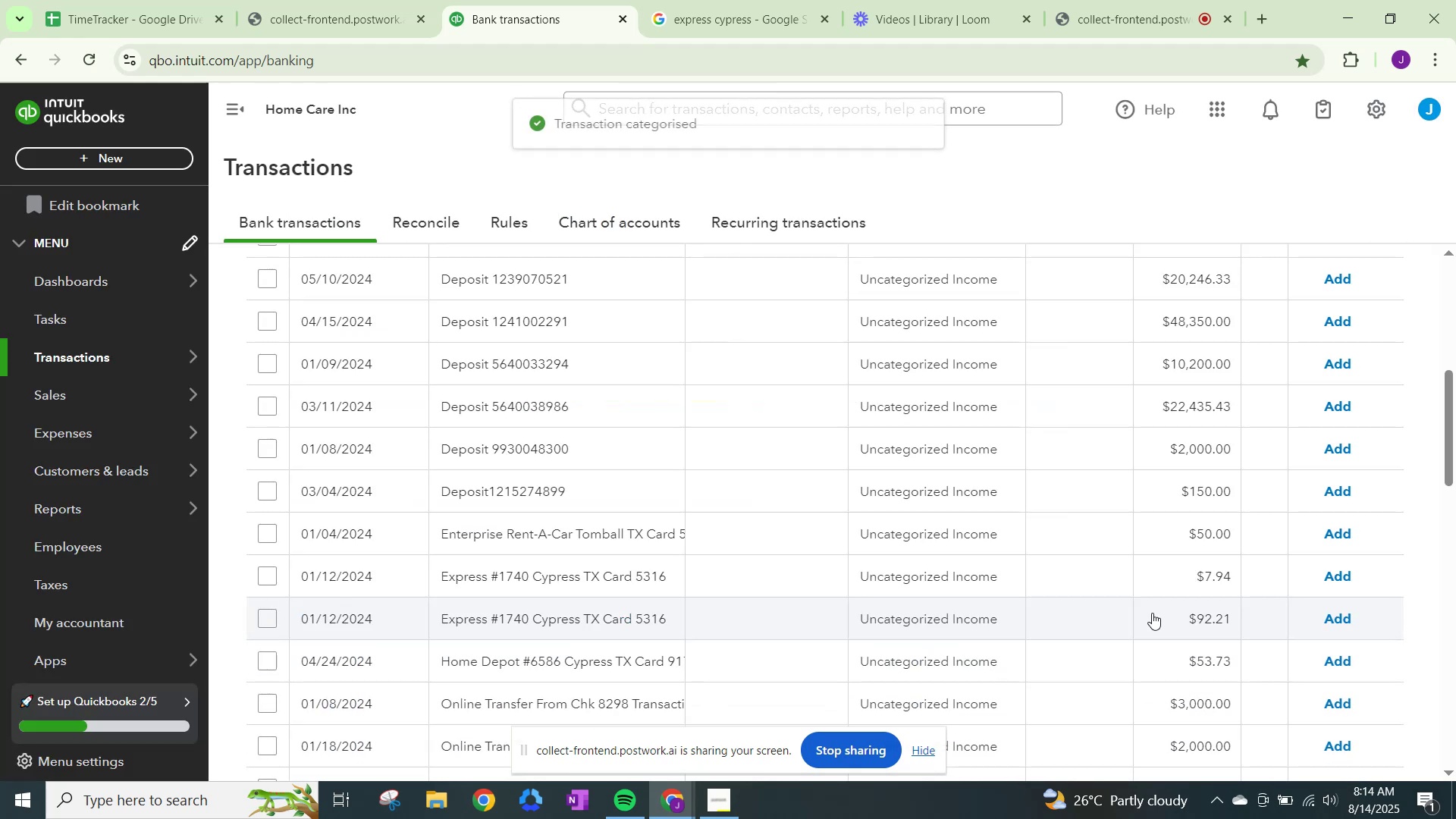 
scroll: coordinate [1127, 594], scroll_direction: up, amount: 2.0
 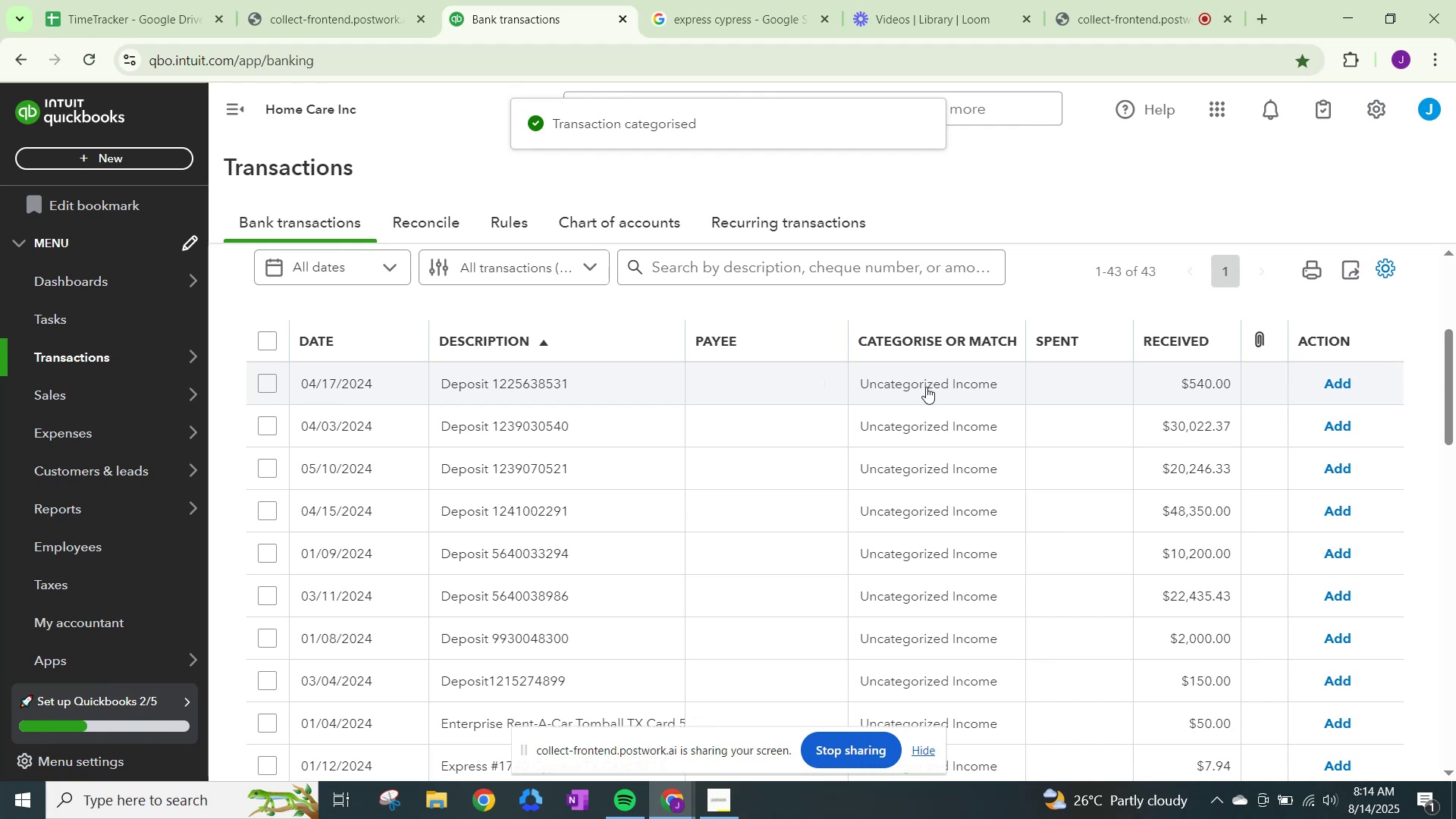 
left_click([926, 387])
 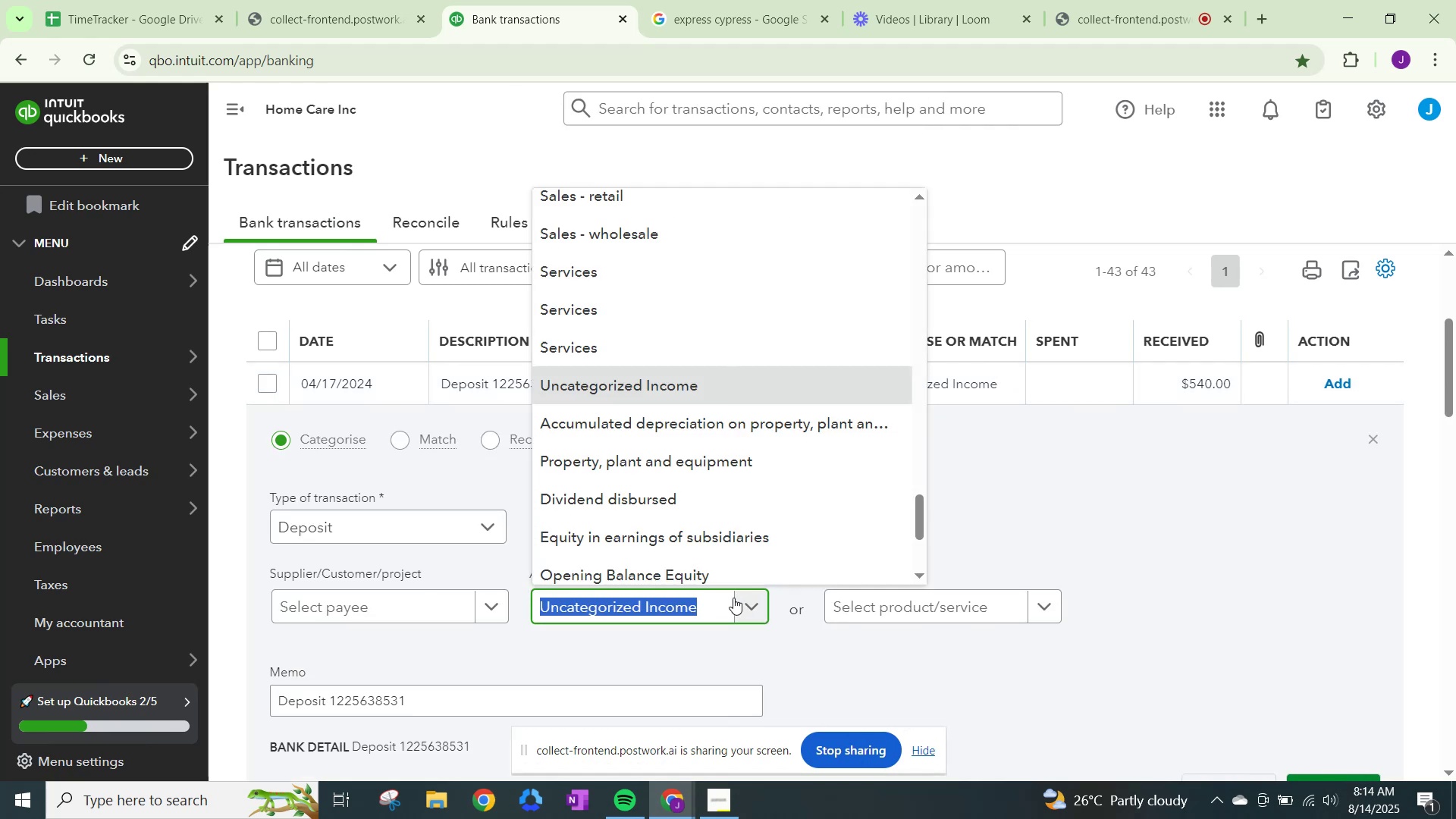 
type(1 time)
 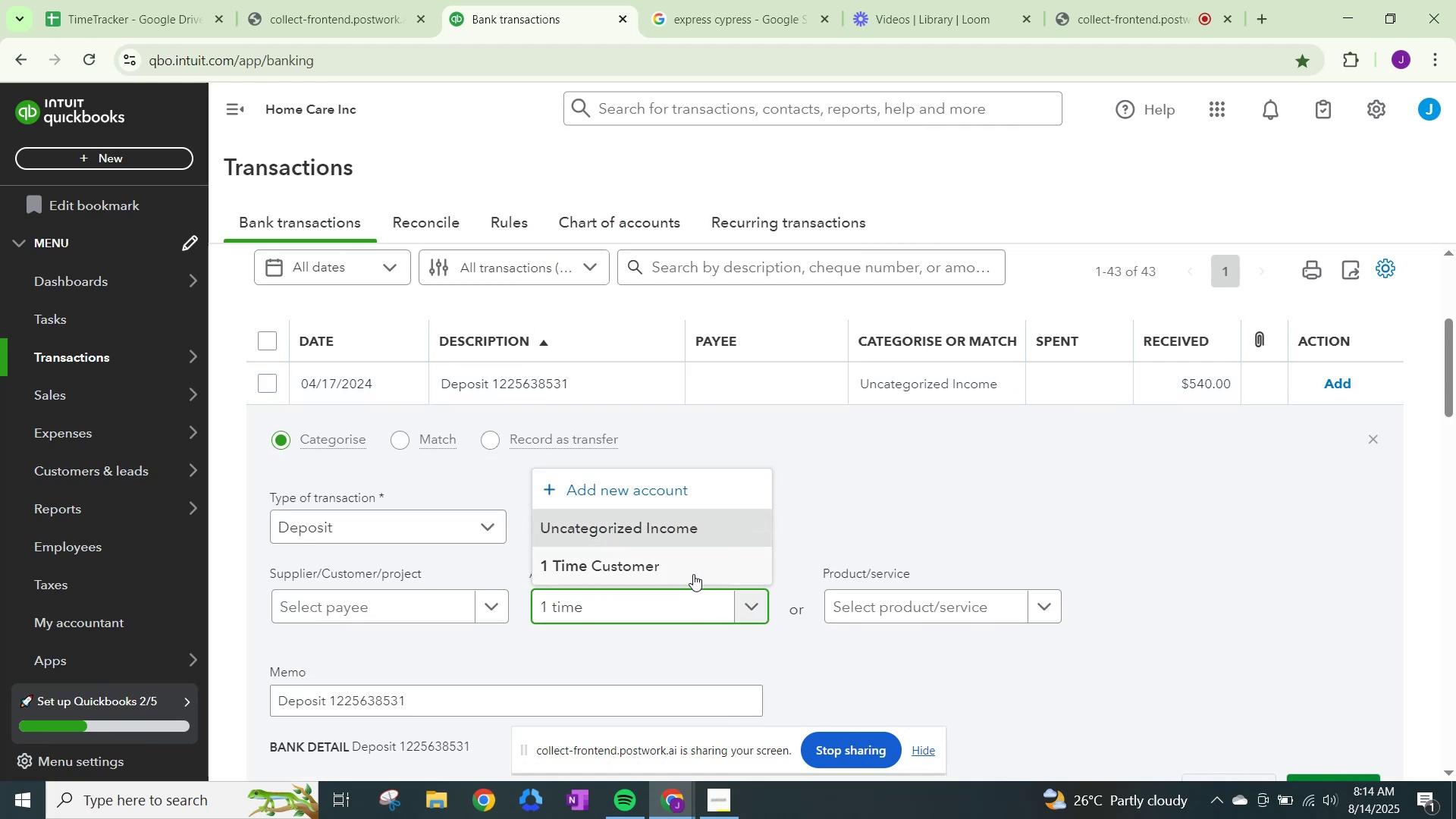 
left_click([679, 568])
 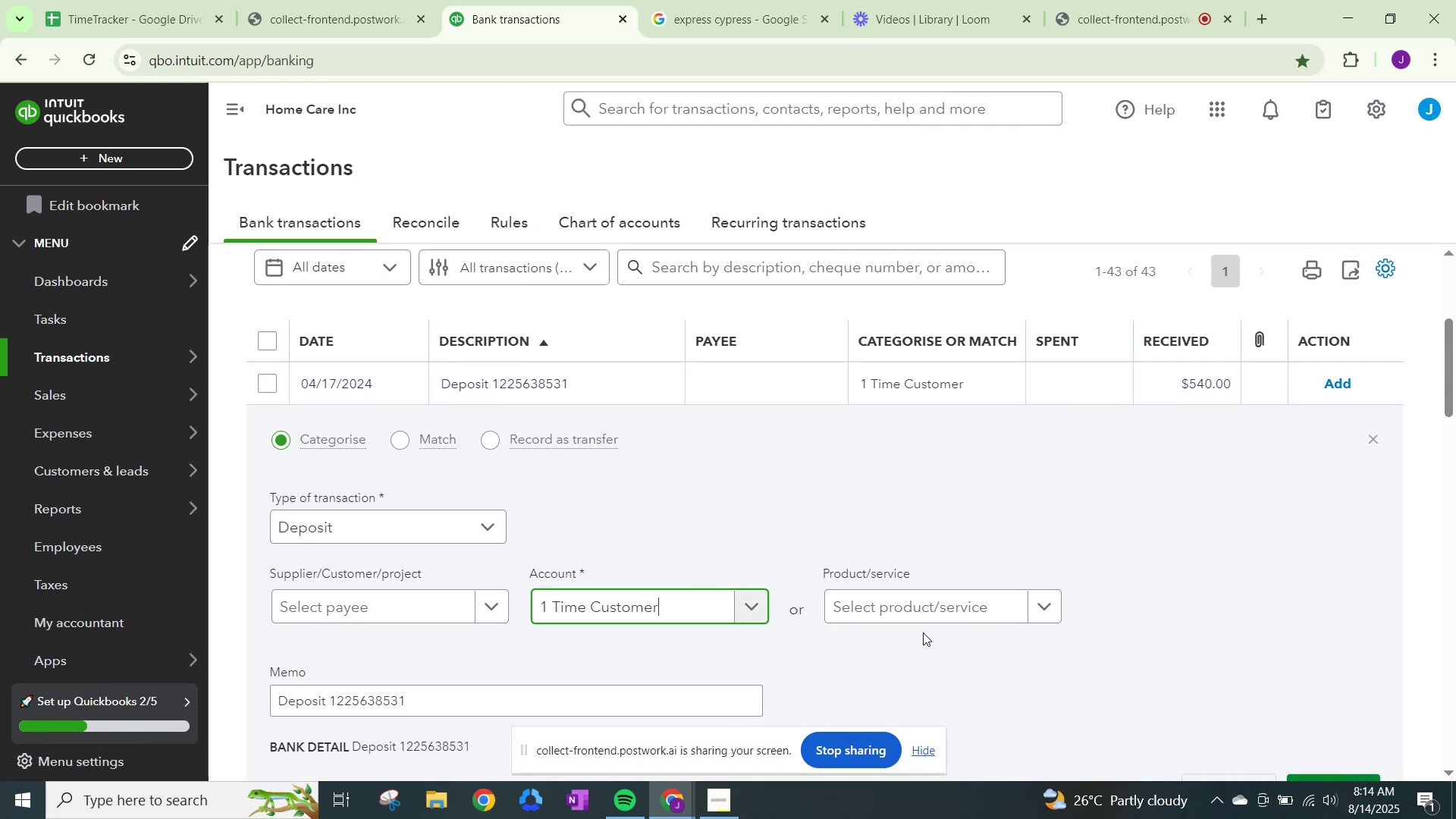 
scroll: coordinate [1211, 689], scroll_direction: down, amount: 1.0
 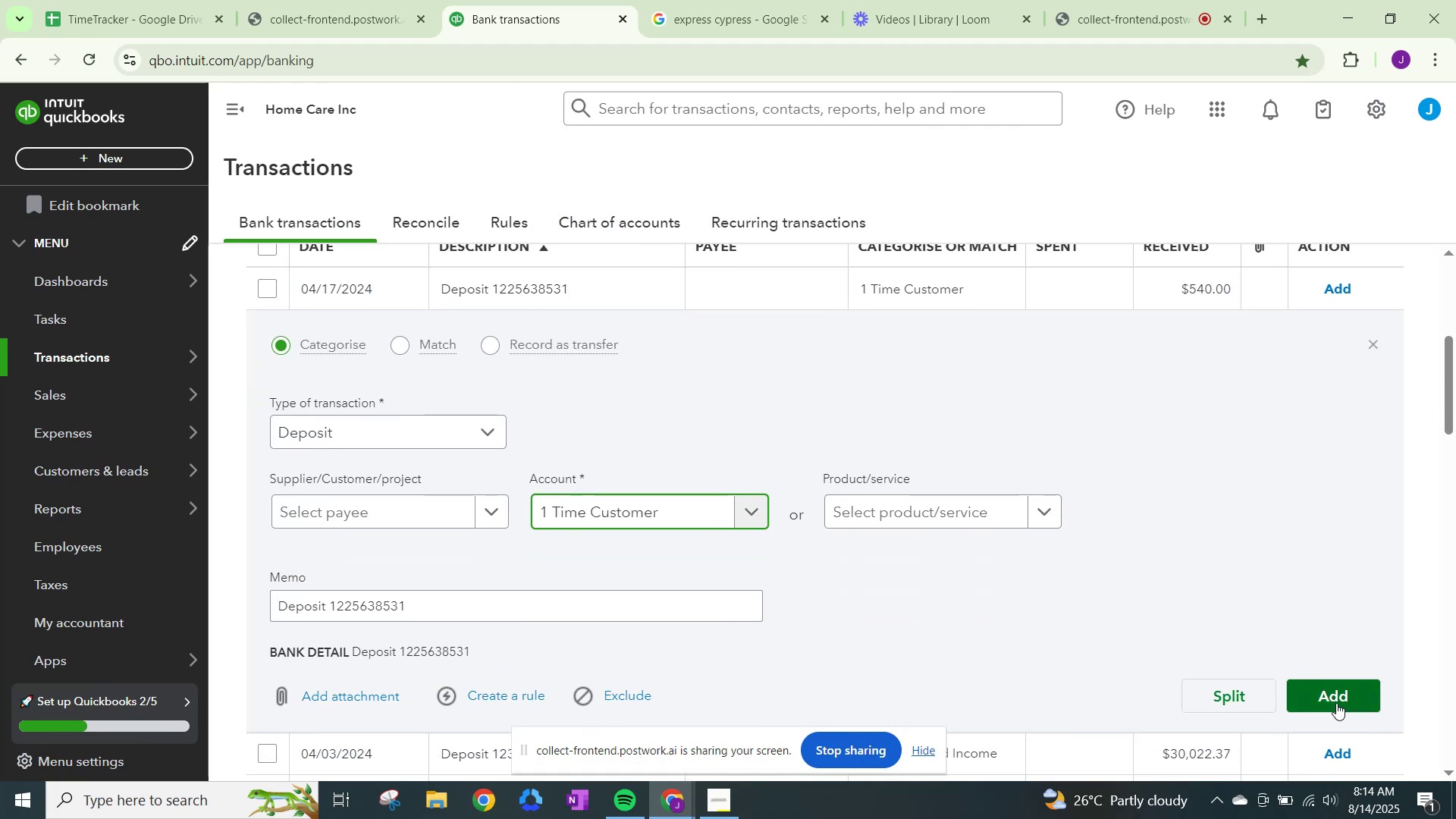 
left_click([1336, 700])
 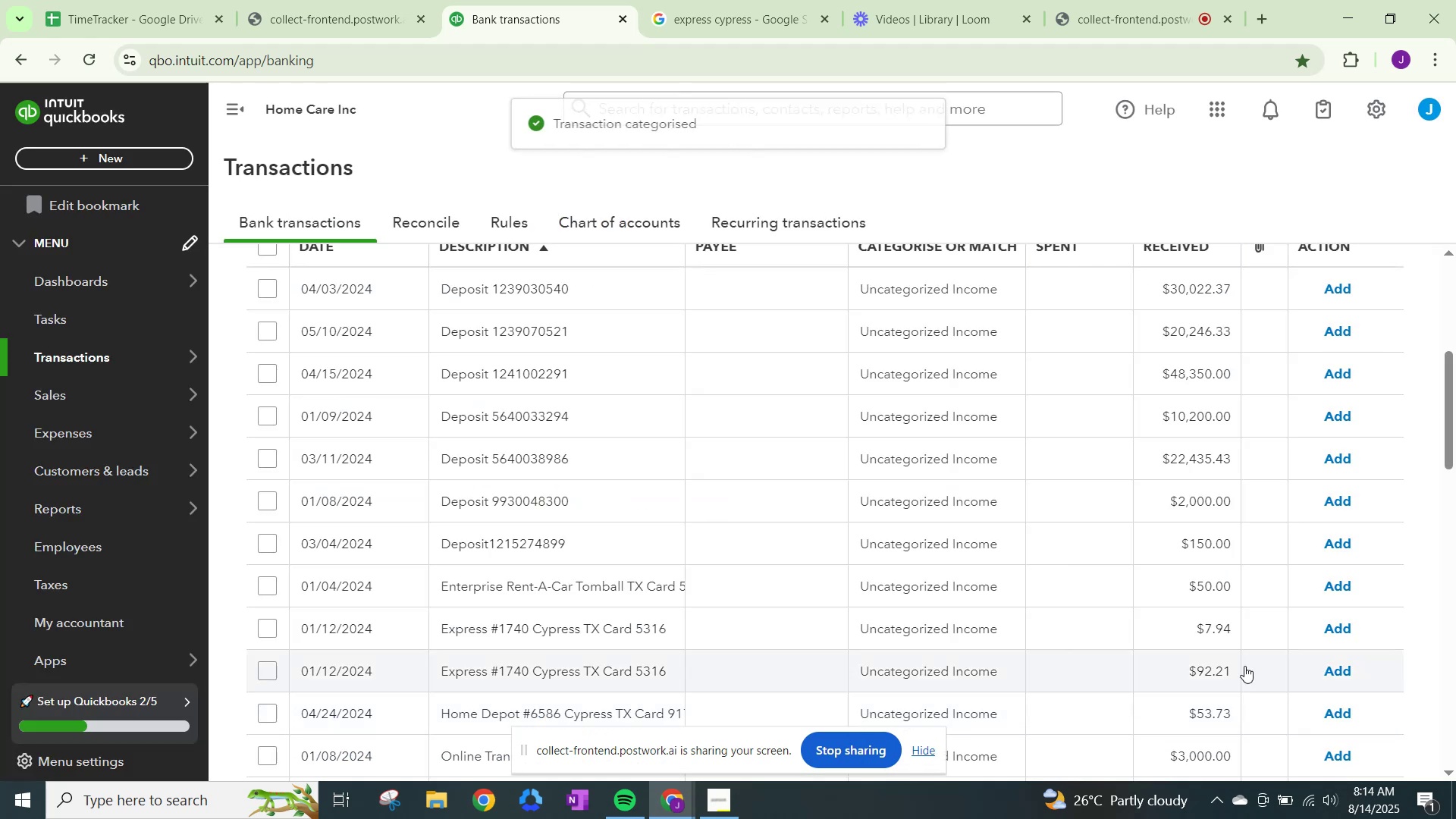 
scroll: coordinate [1248, 668], scroll_direction: up, amount: 2.0
 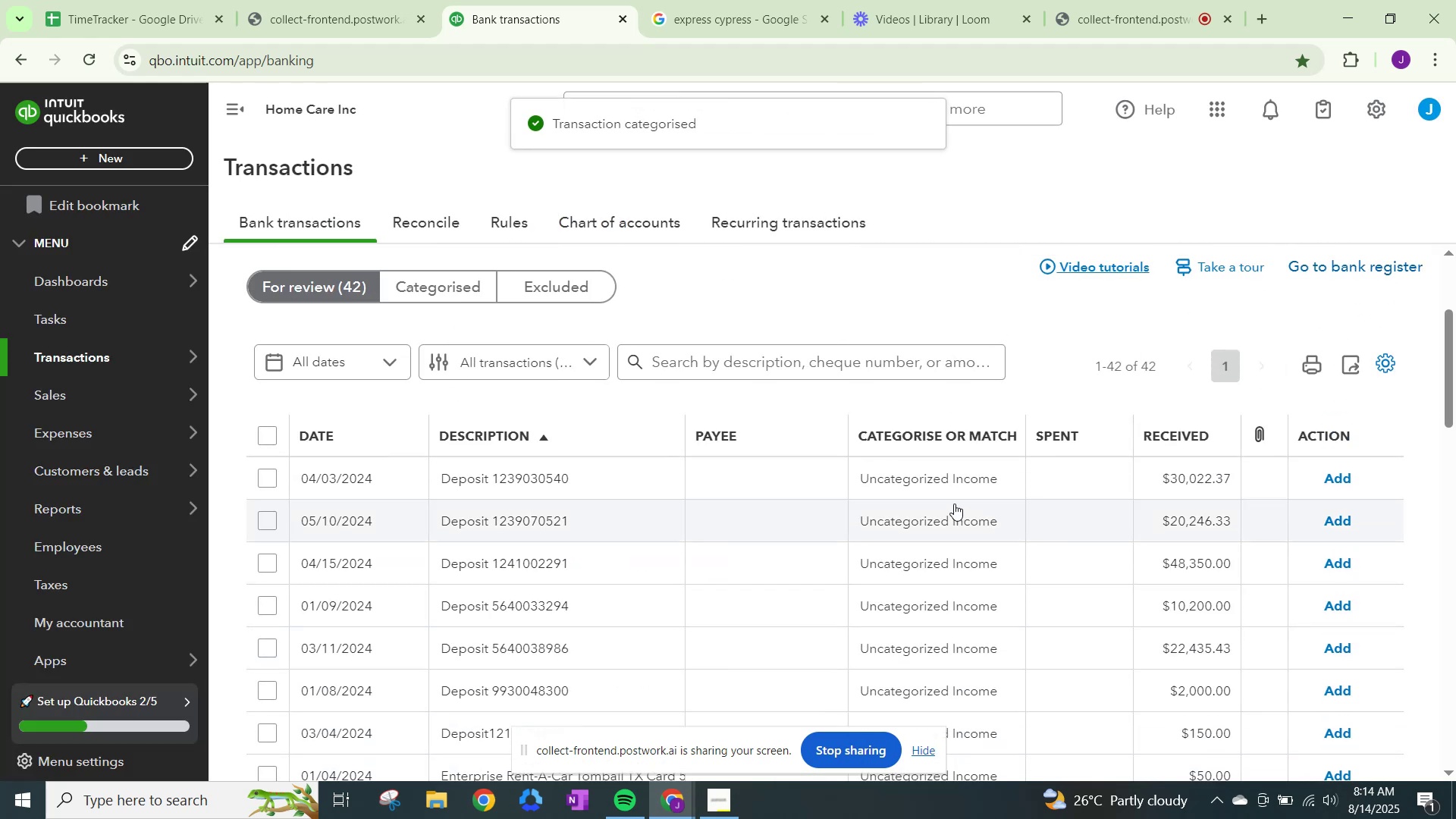 
left_click([944, 488])
 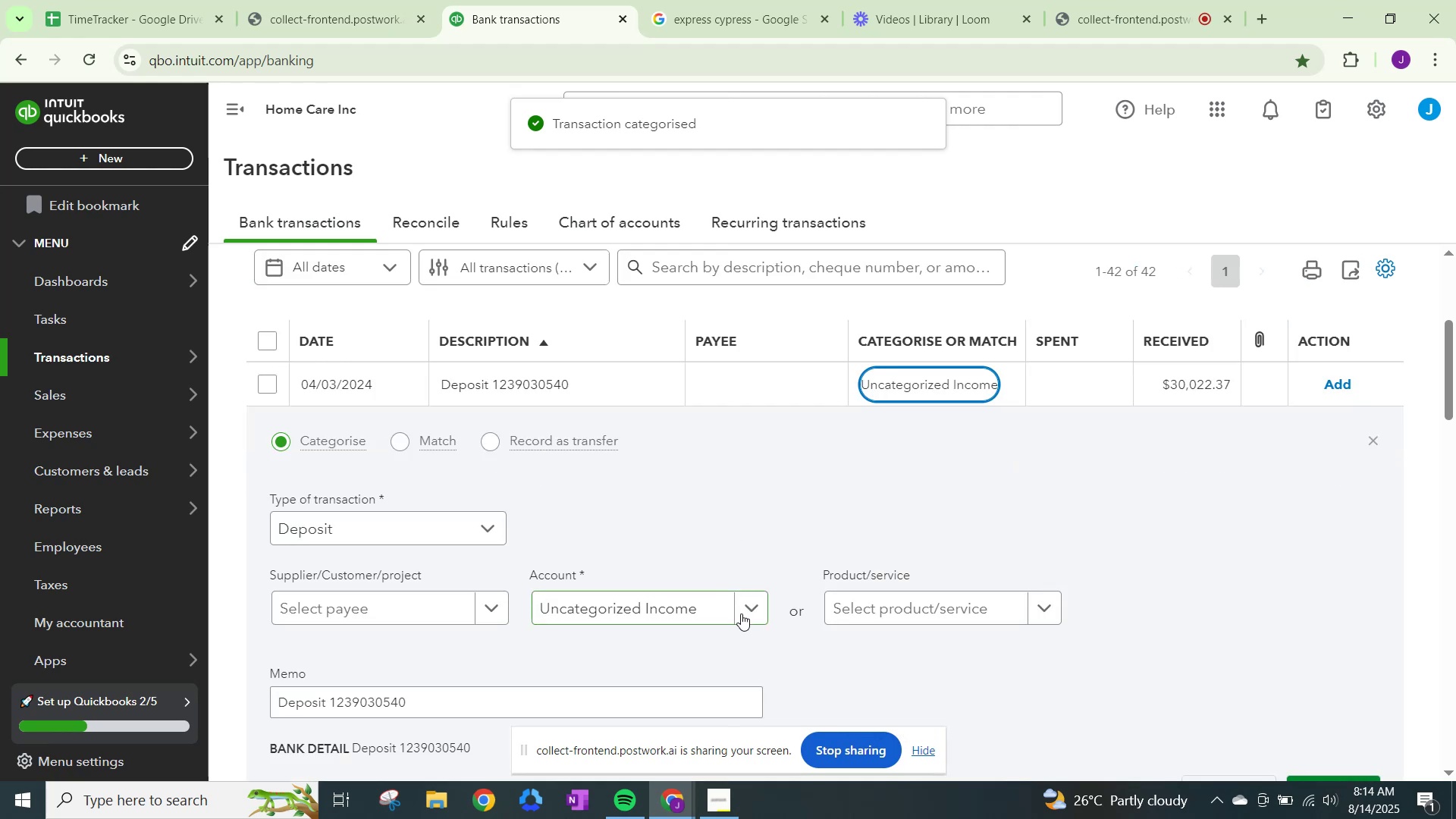 
type(1 time)
 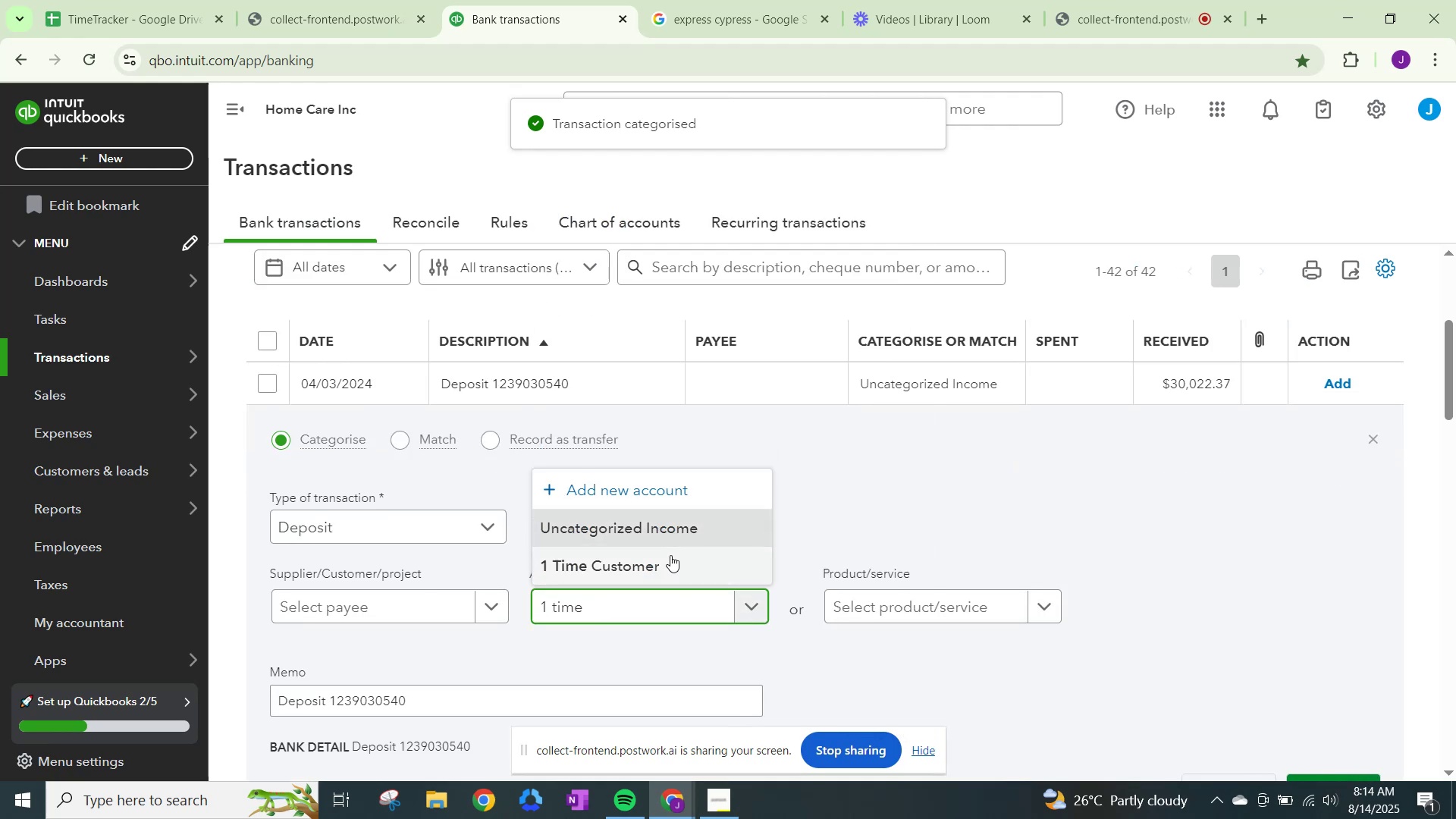 
left_click([670, 555])
 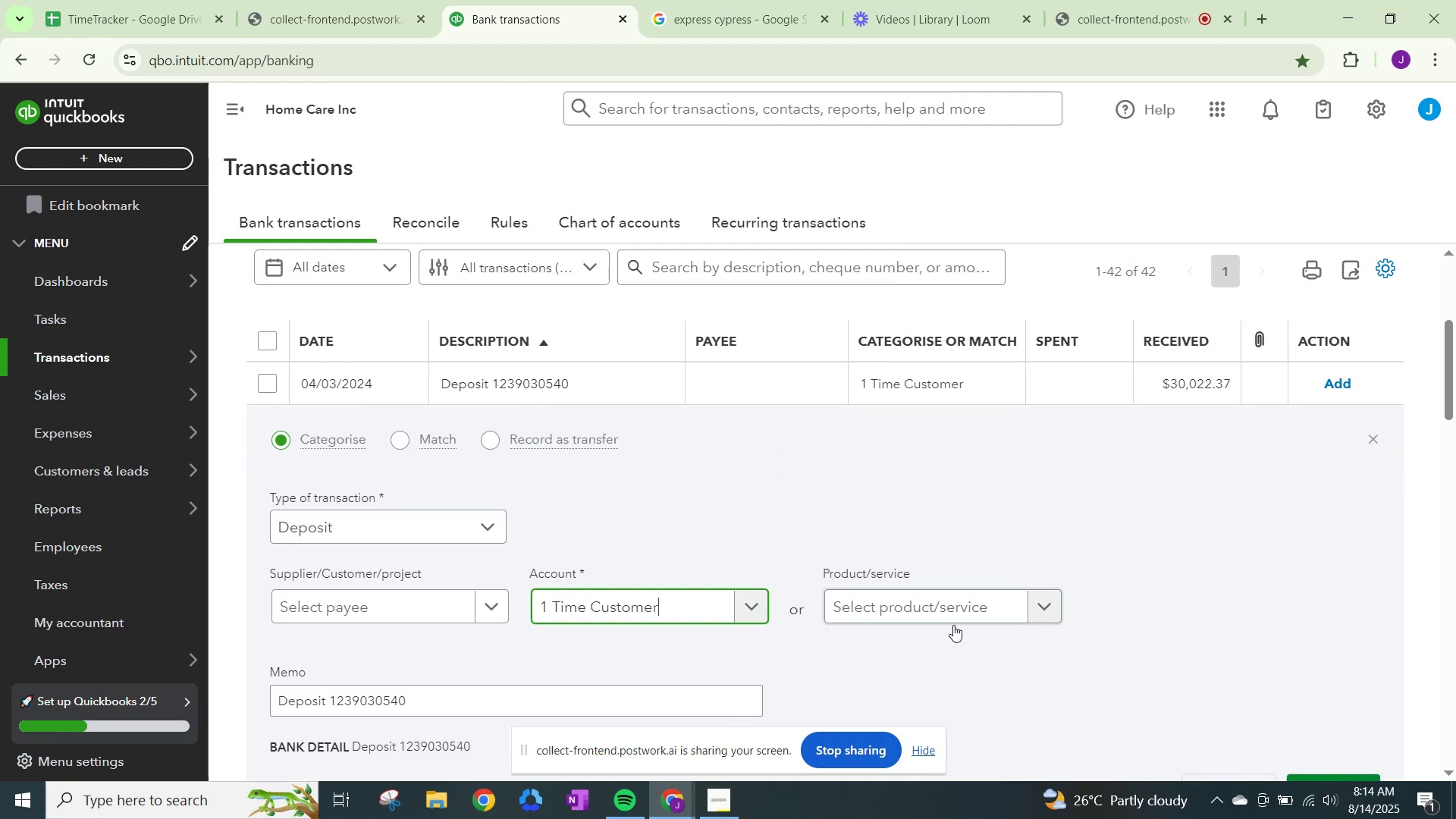 
scroll: coordinate [1056, 642], scroll_direction: down, amount: 1.0
 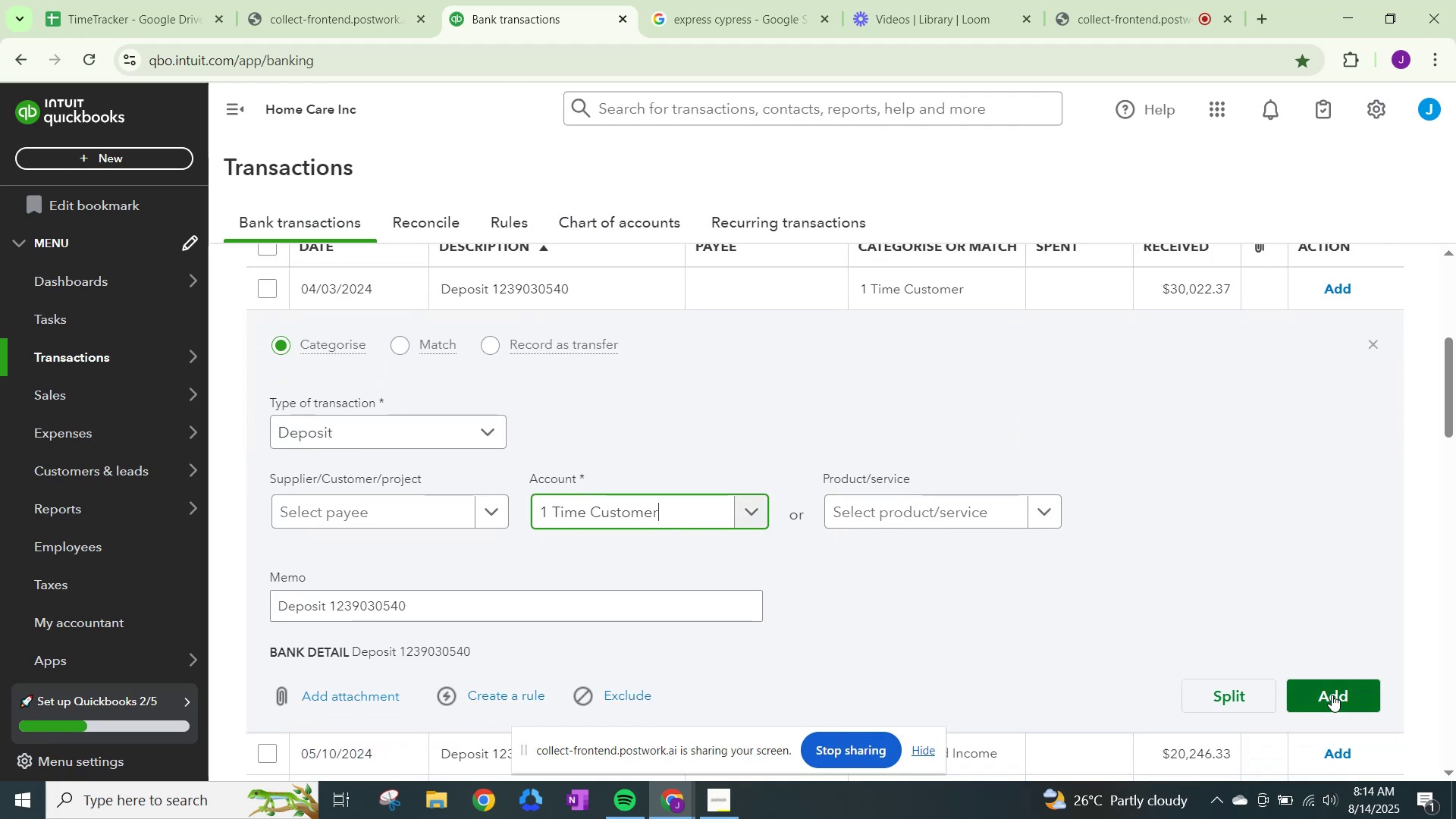 
left_click([1334, 695])
 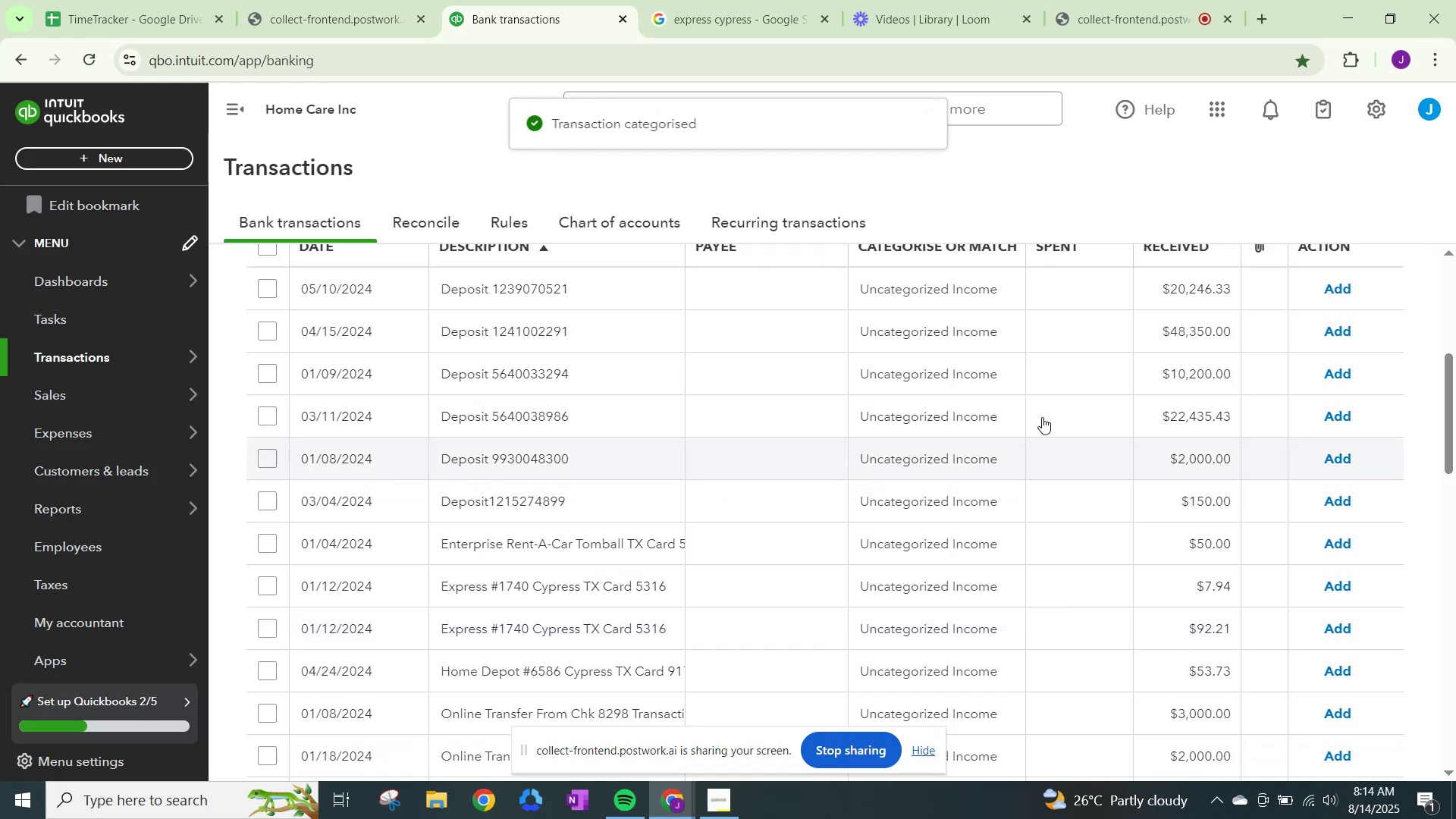 
left_click([947, 287])
 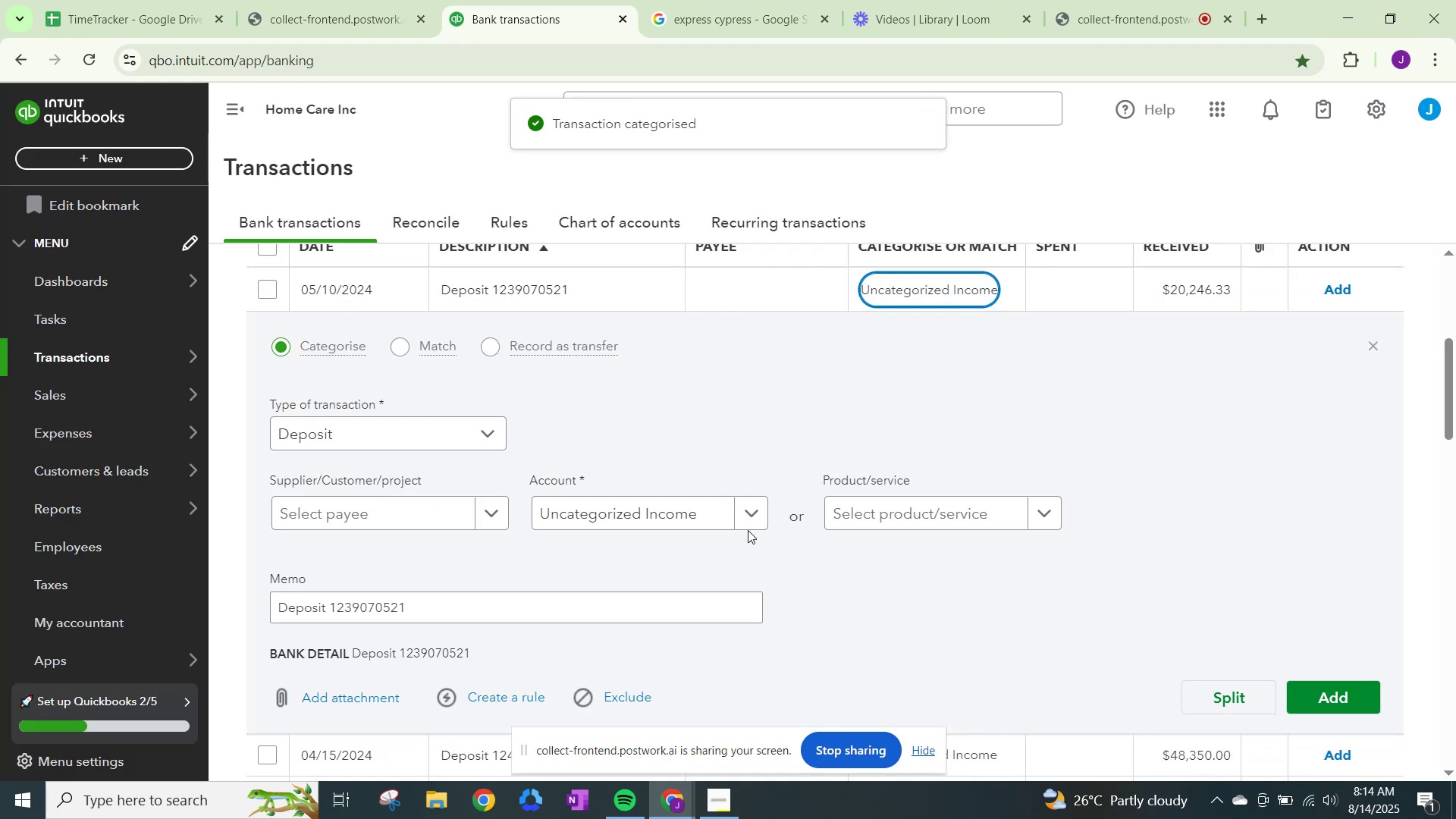 
left_click([739, 510])
 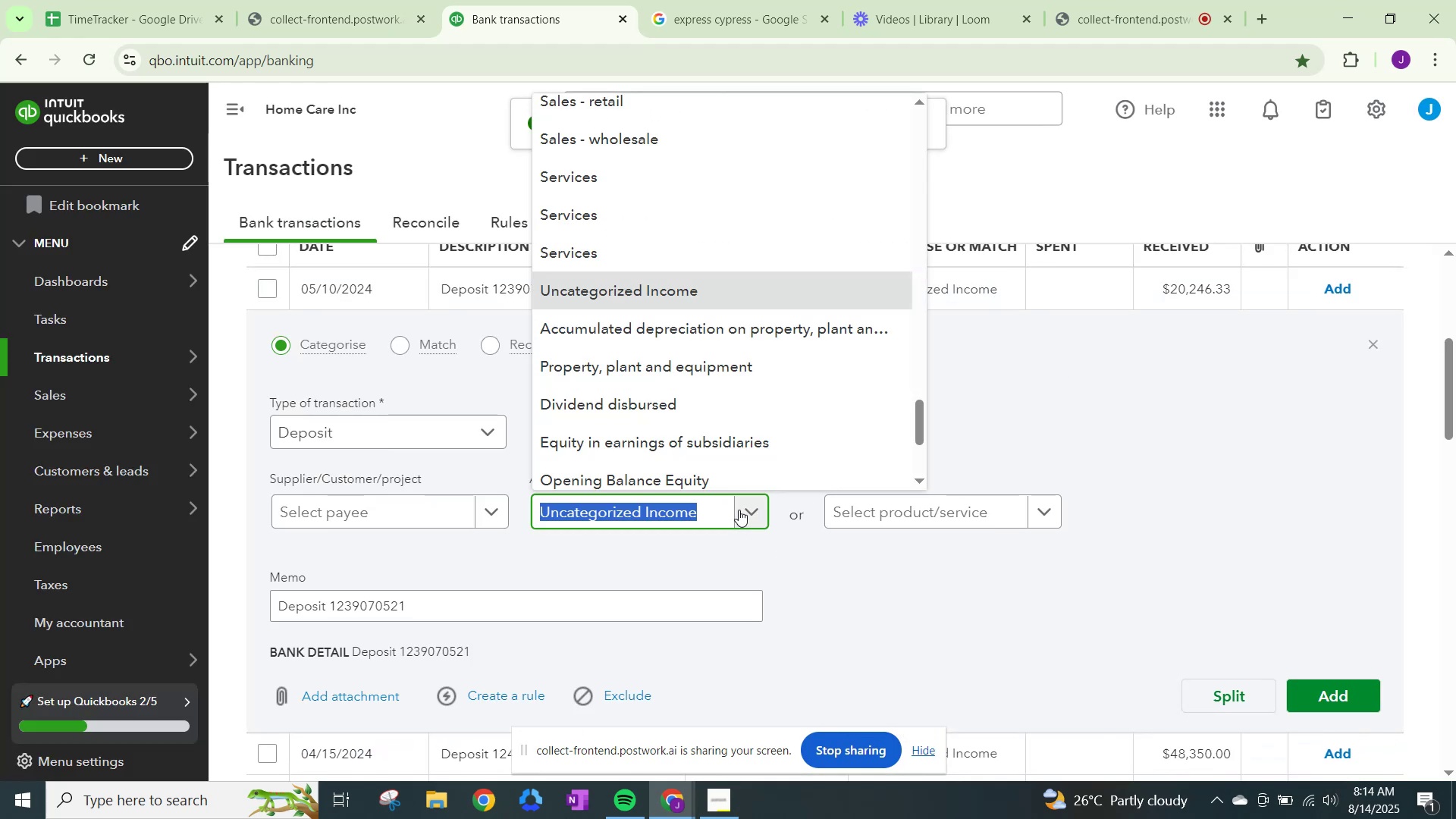 
type(1 time)
 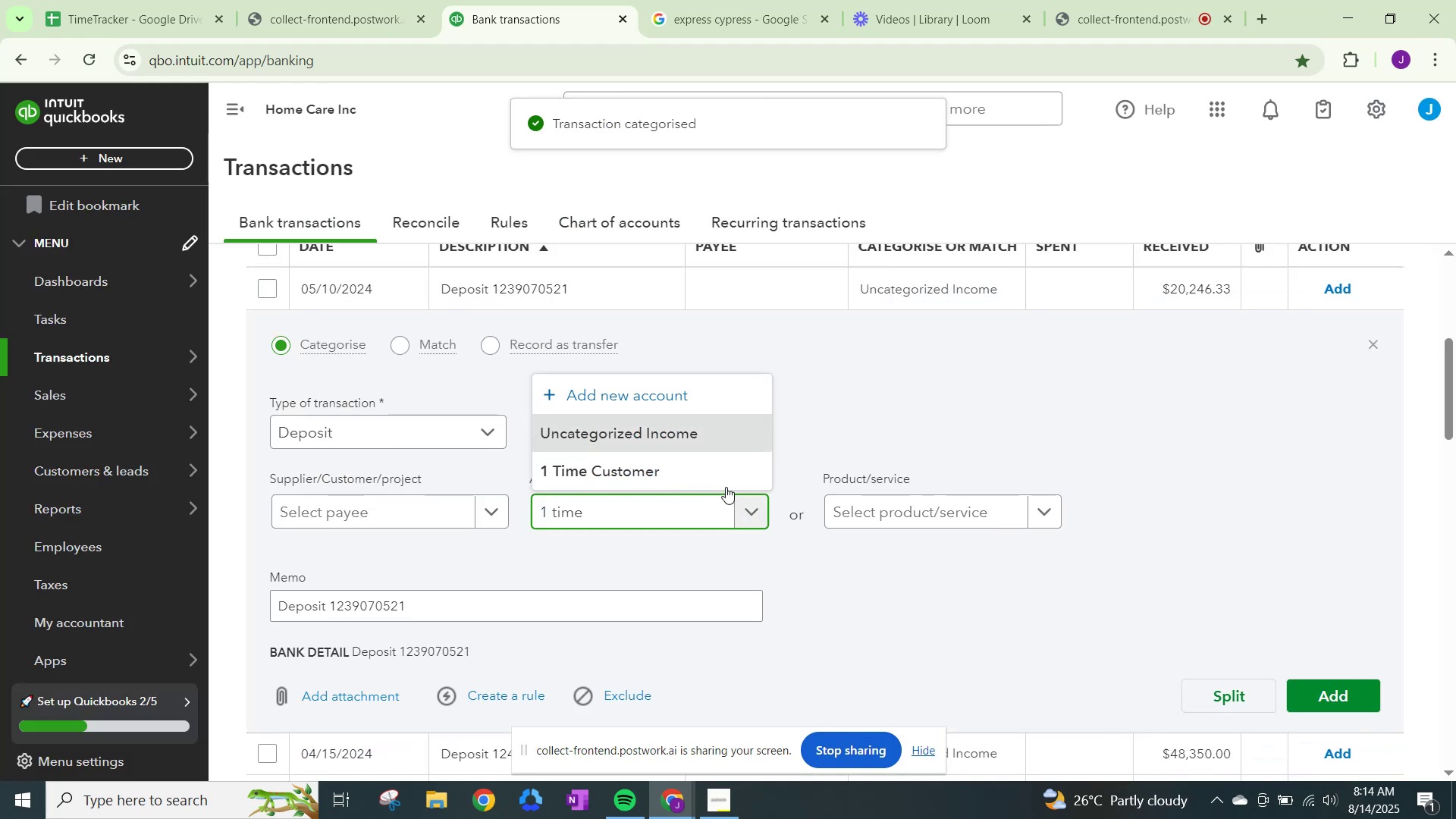 
left_click([694, 466])
 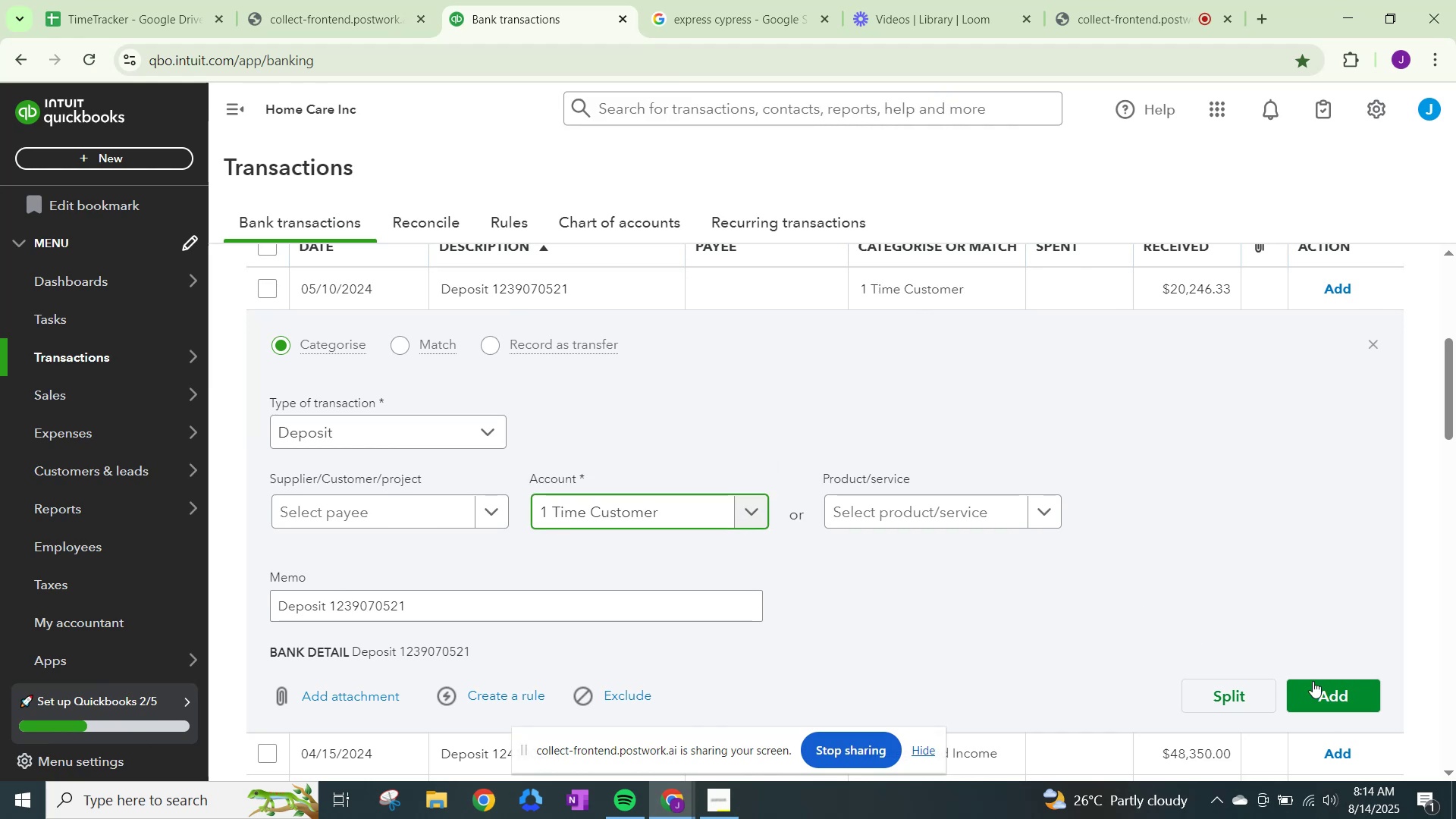 
left_click([1346, 695])
 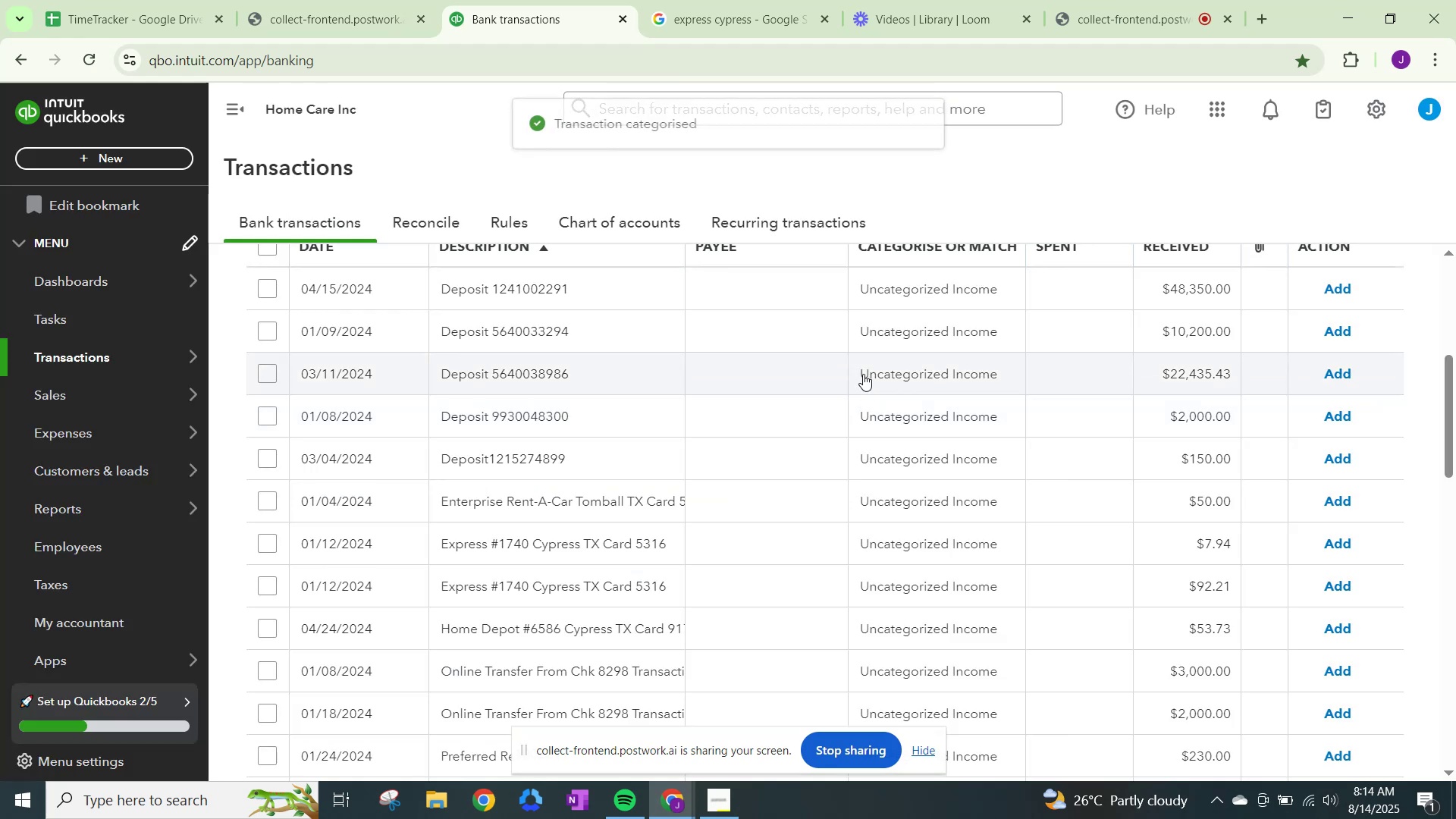 
left_click([906, 275])
 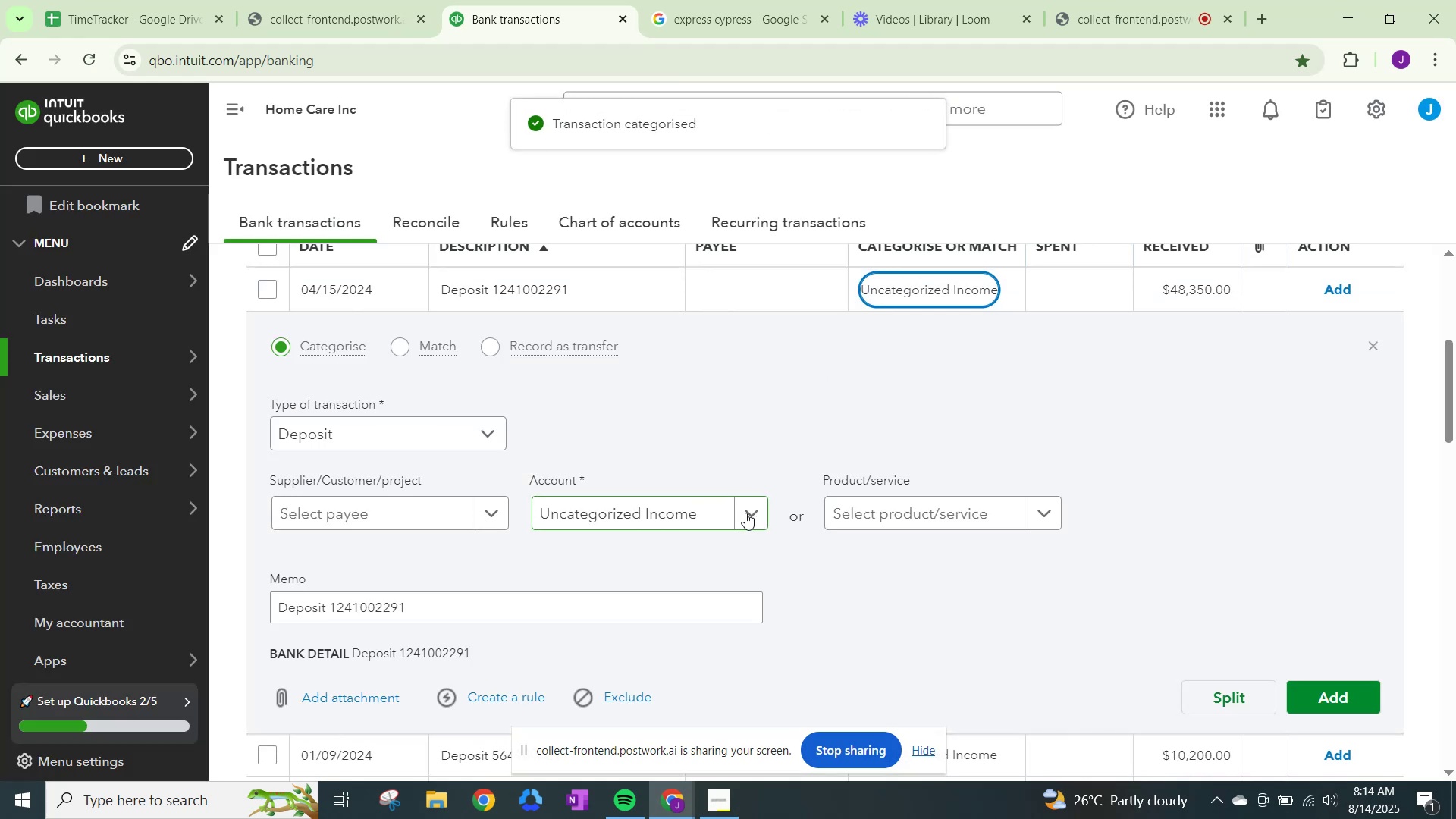 
type(1 time)
 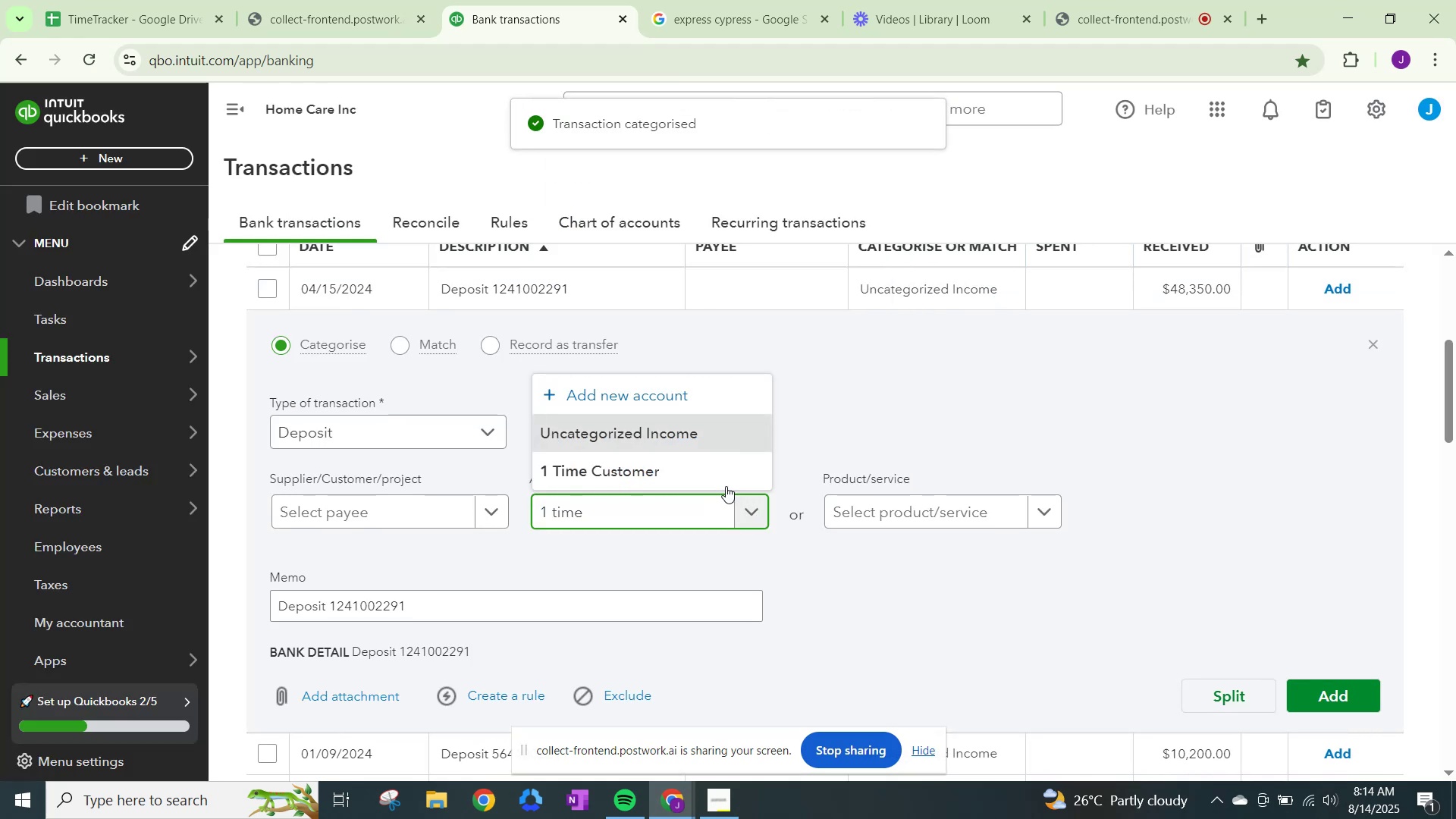 
left_click([717, 472])
 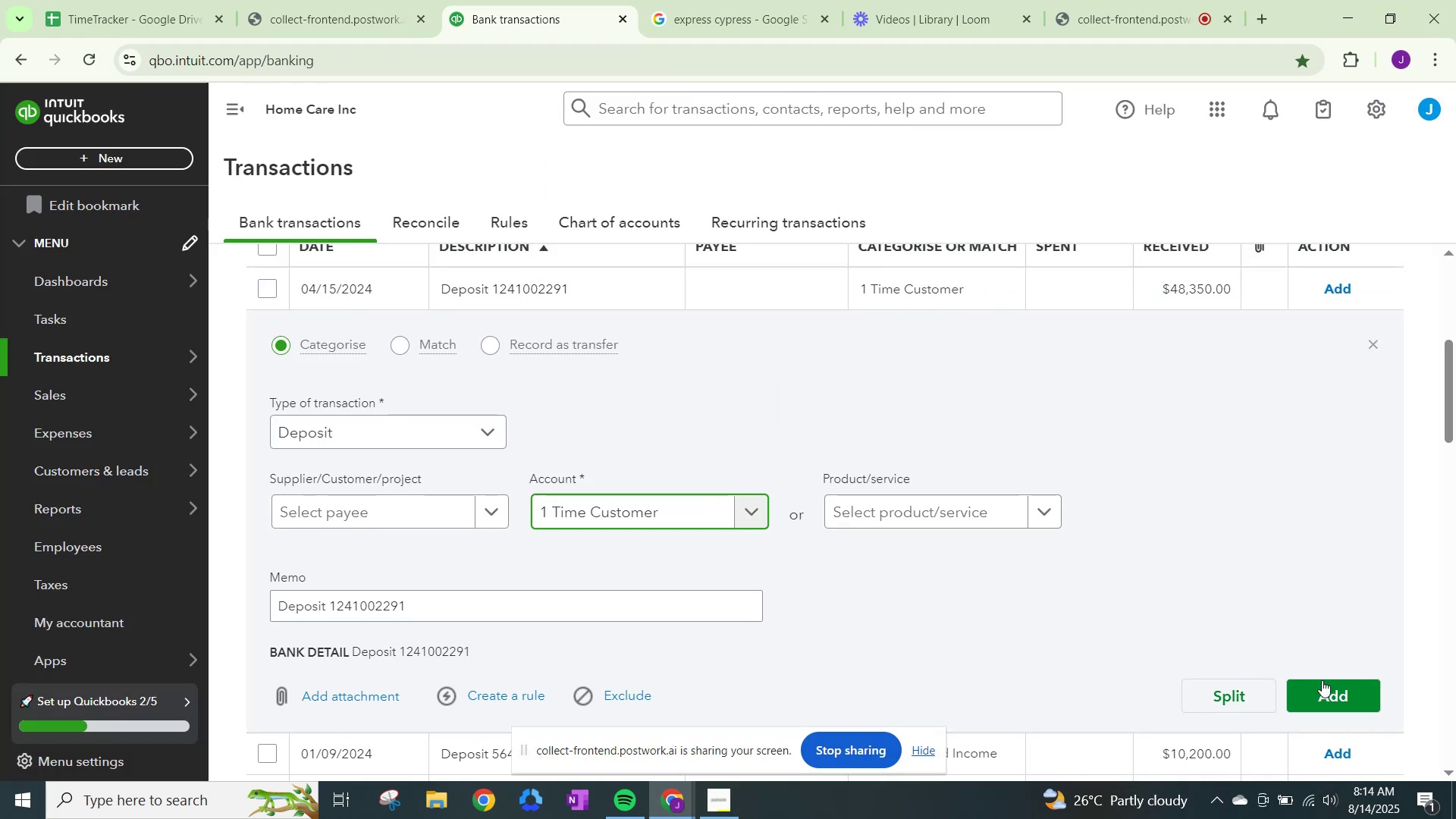 
left_click([1330, 691])
 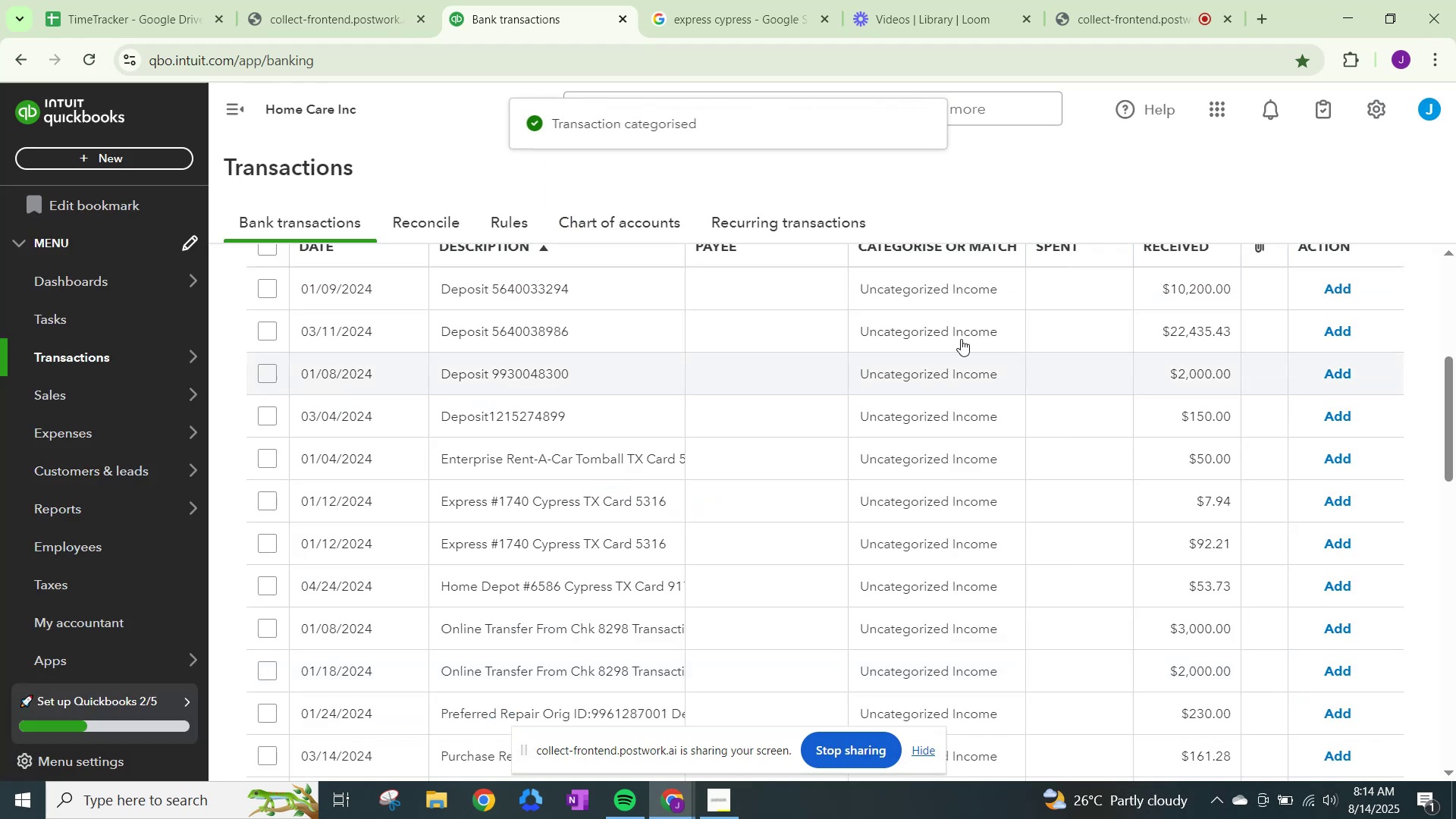 
left_click([940, 290])
 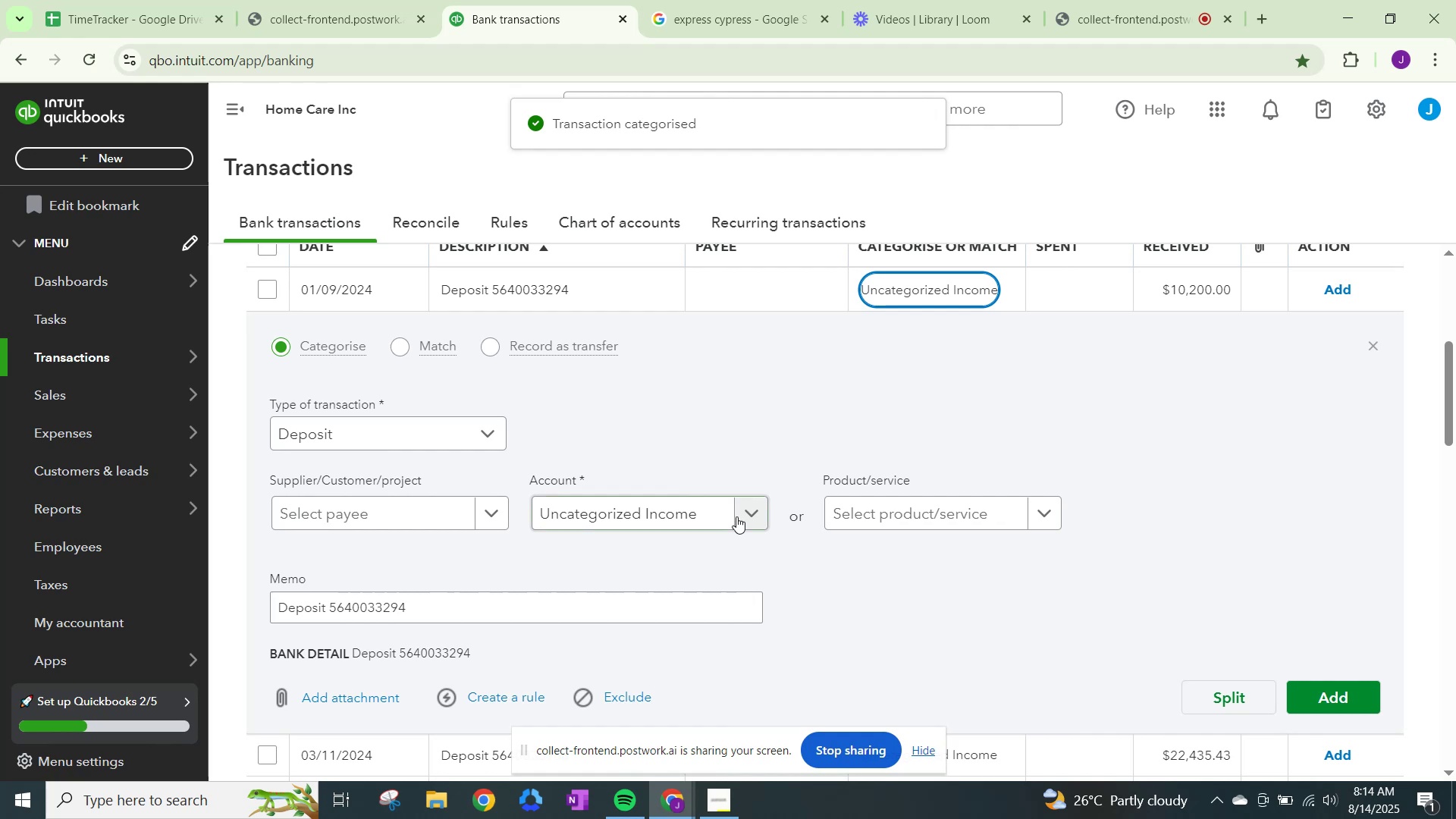 
left_click([747, 508])
 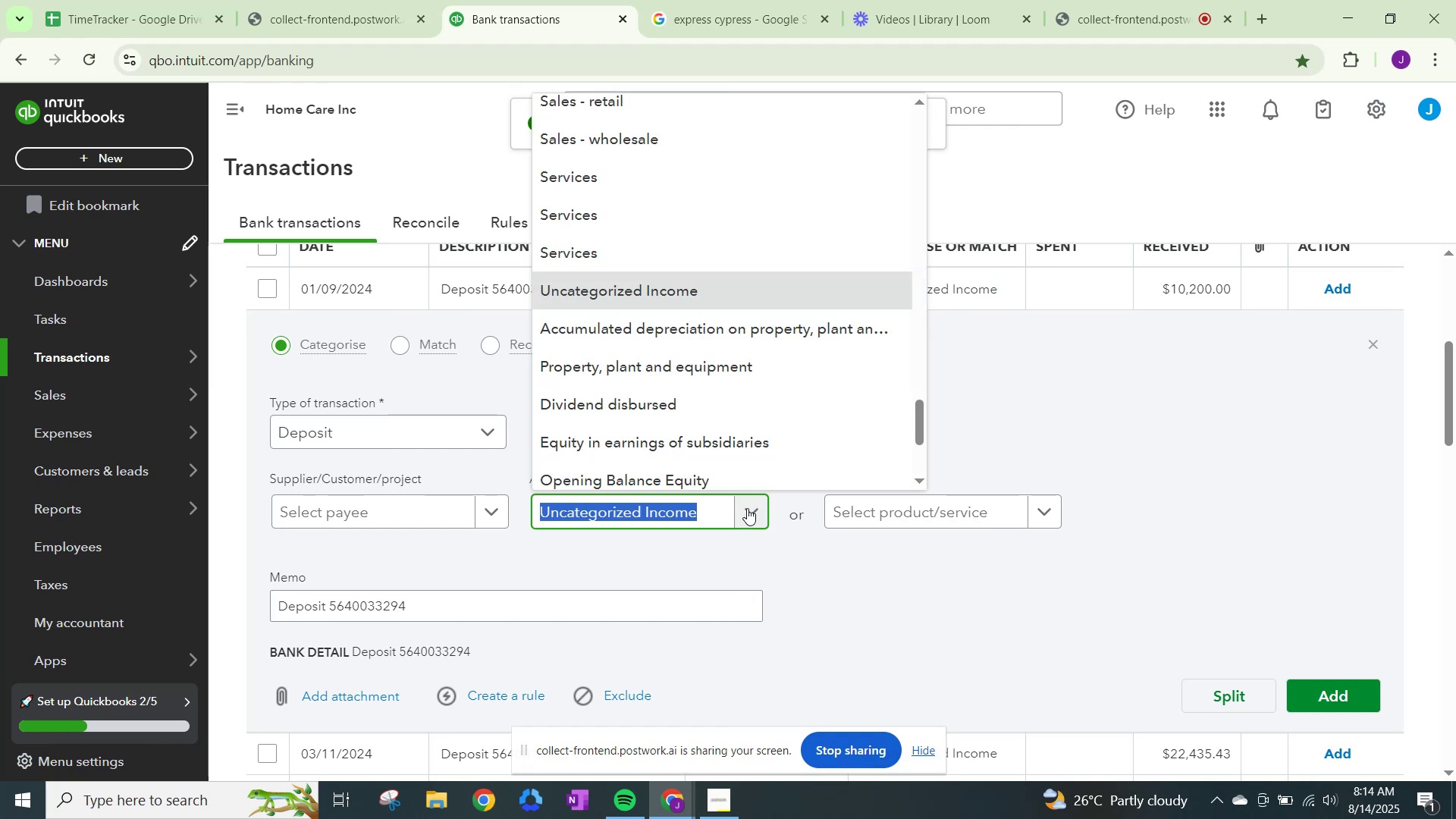 
type(1 time)
 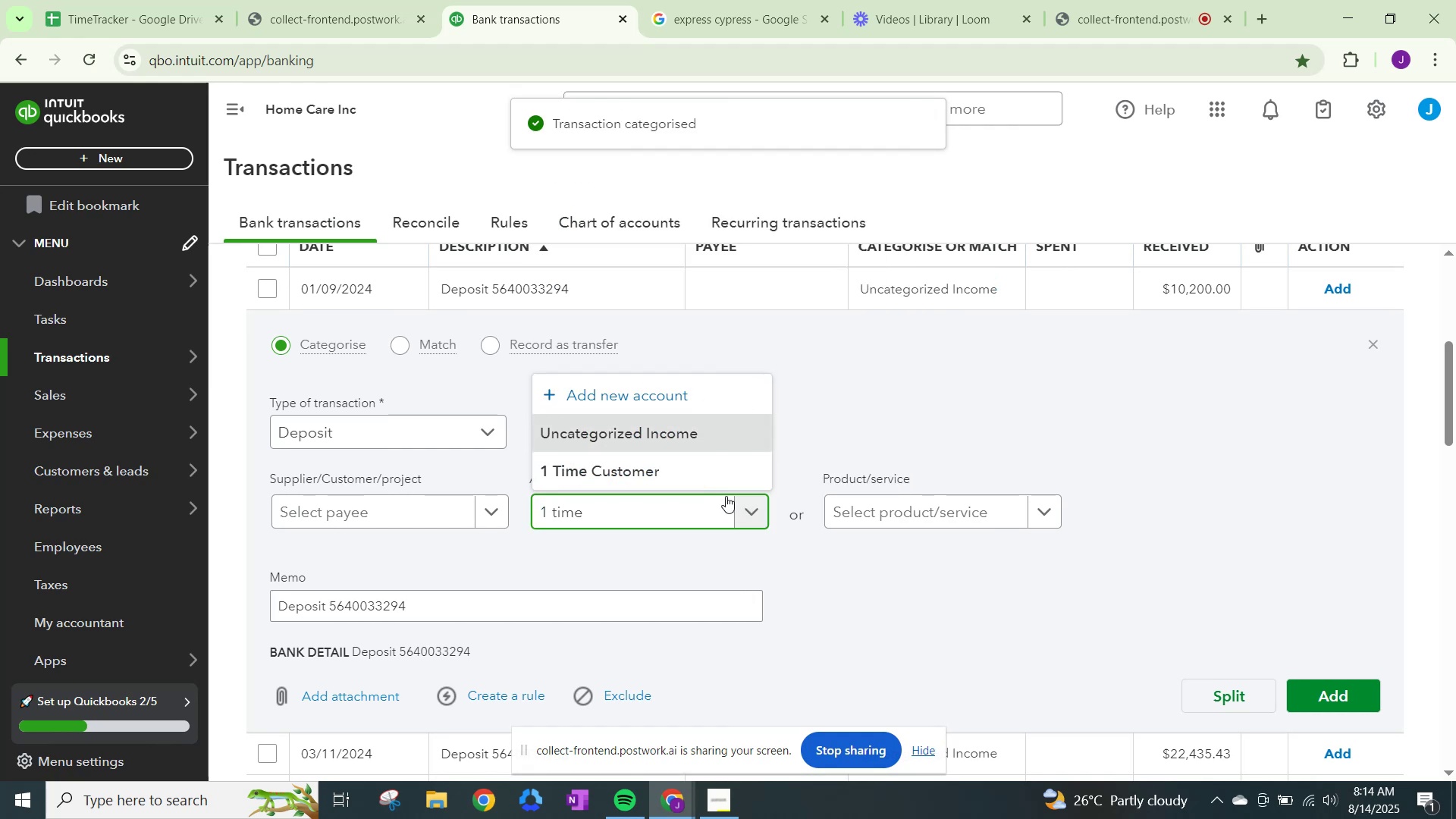 
left_click([692, 478])
 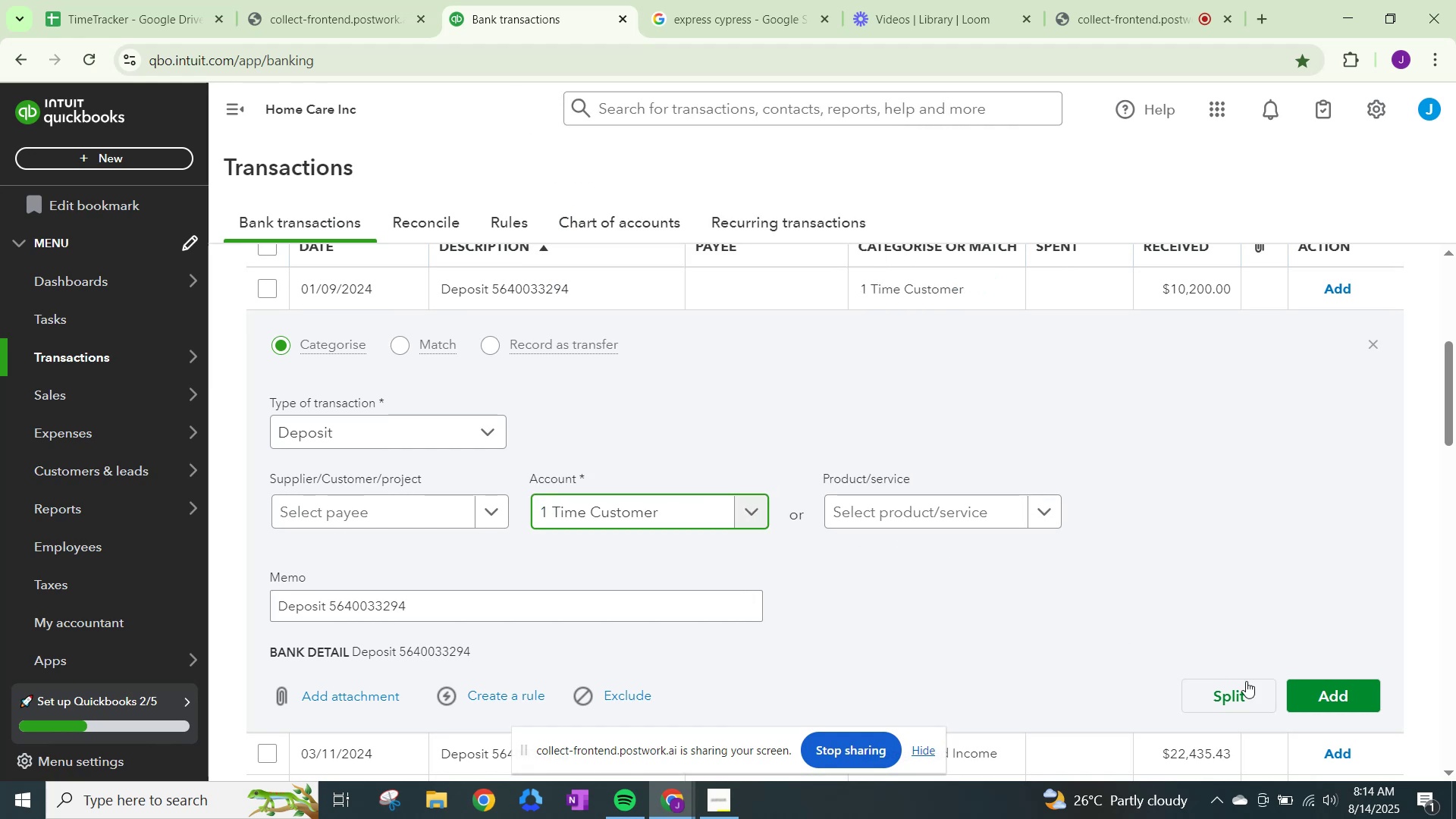 
left_click([1368, 693])
 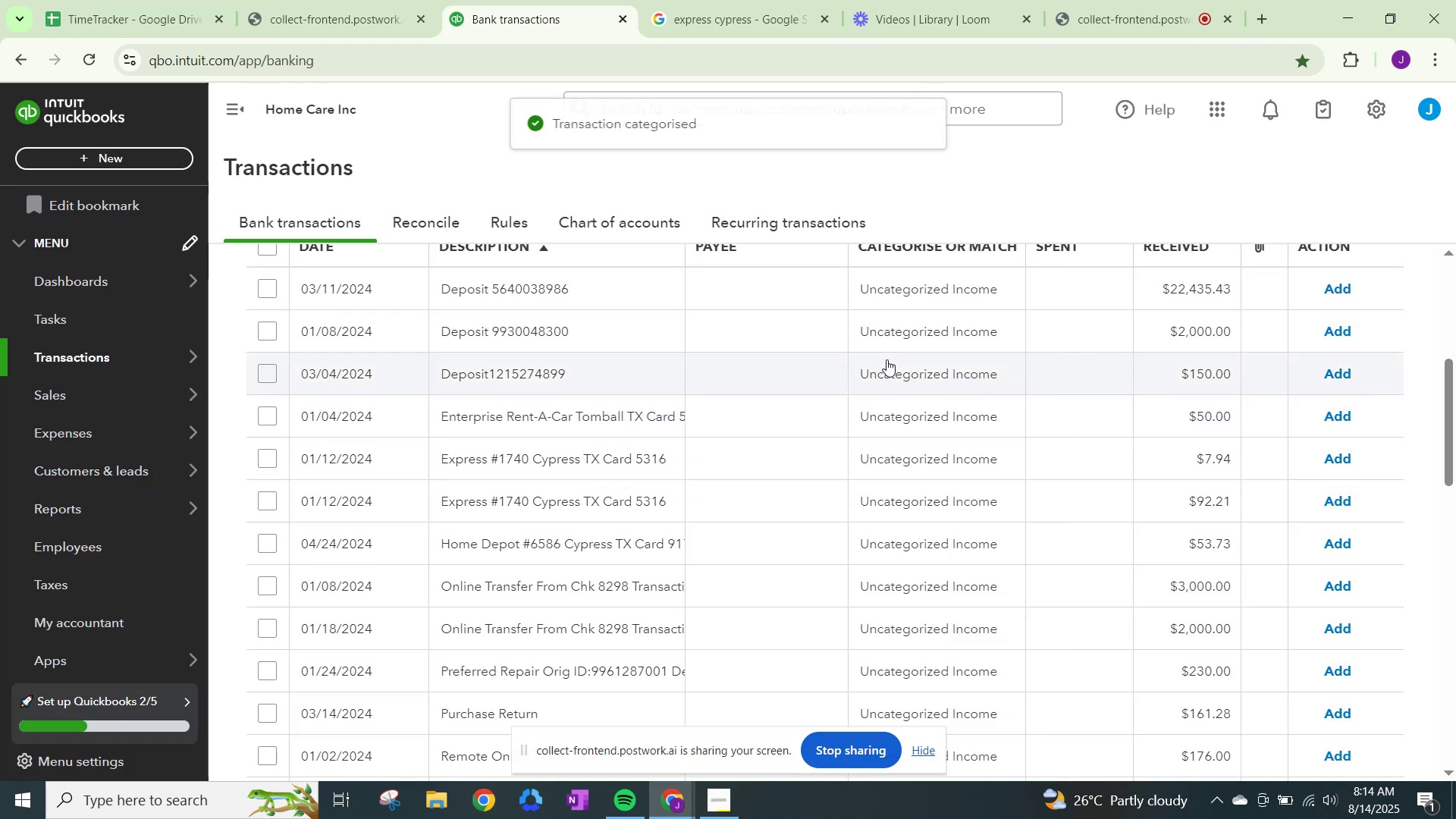 
left_click([939, 284])
 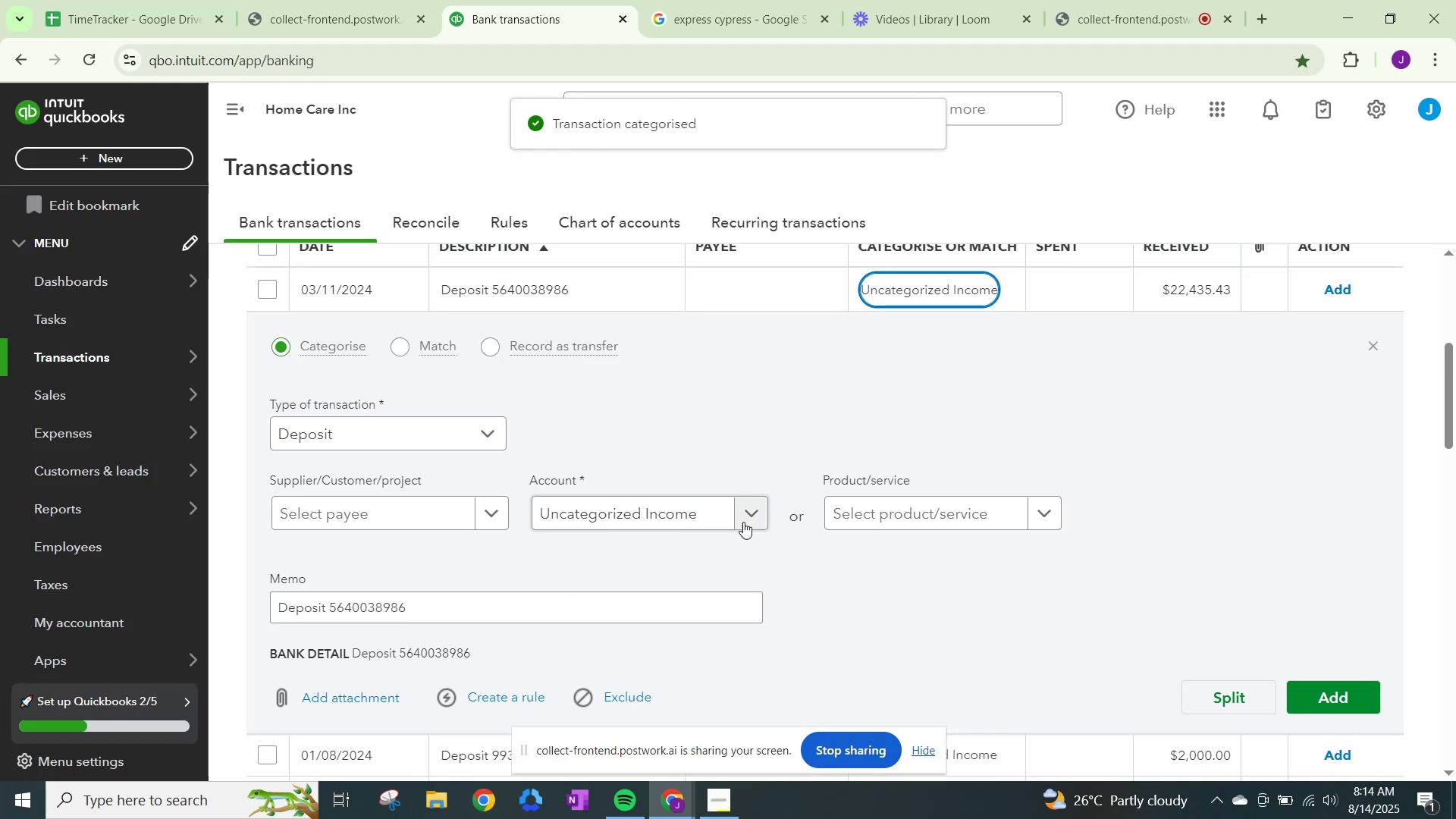 
left_click([745, 516])
 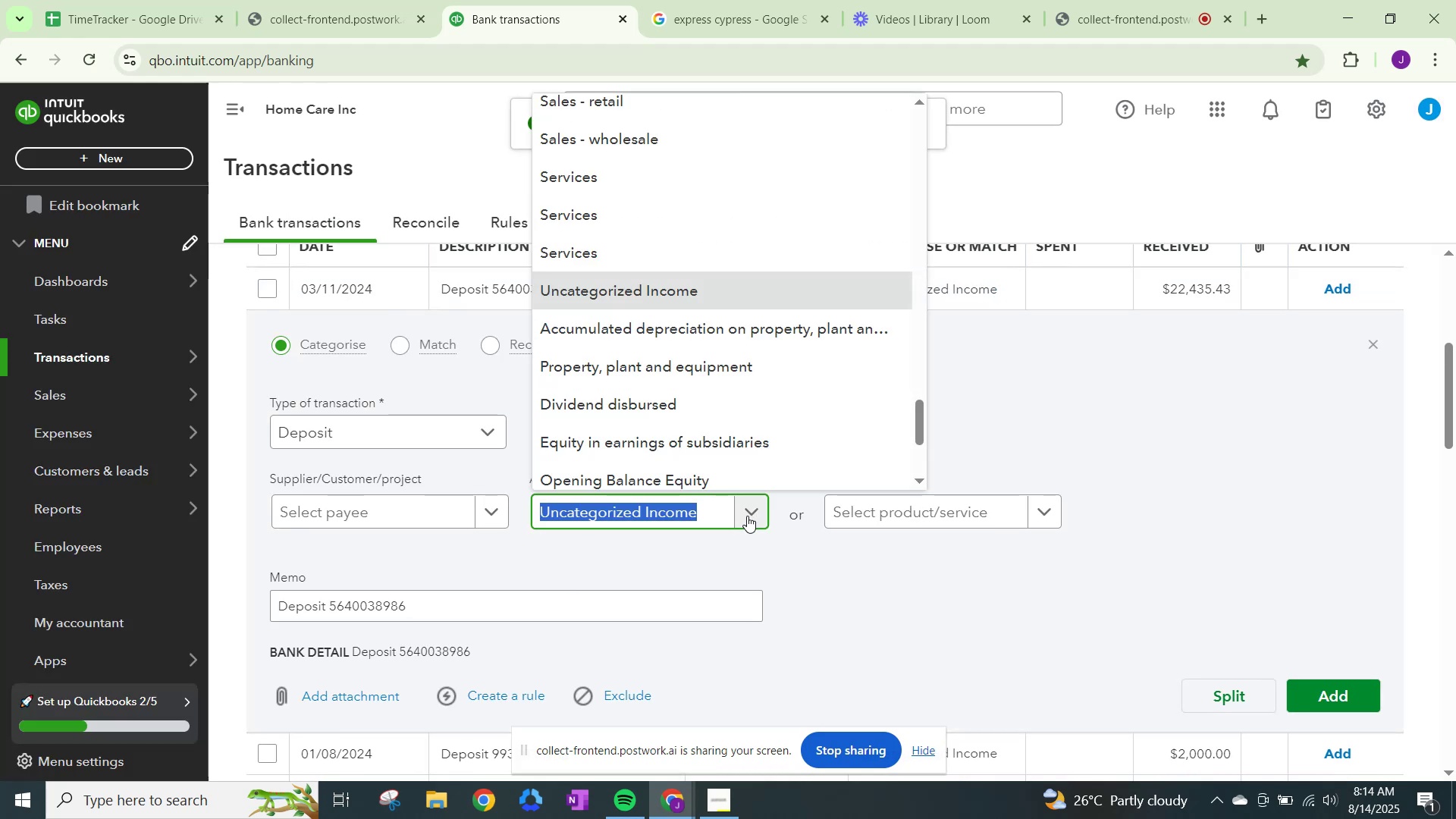 
type(1 time)
 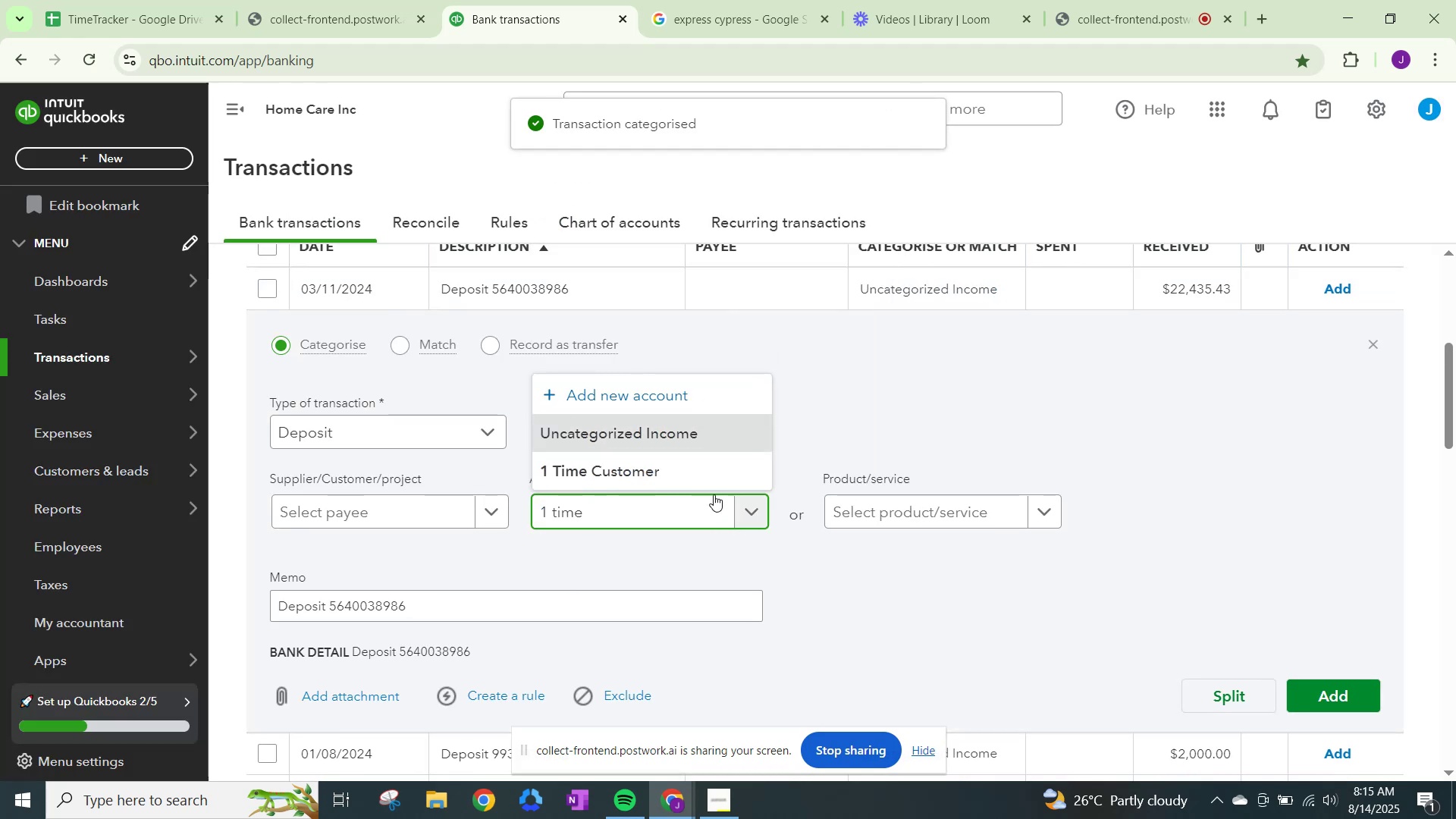 
left_click([668, 464])
 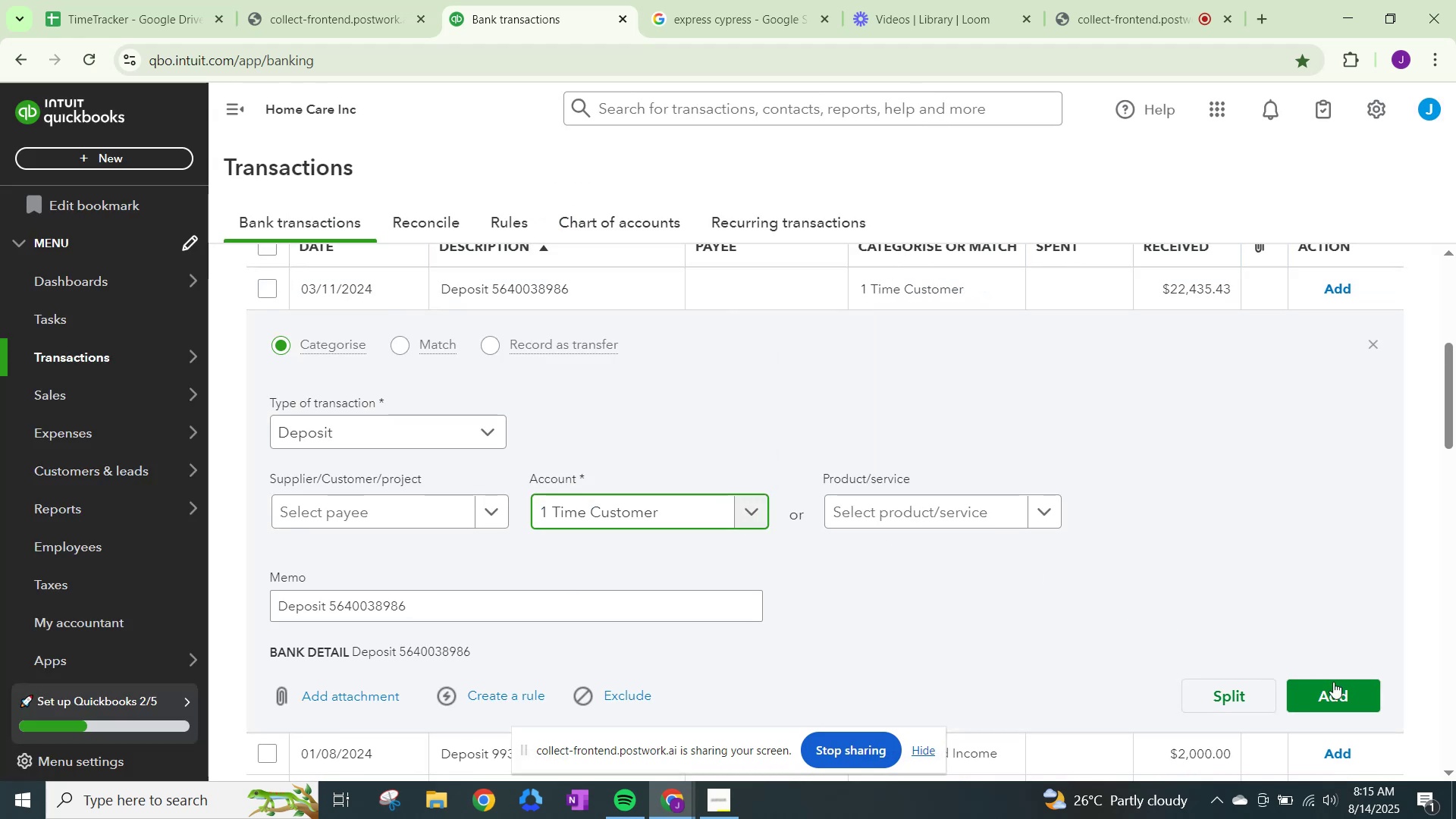 
left_click([1341, 690])
 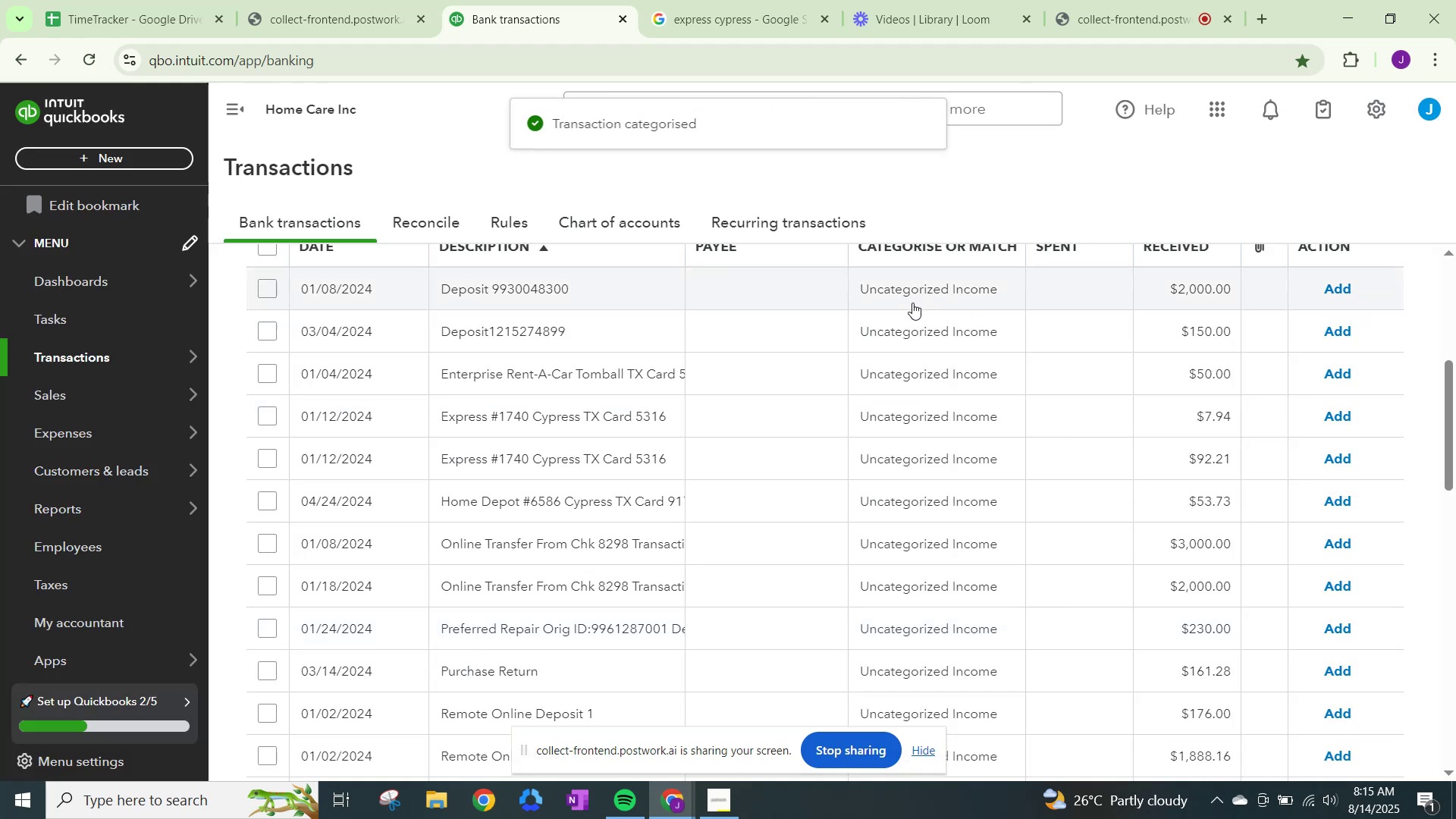 
left_click([915, 296])
 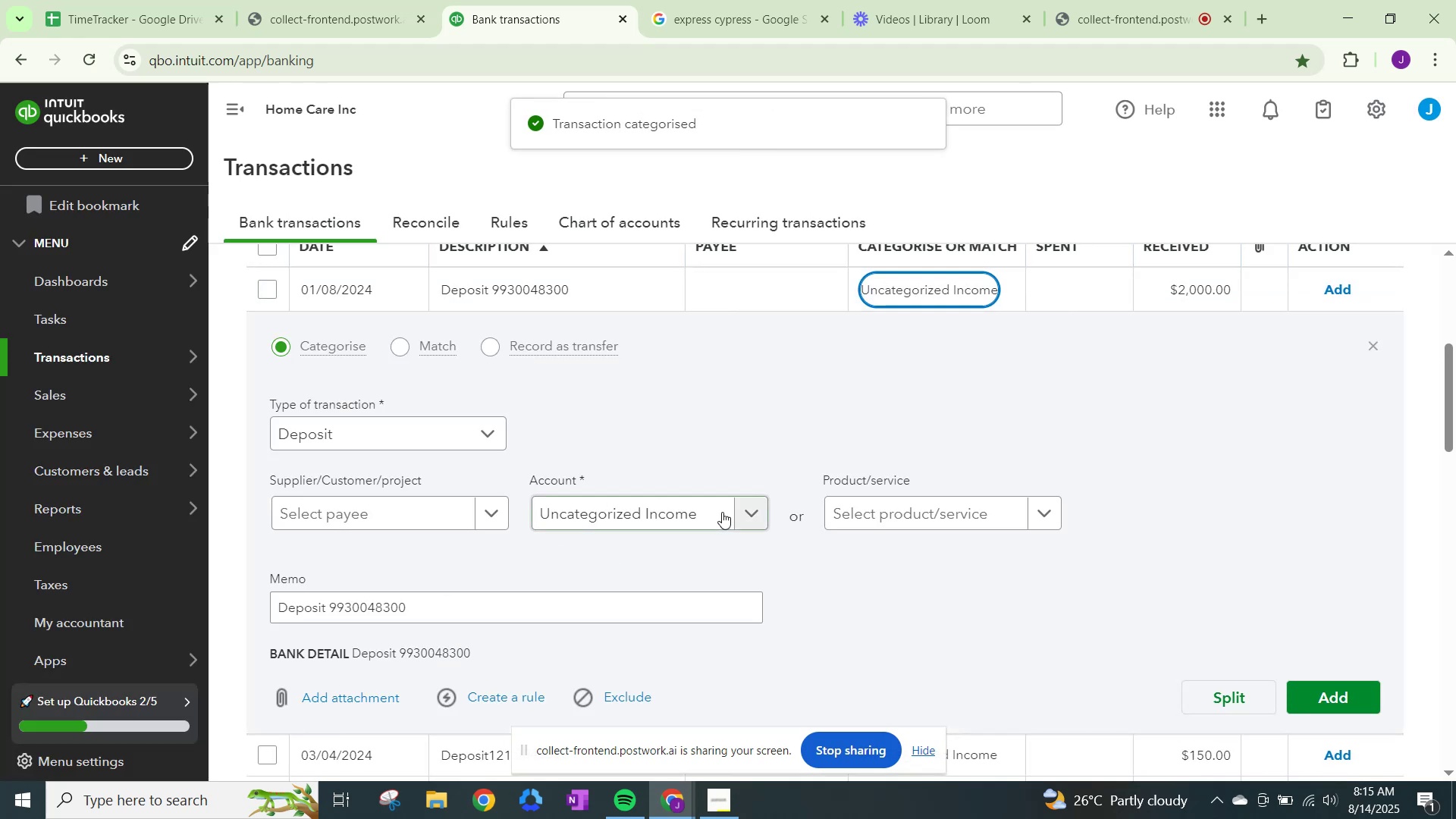 
left_click([761, 510])
 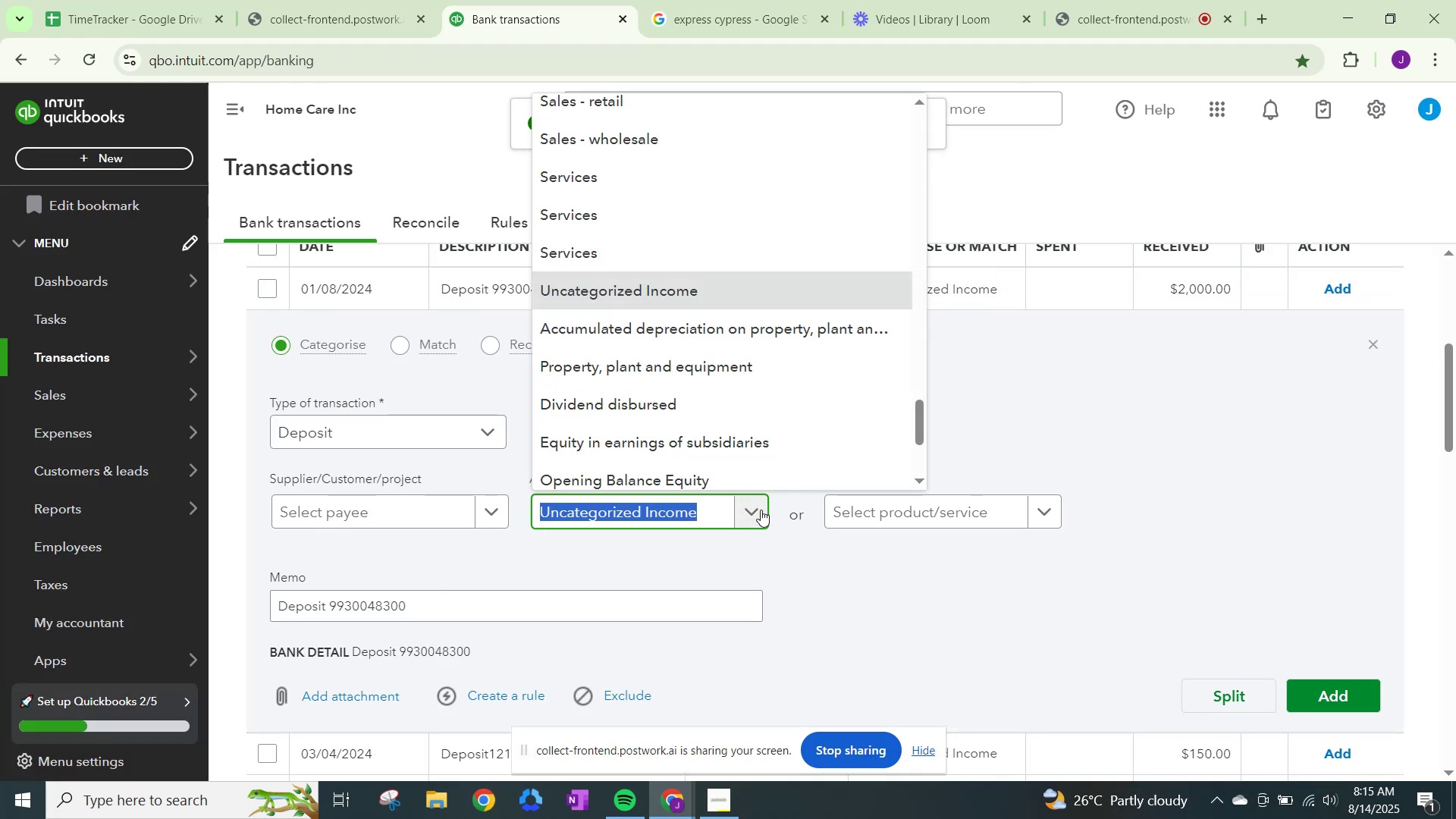 
type(1 time)
 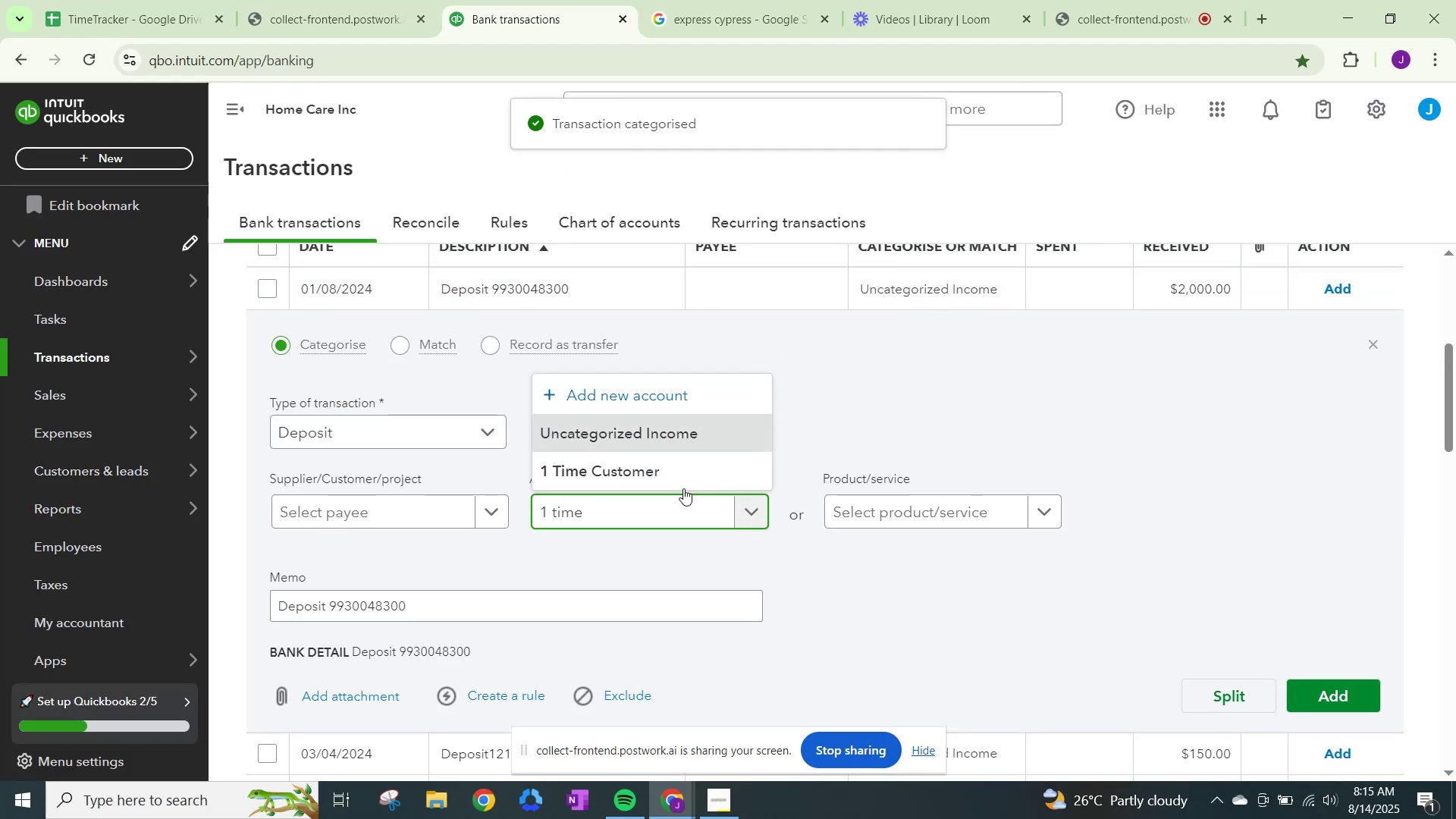 
left_click([667, 471])
 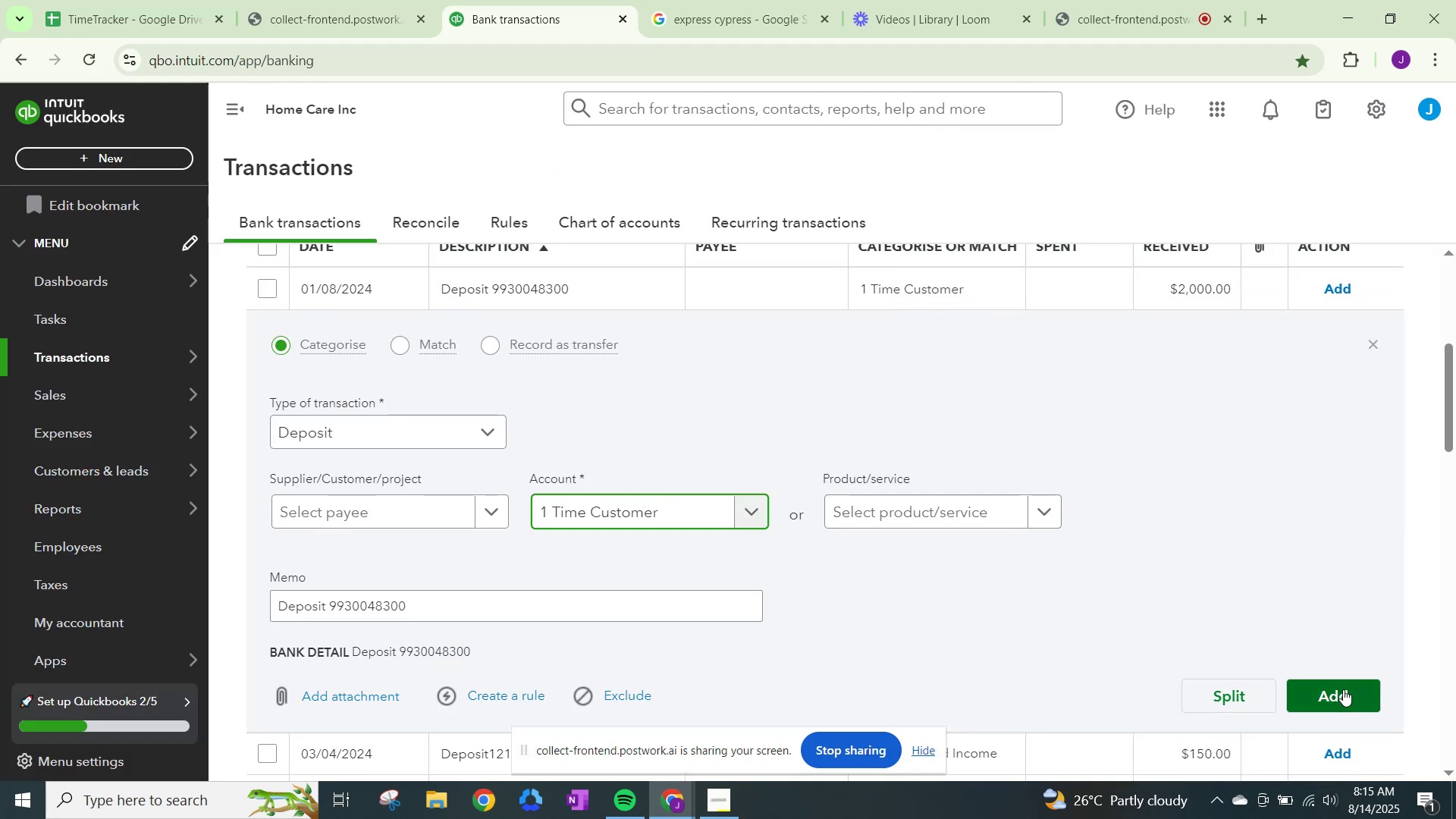 
left_click([1344, 690])
 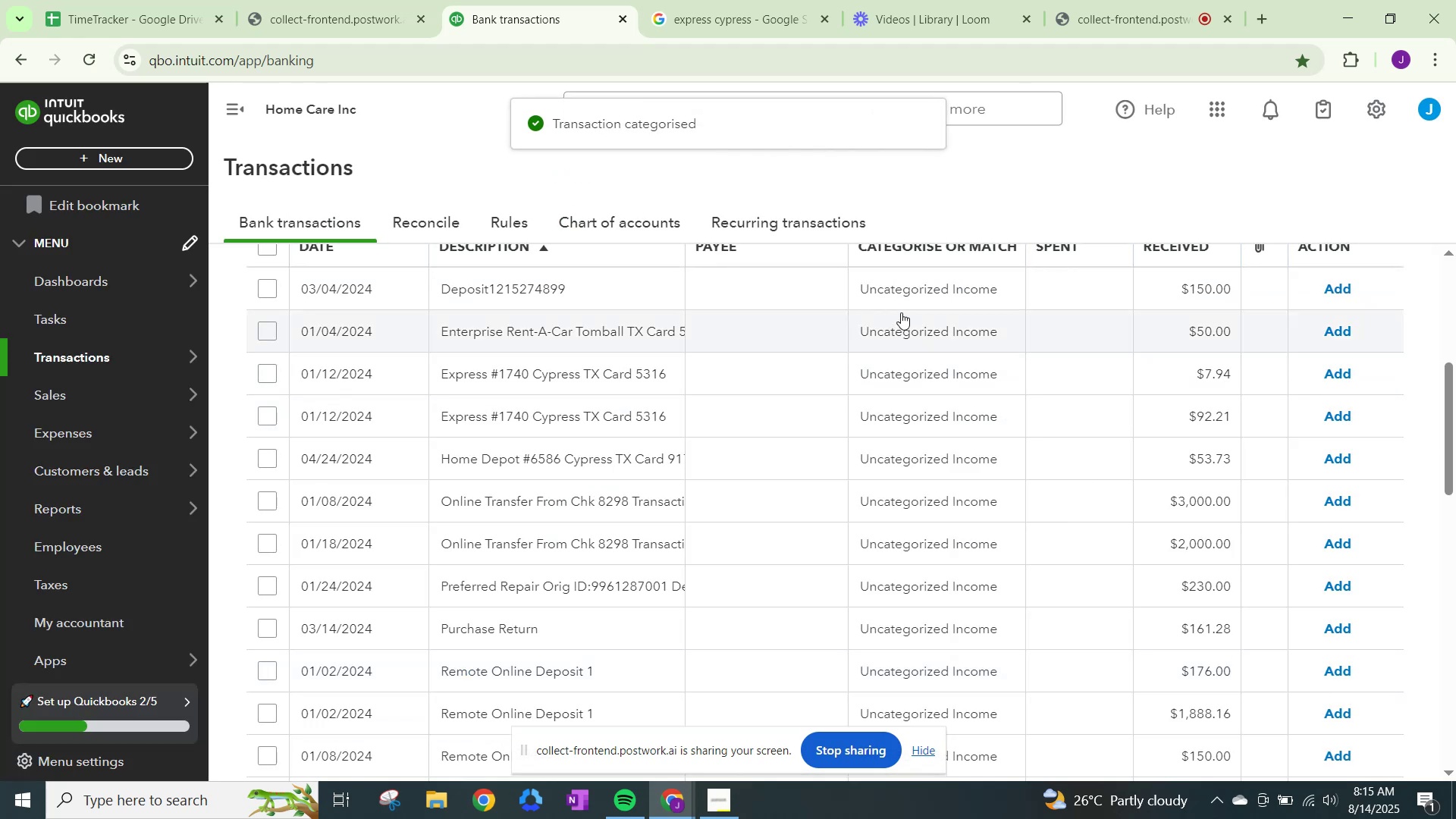 
left_click([924, 295])
 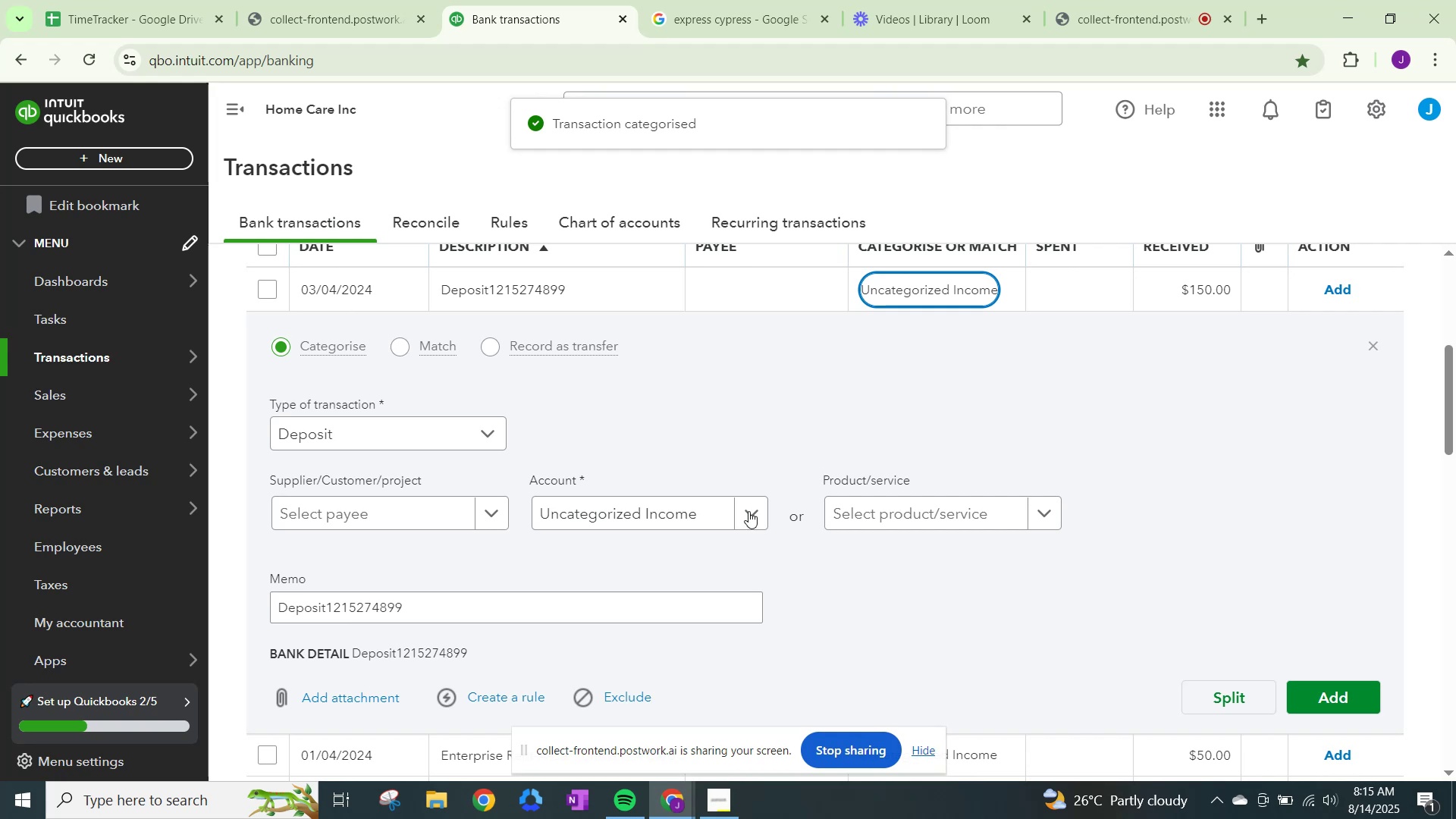 
left_click([746, 513])
 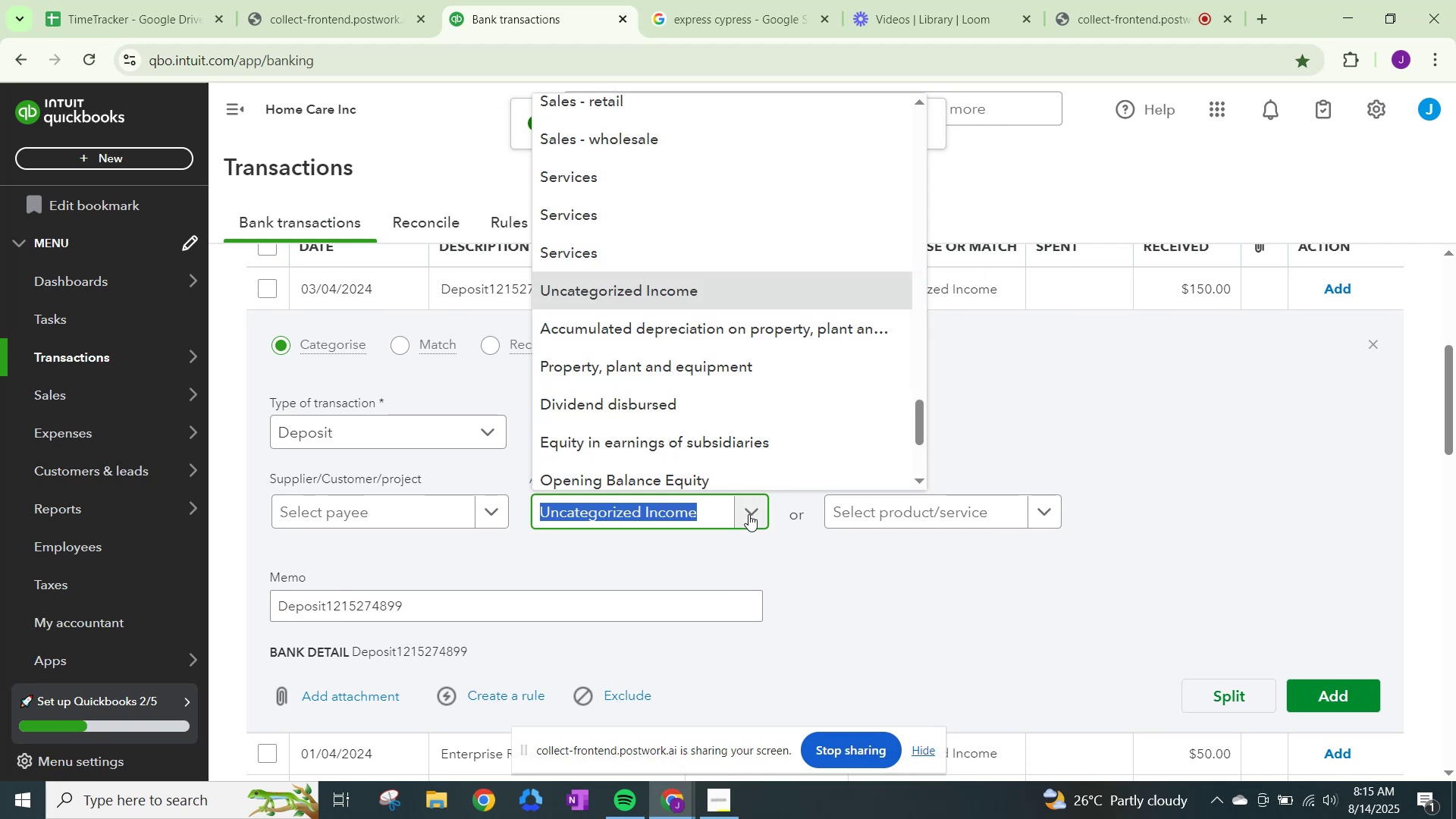 
type(1 time)
 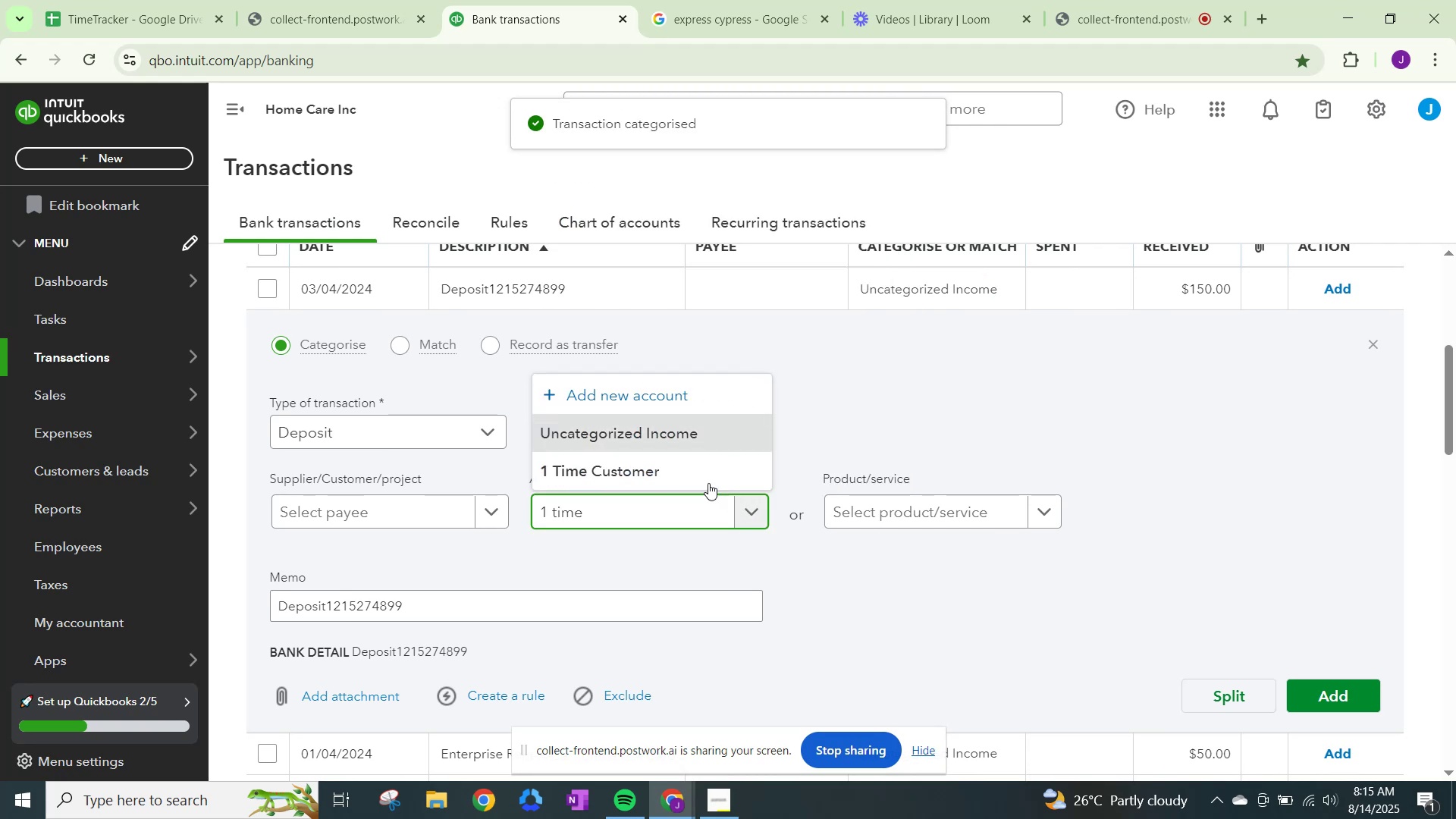 
left_click([683, 460])
 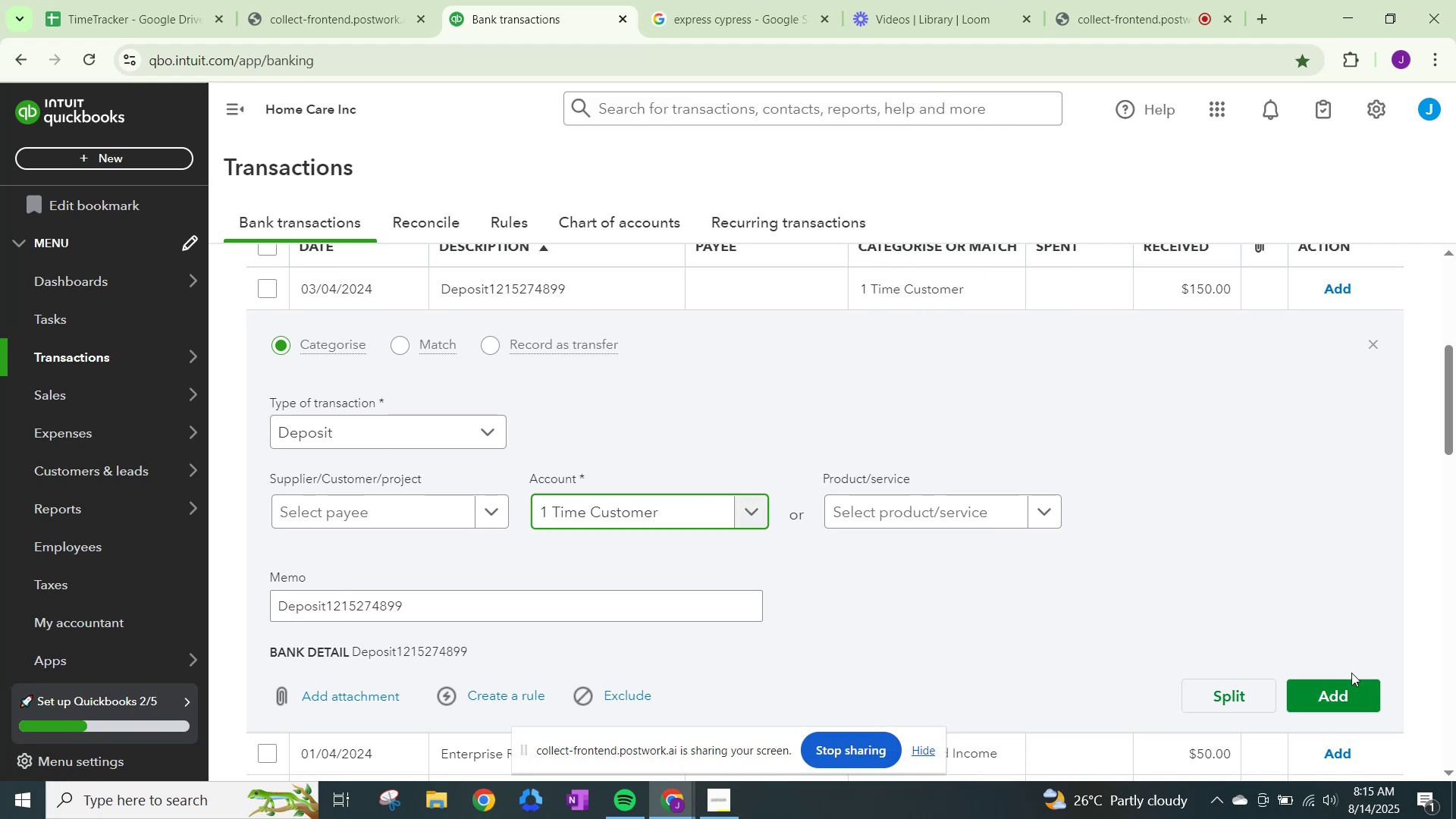 
left_click([1349, 679])
 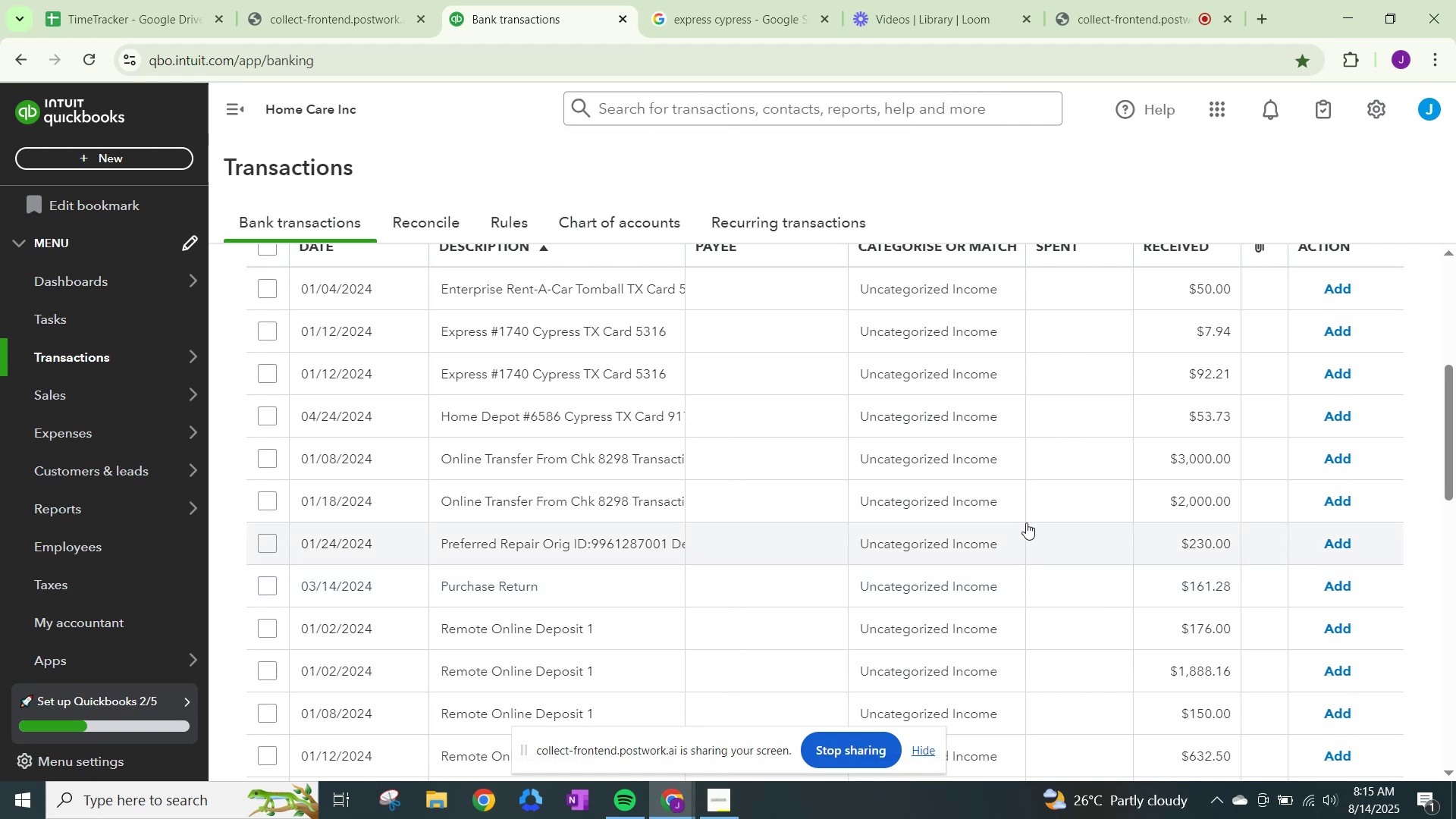 
wait(11.26)
 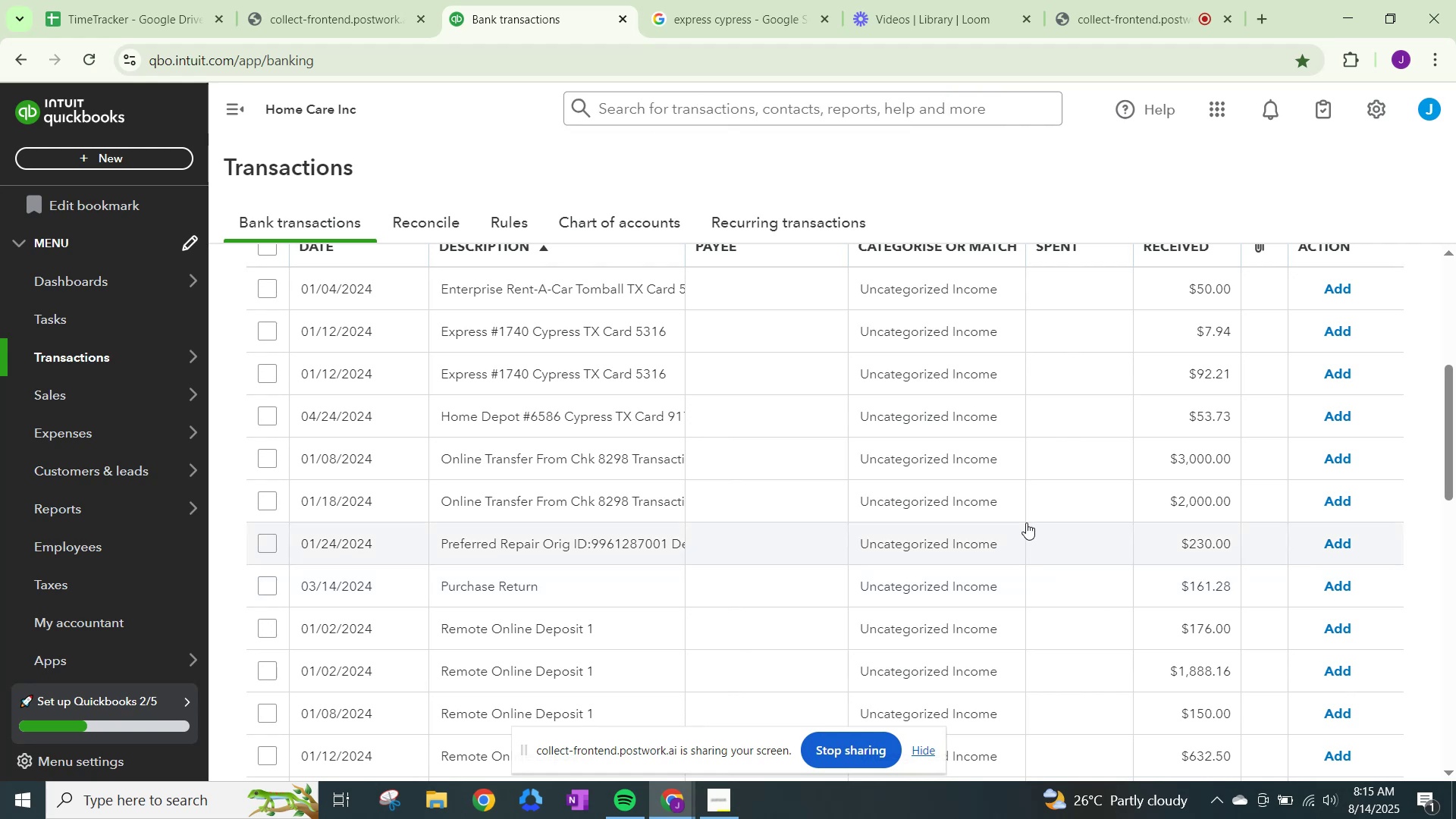 
left_click([927, 460])
 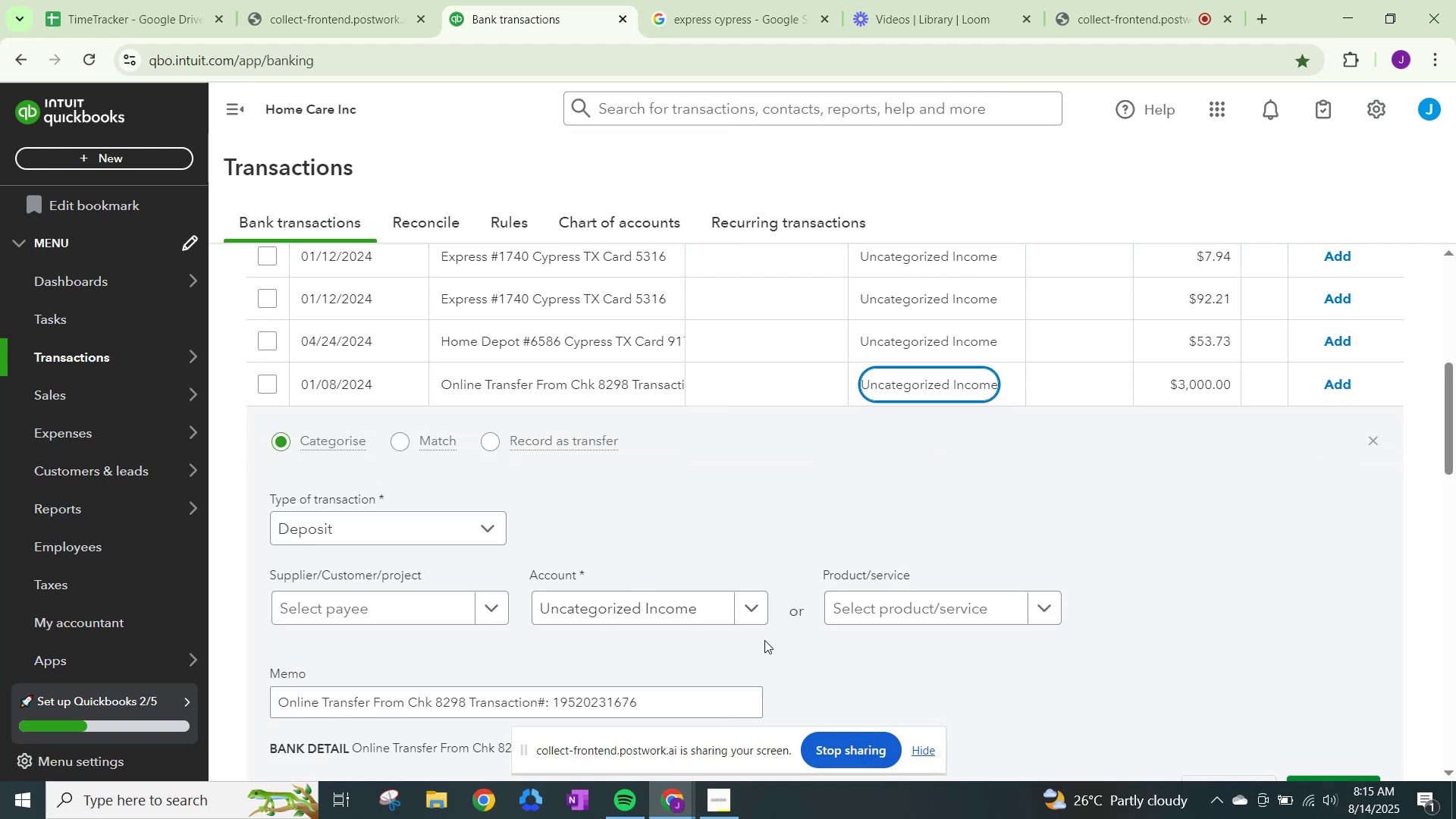 
left_click([760, 611])
 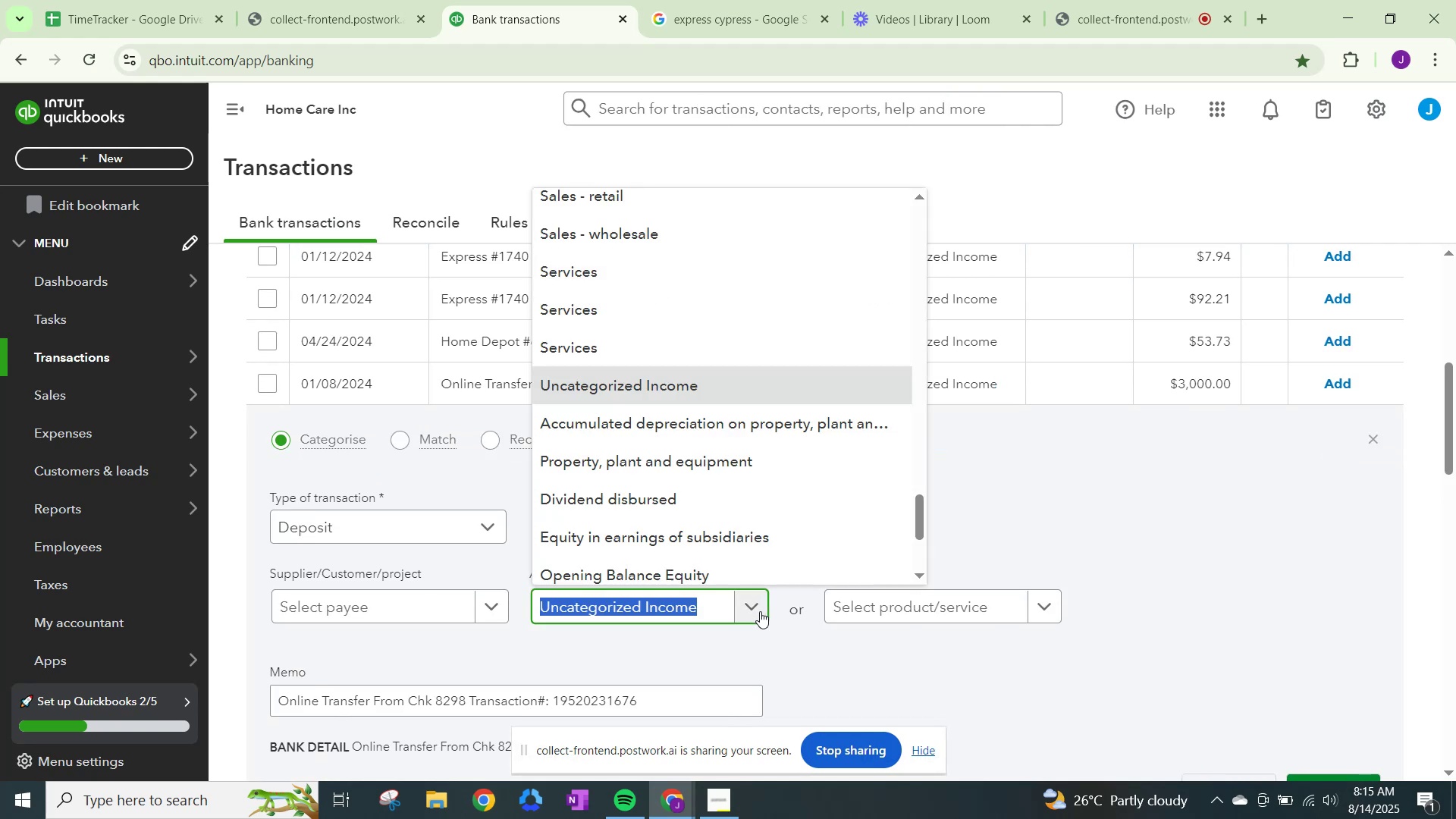 
type(1 time)
 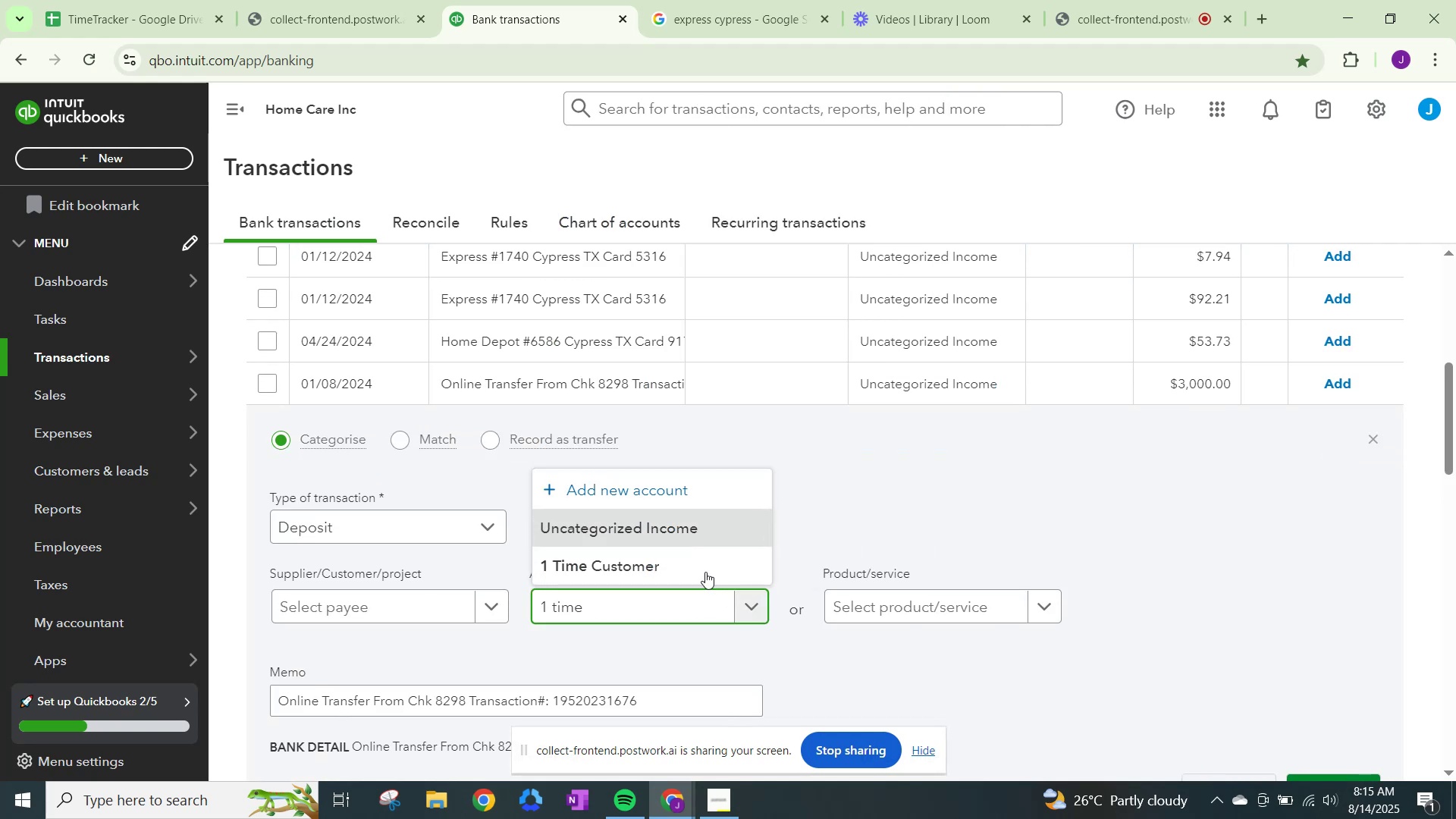 
left_click([699, 564])
 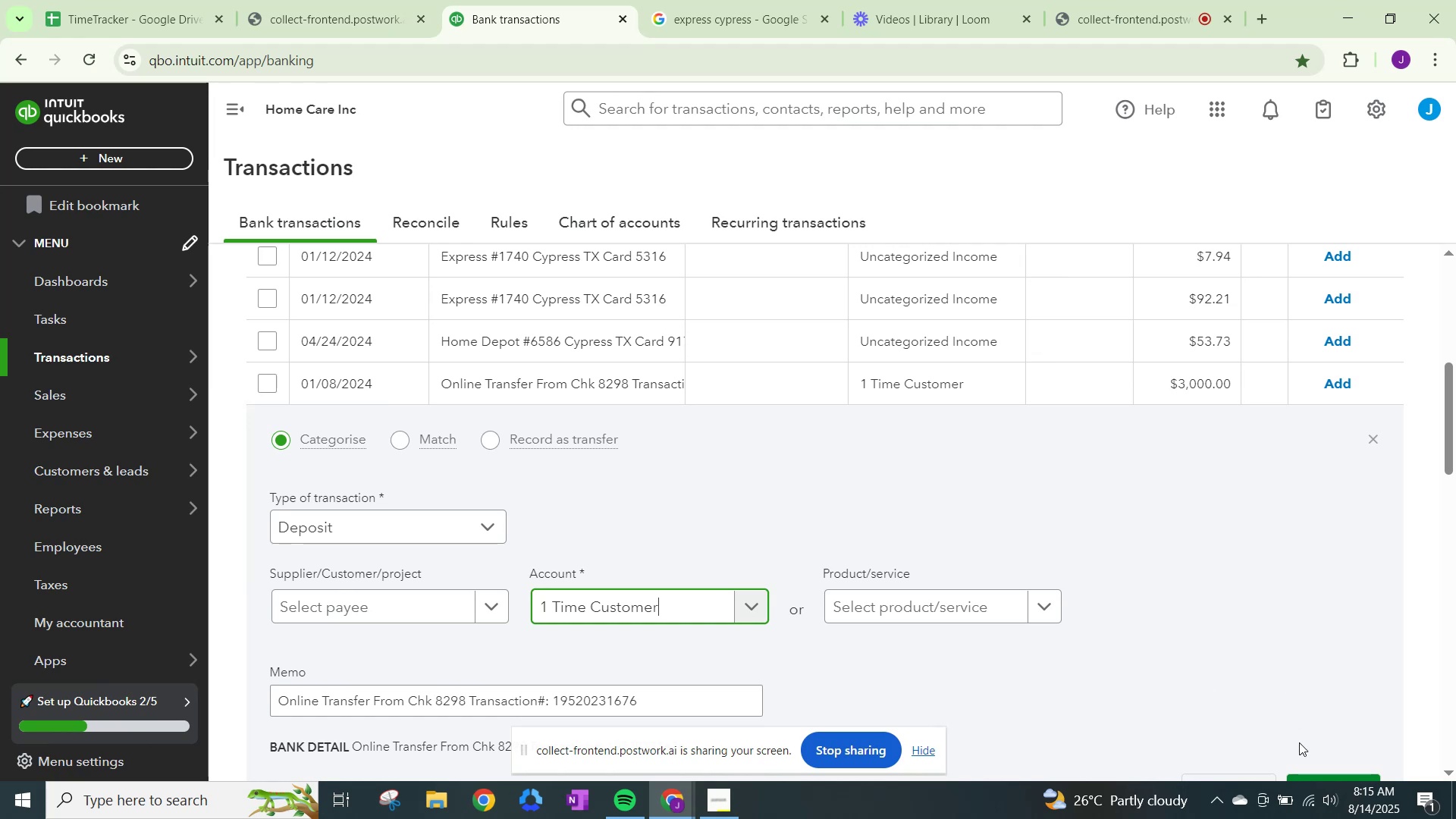 
left_click([1329, 772])
 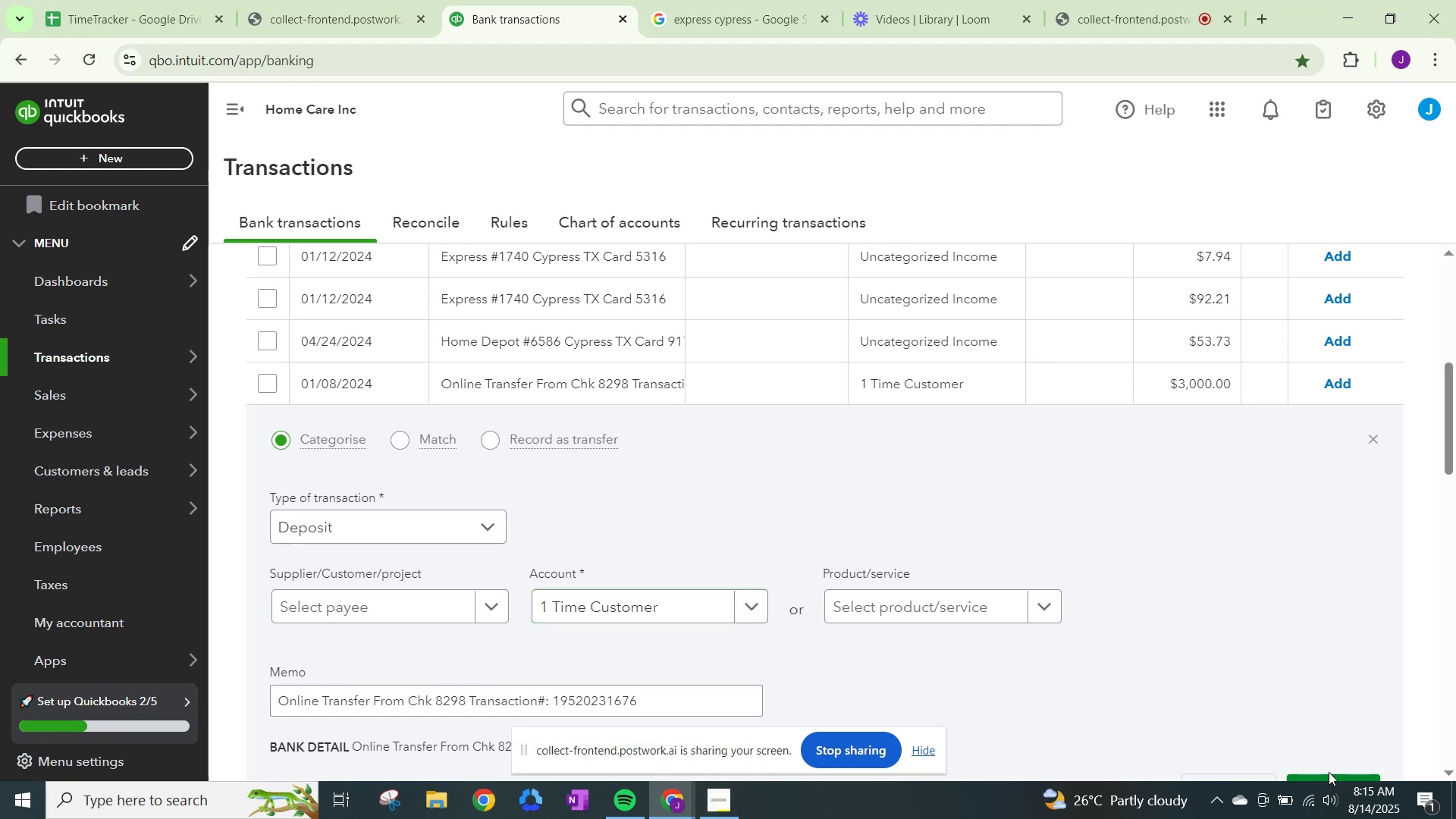 
scroll: coordinate [1301, 736], scroll_direction: down, amount: 1.0
 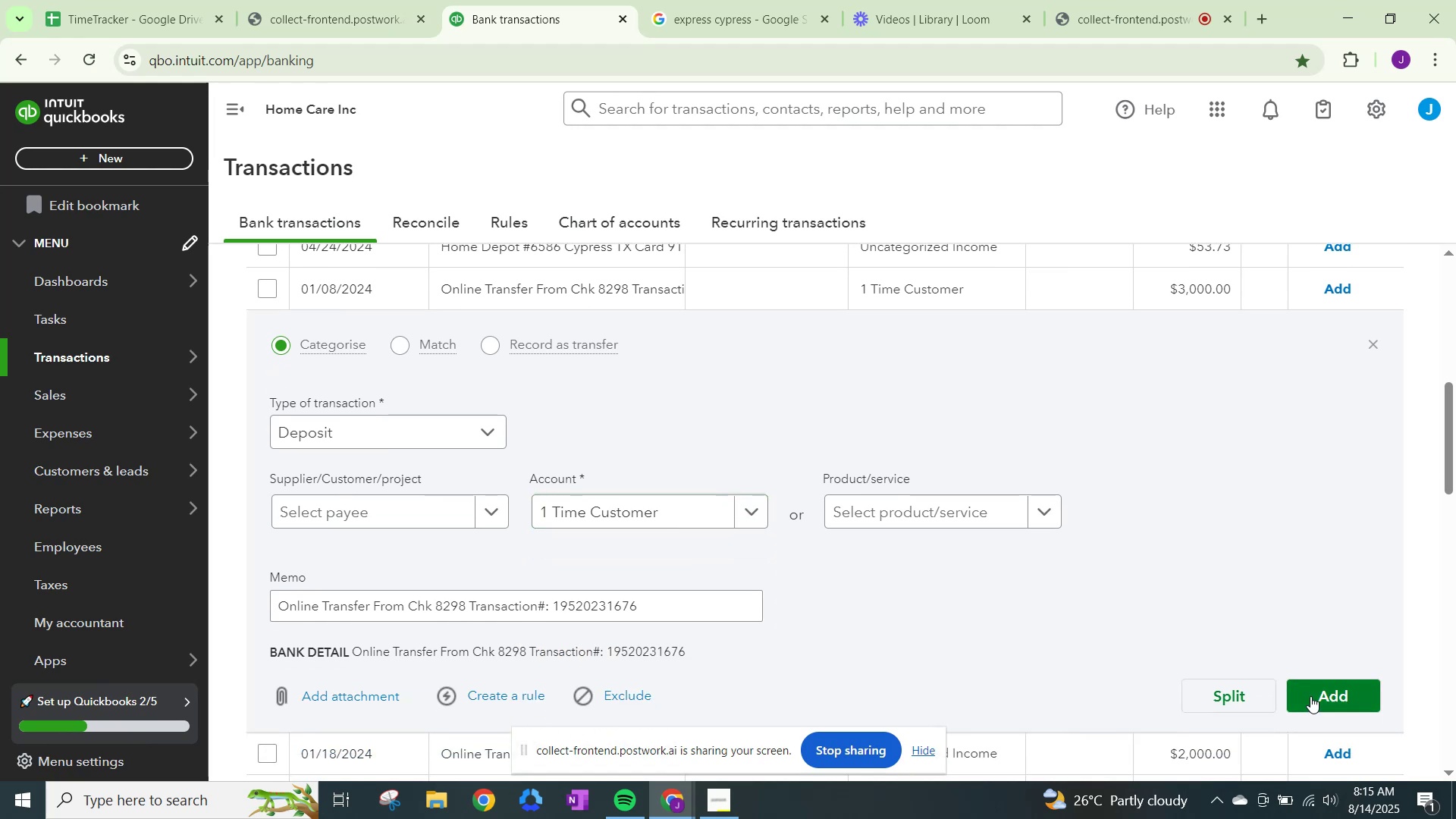 
left_click([1310, 695])
 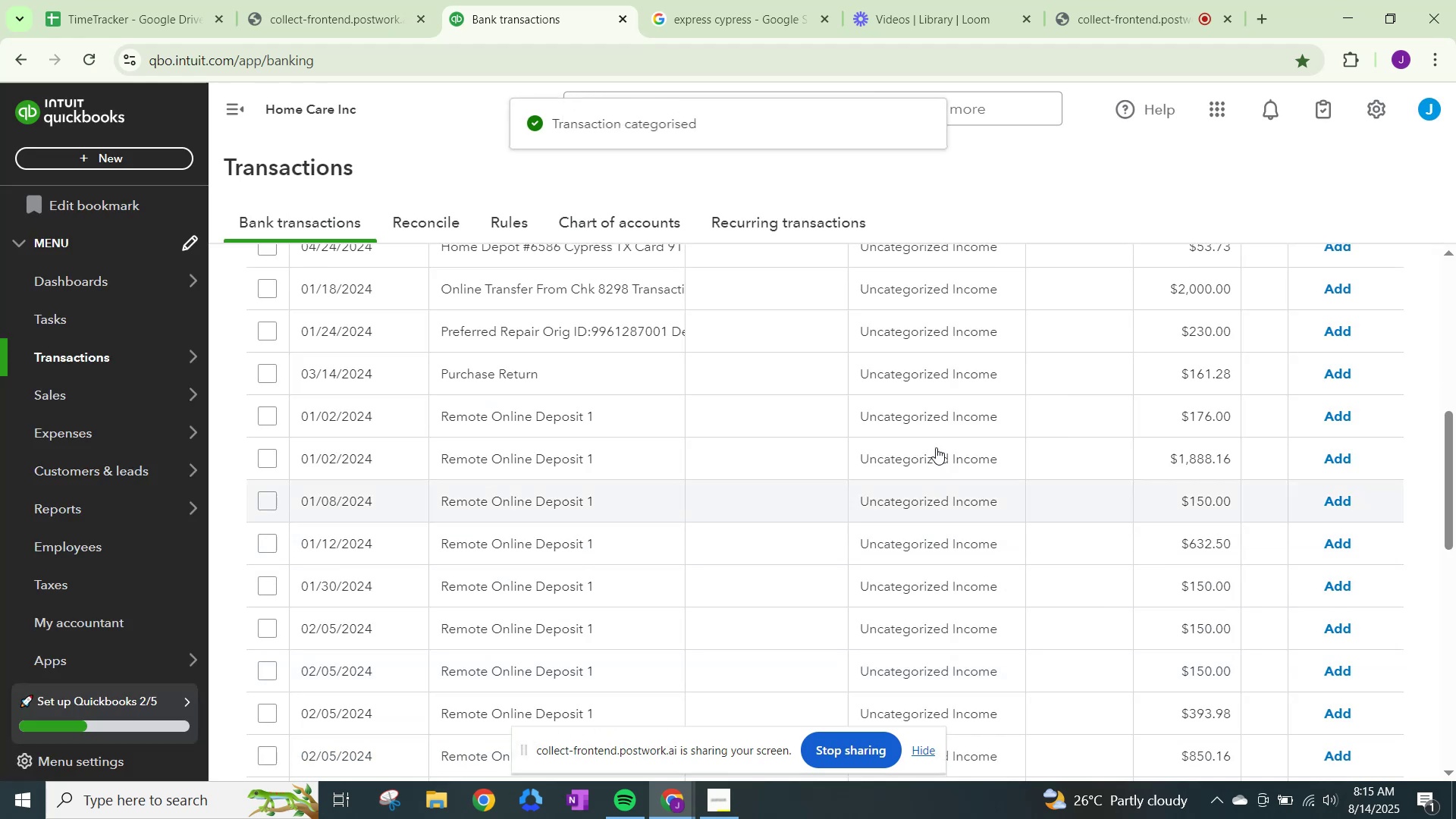 
left_click([906, 287])
 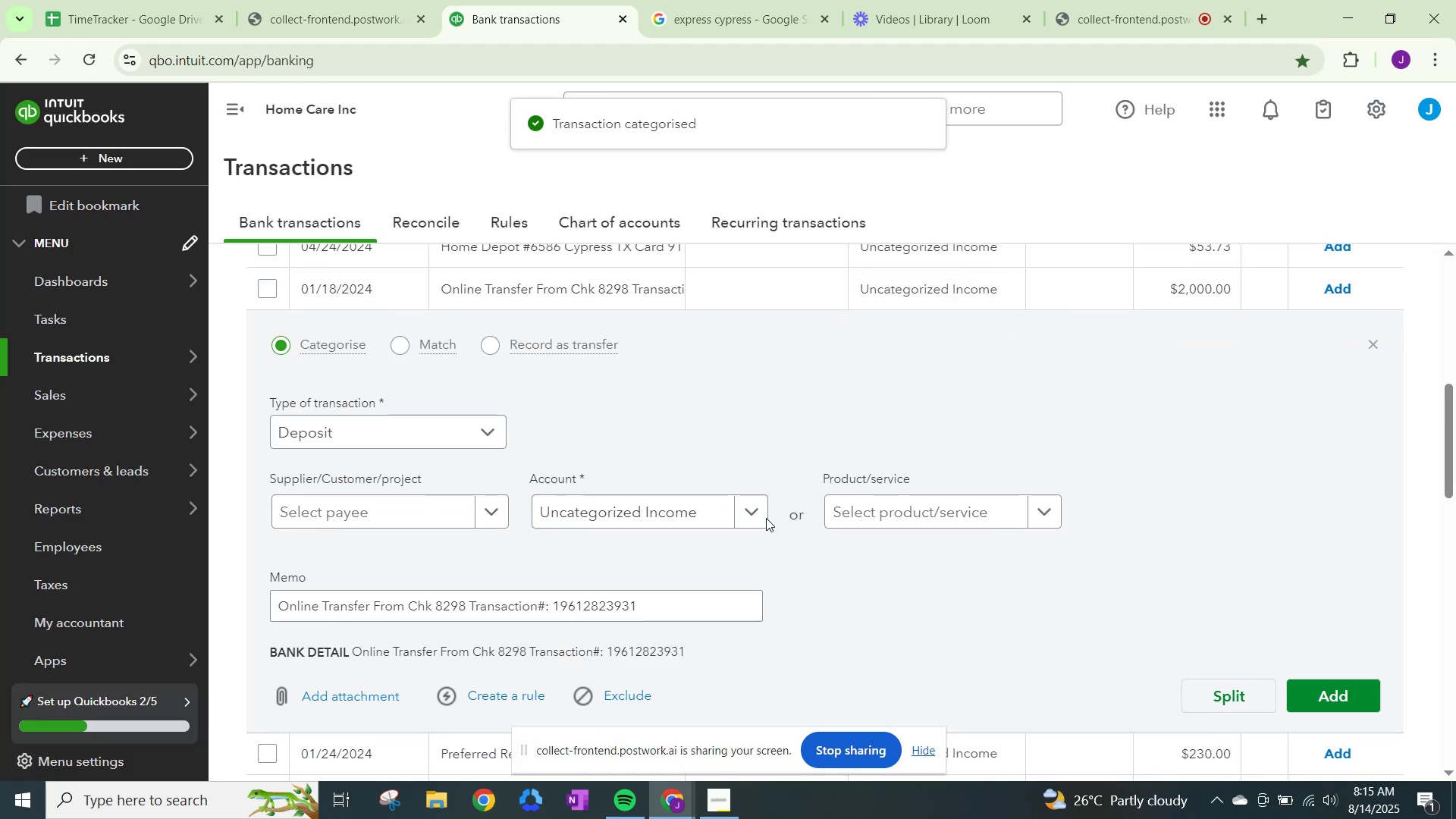 
double_click([750, 510])
 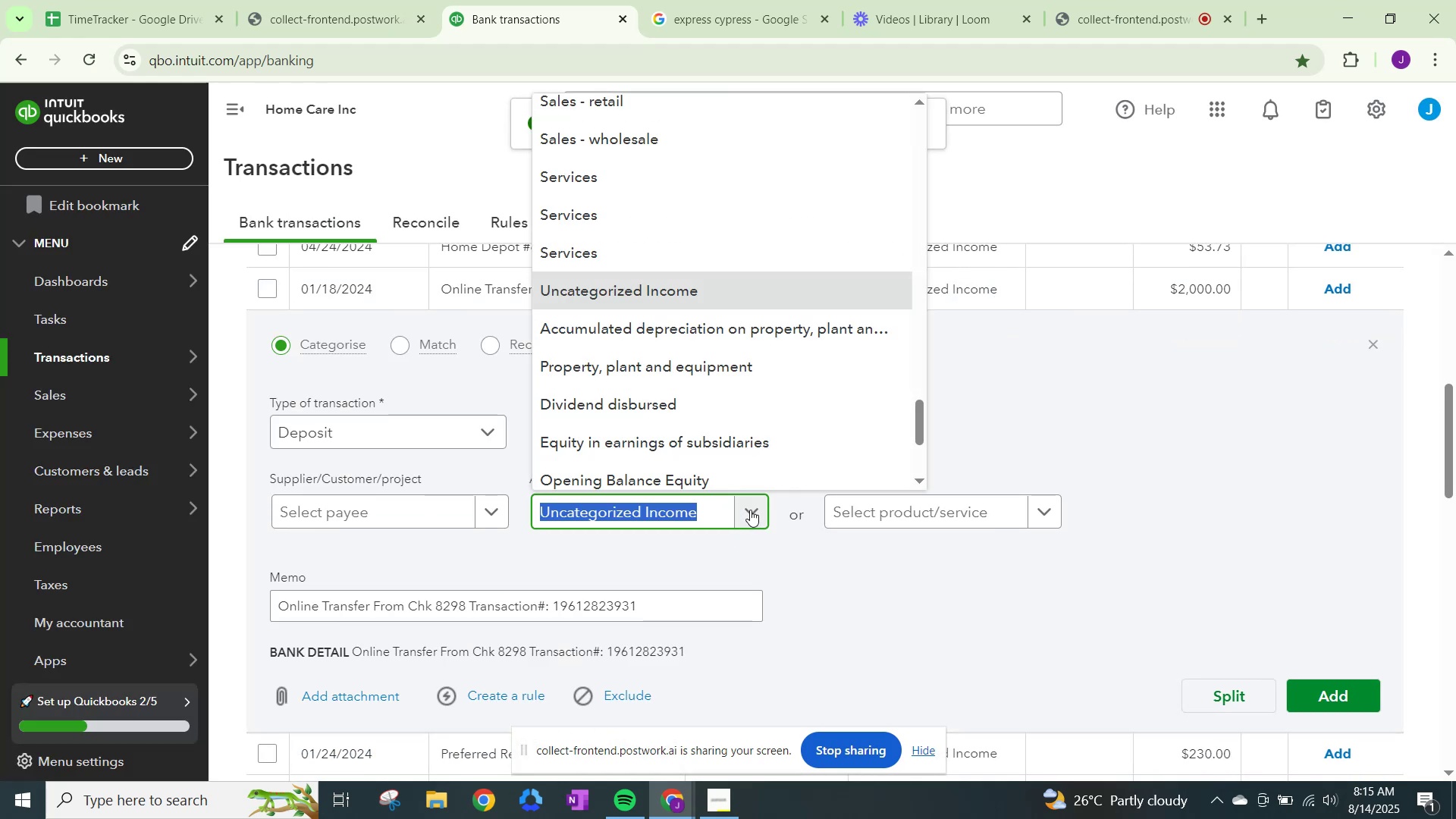 
type(1 time)
 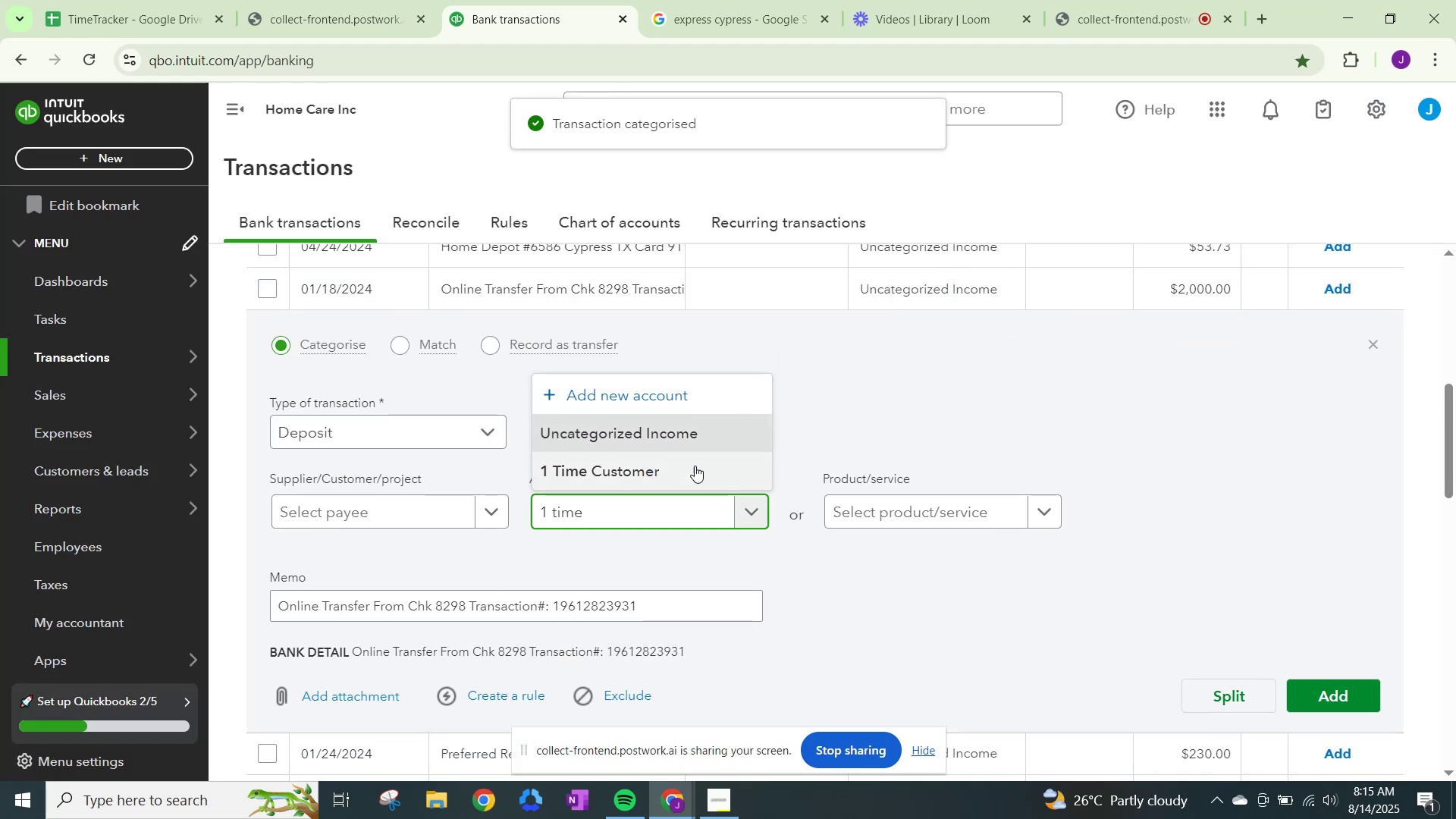 
left_click([687, 463])
 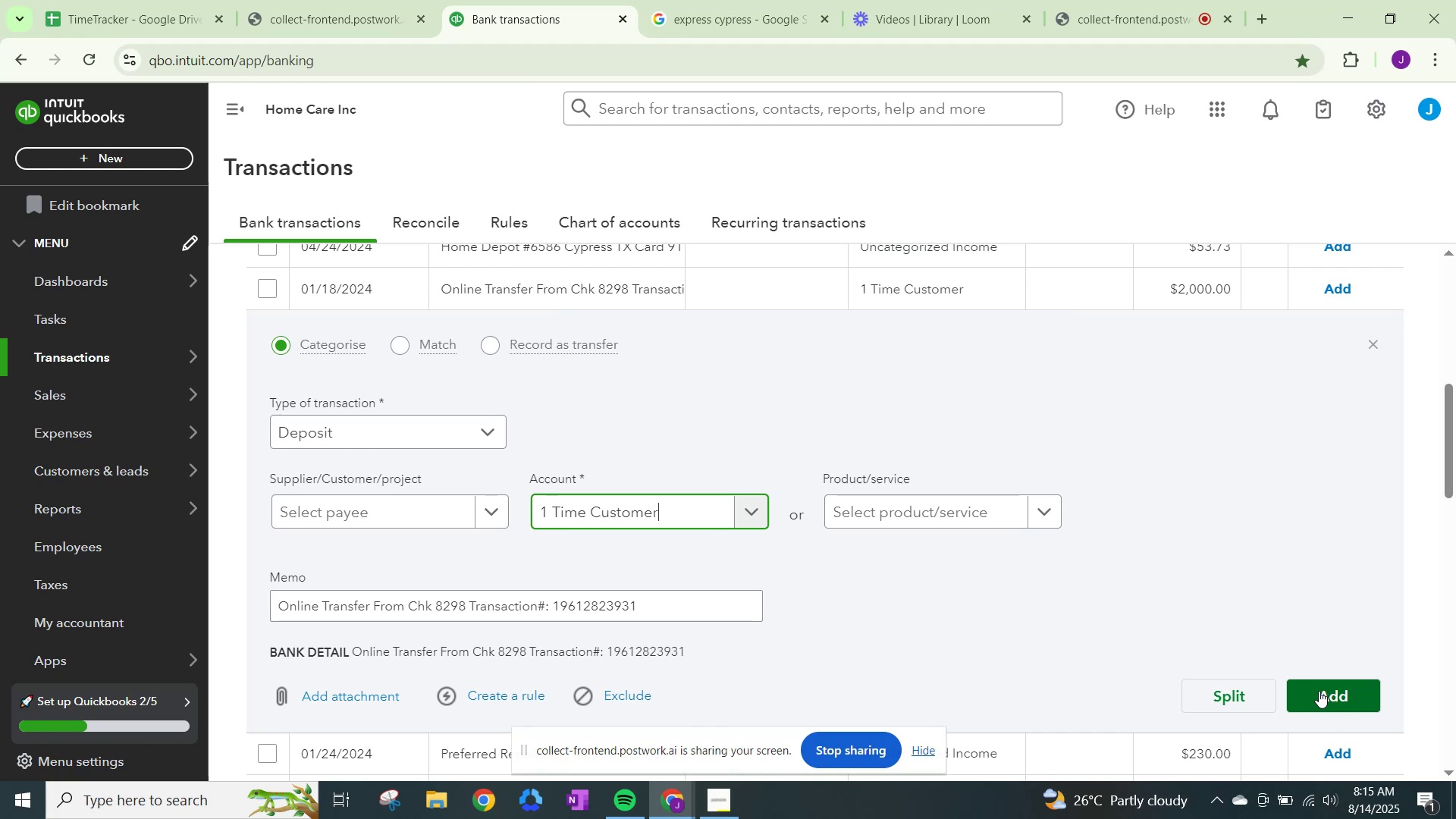 
left_click([1319, 691])
 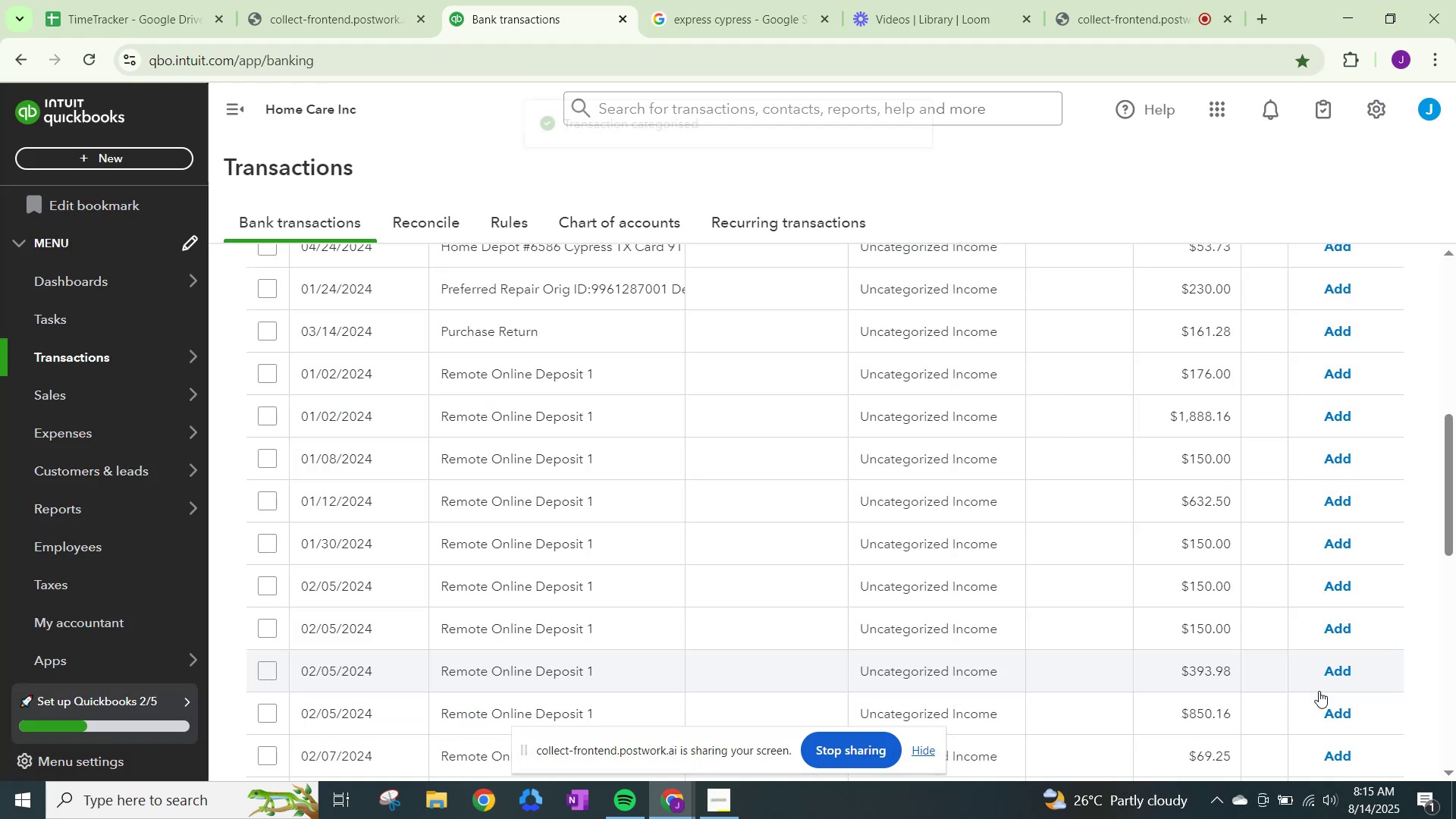 
scroll: coordinate [863, 533], scroll_direction: up, amount: 6.0
 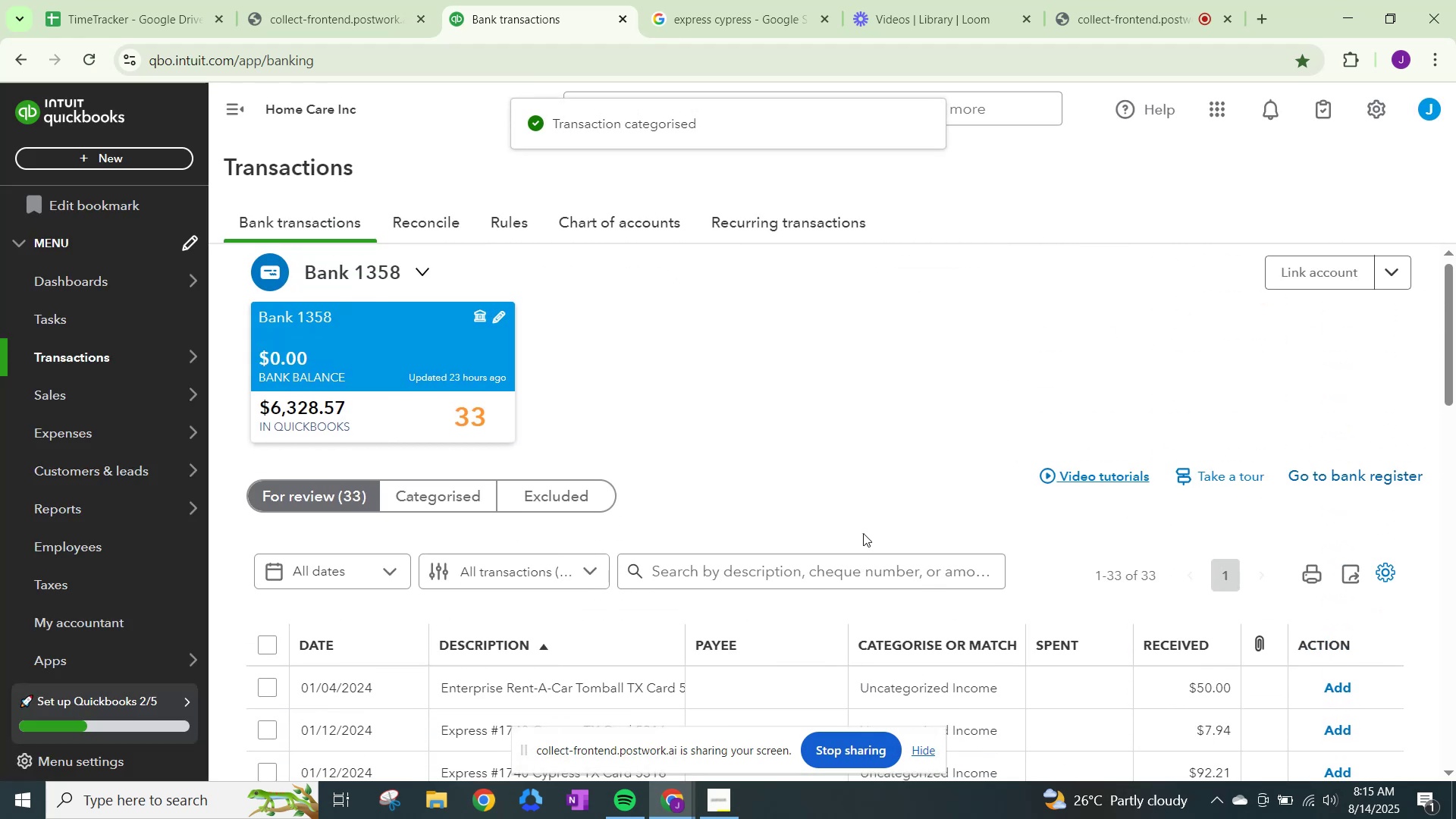 
scroll: coordinate [863, 533], scroll_direction: down, amount: 5.0
 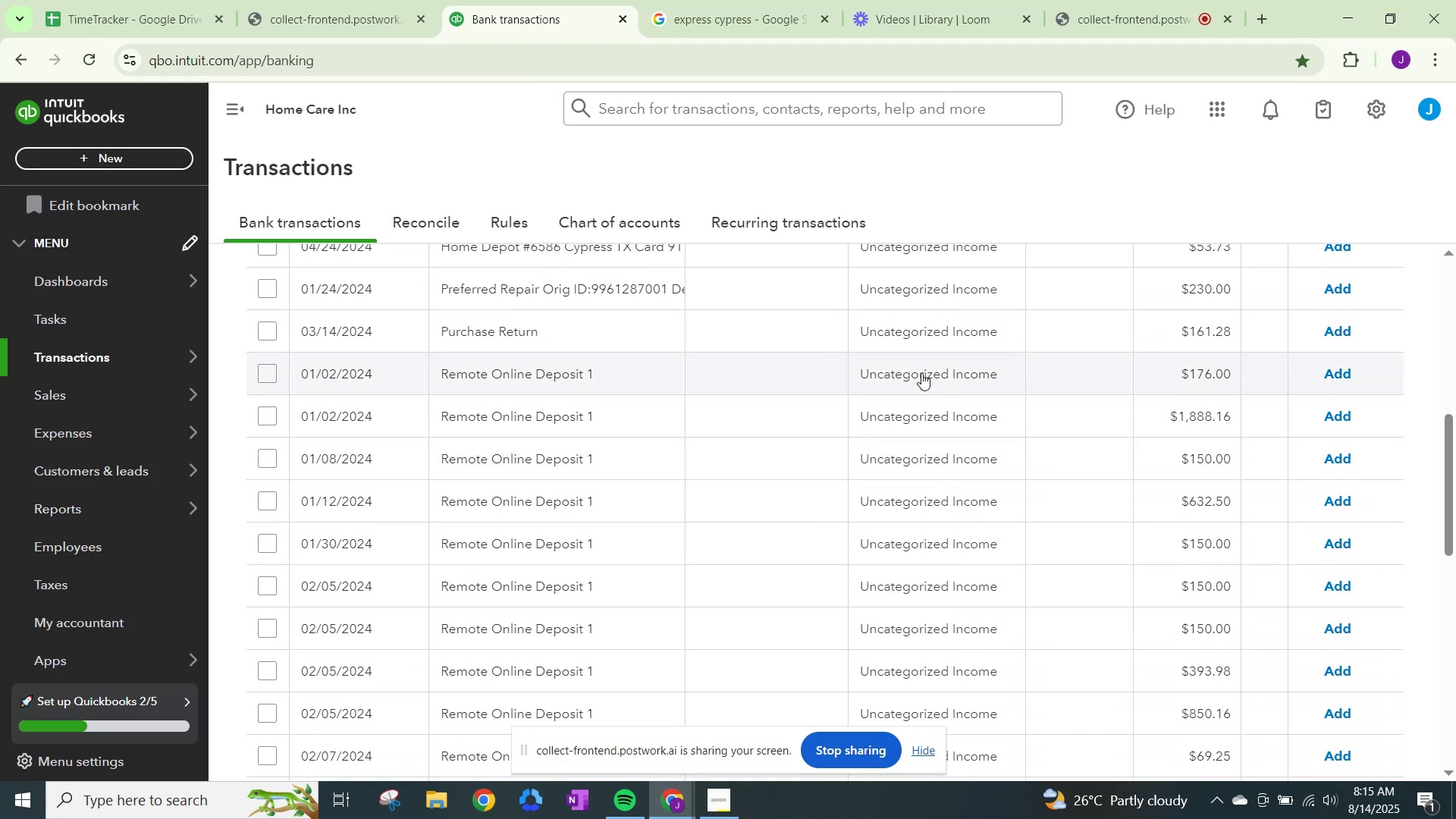 
left_click([928, 366])
 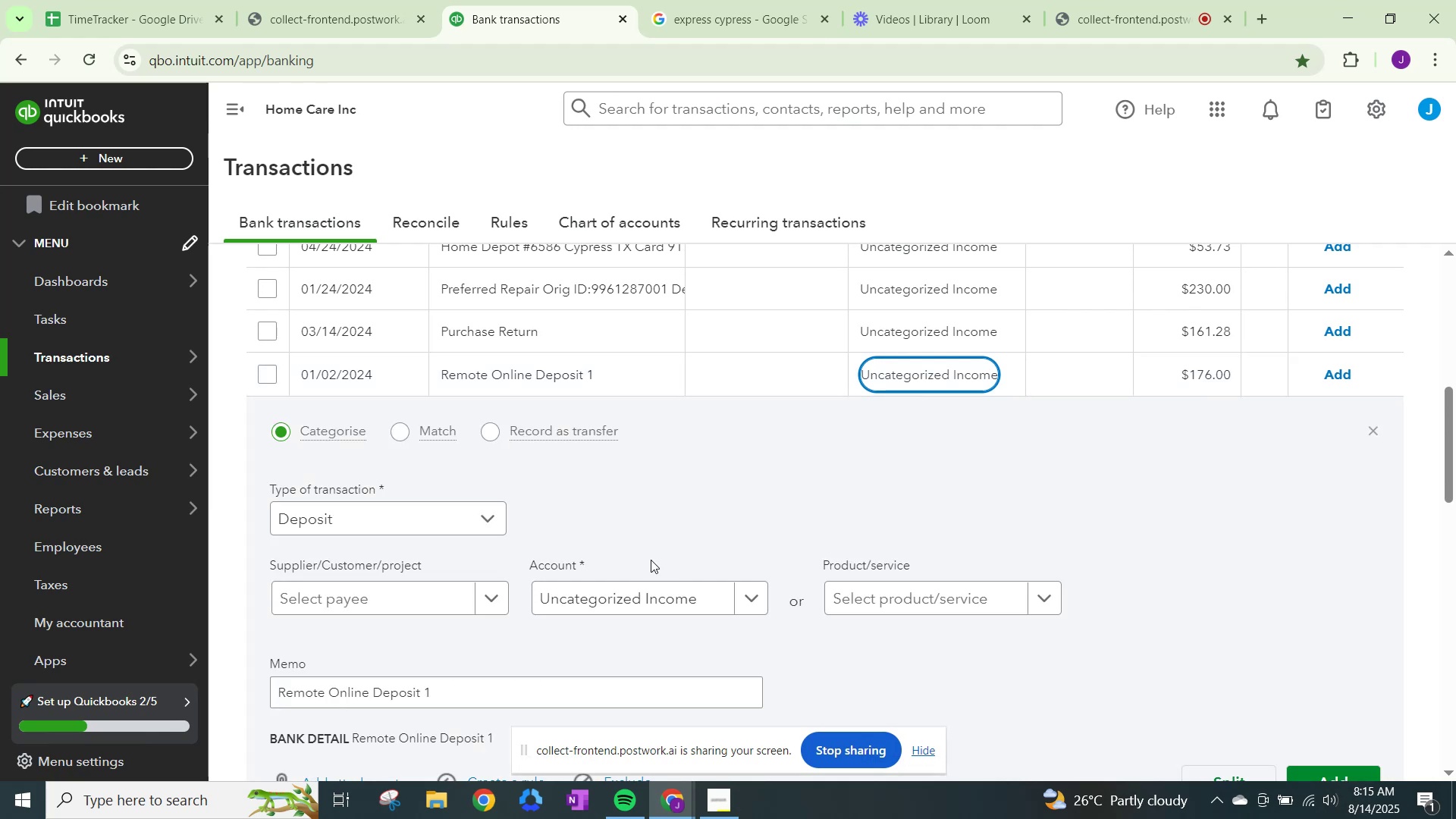 
left_click([651, 603])
 